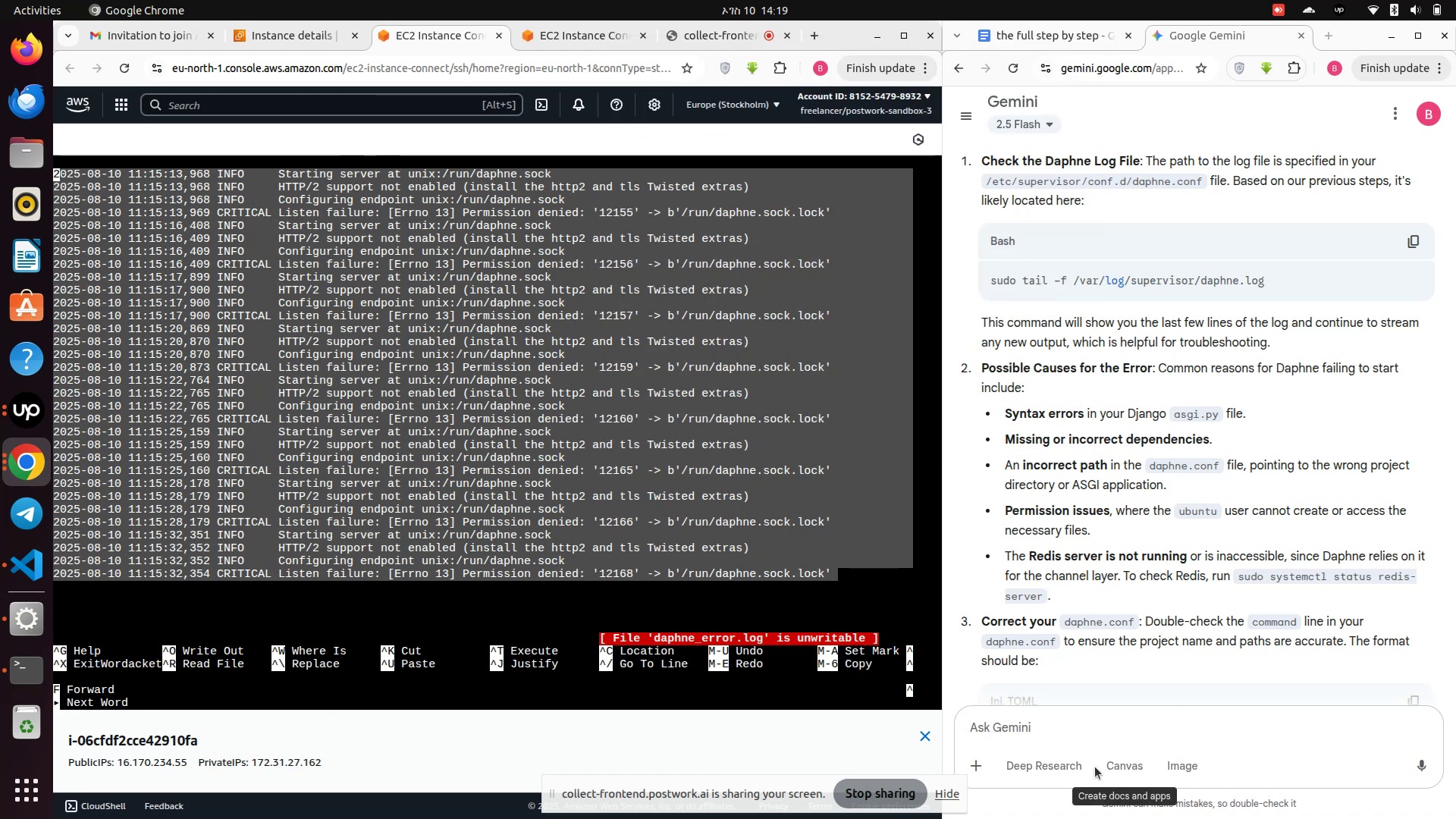 
left_click([1031, 731])
 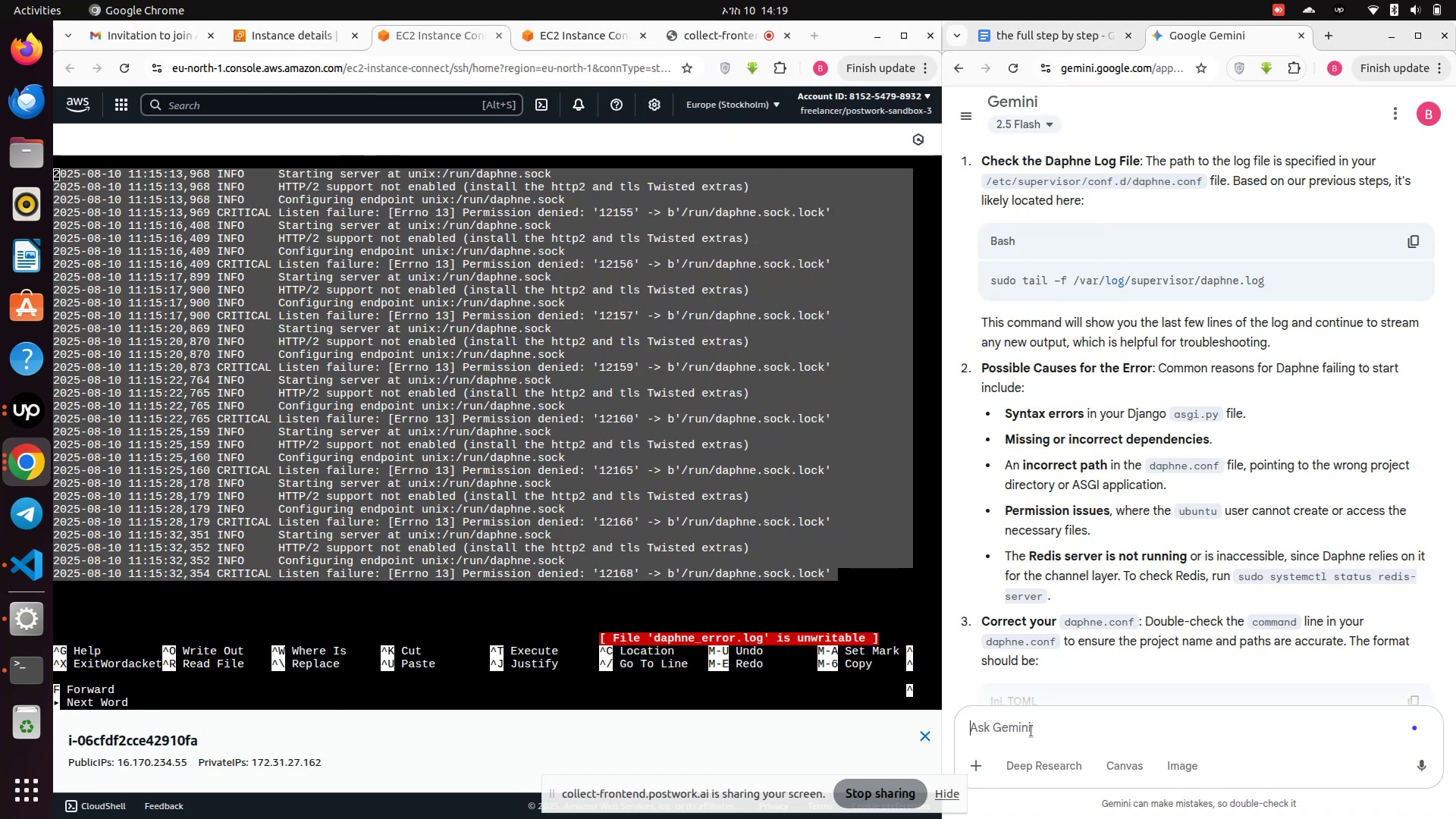 
key(Control+V)
 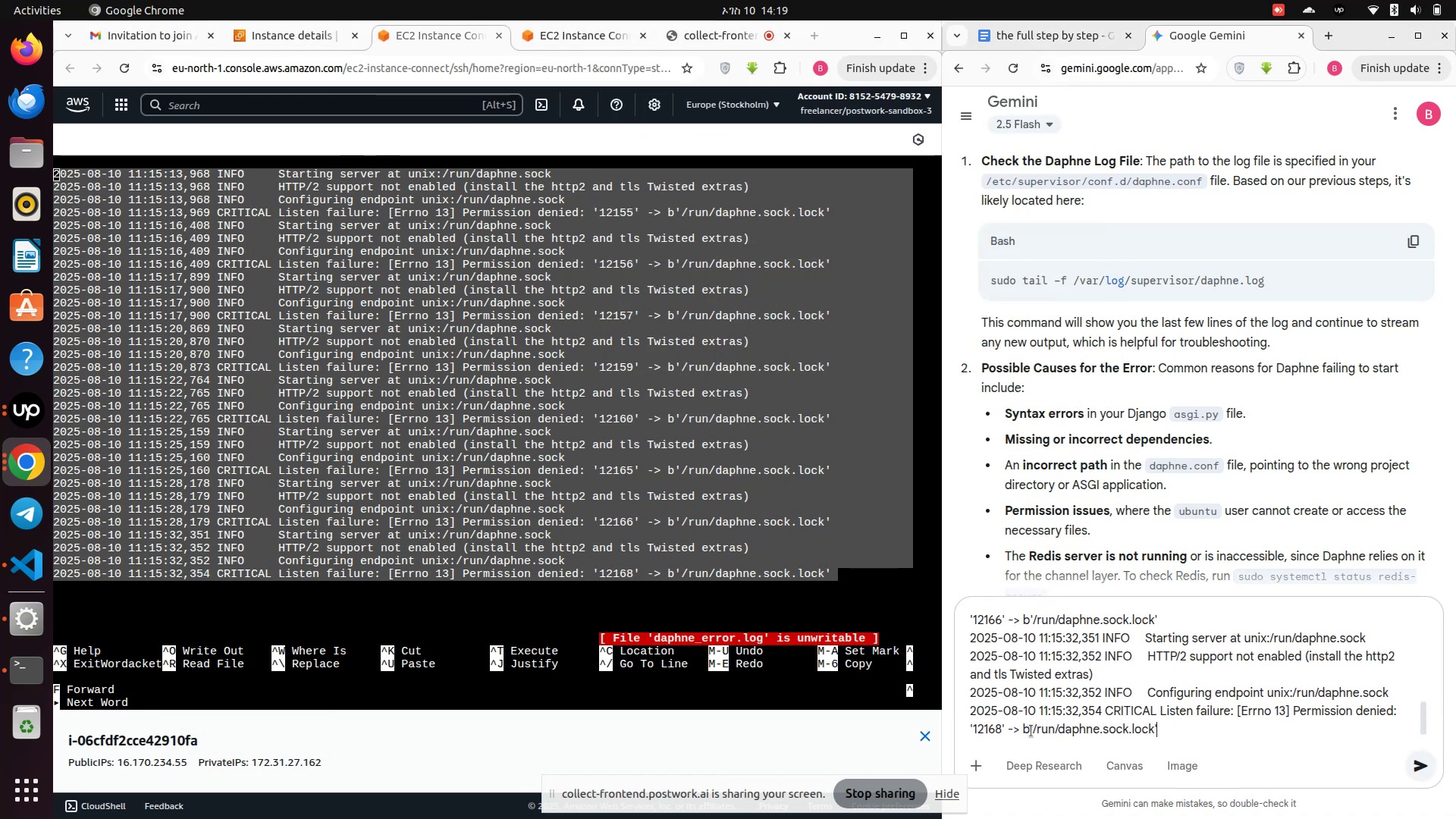 
key(Enter)
 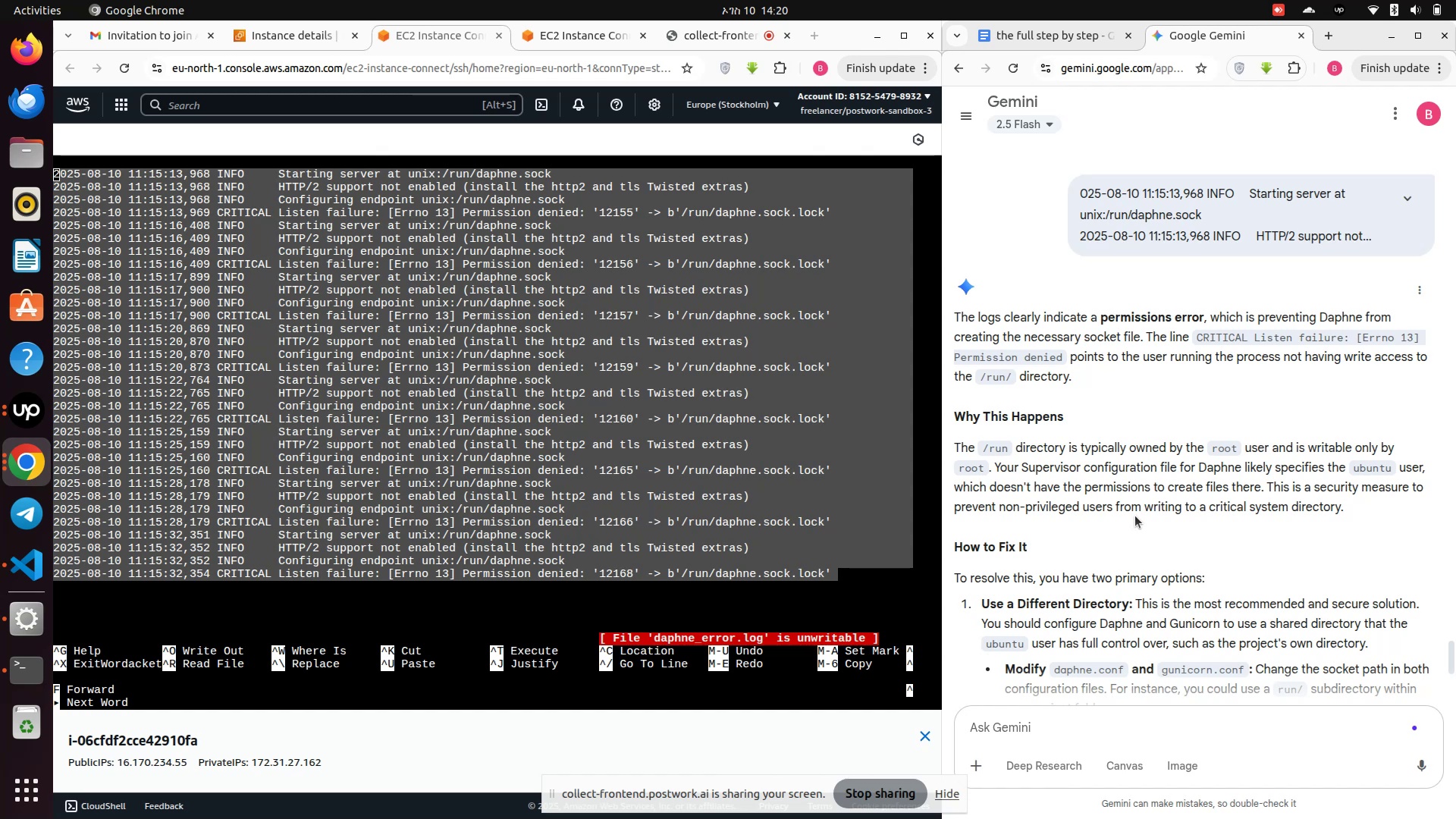 
wait(44.62)
 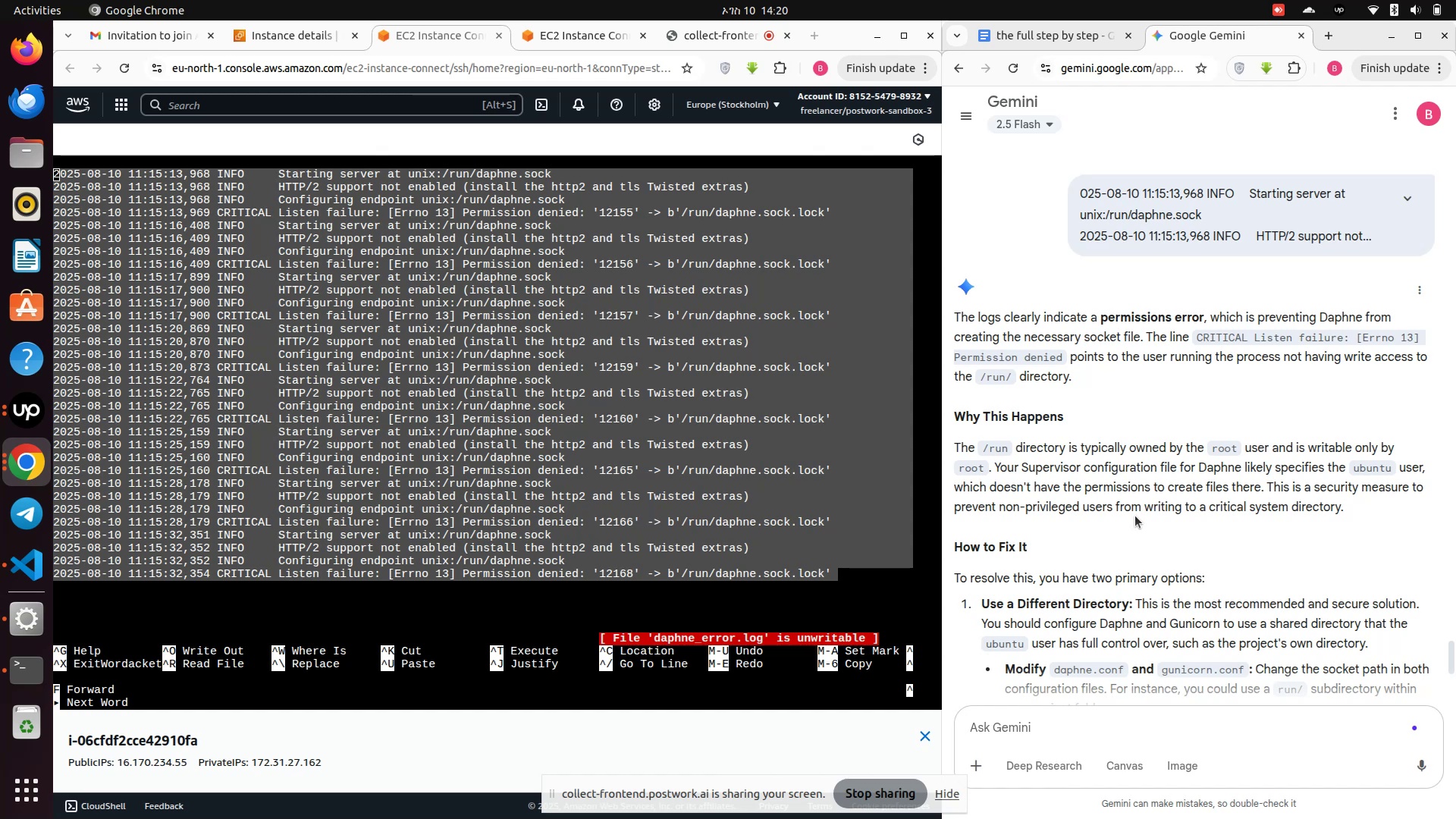 
scroll: coordinate [1116, 566], scroll_direction: down, amount: 4.0
 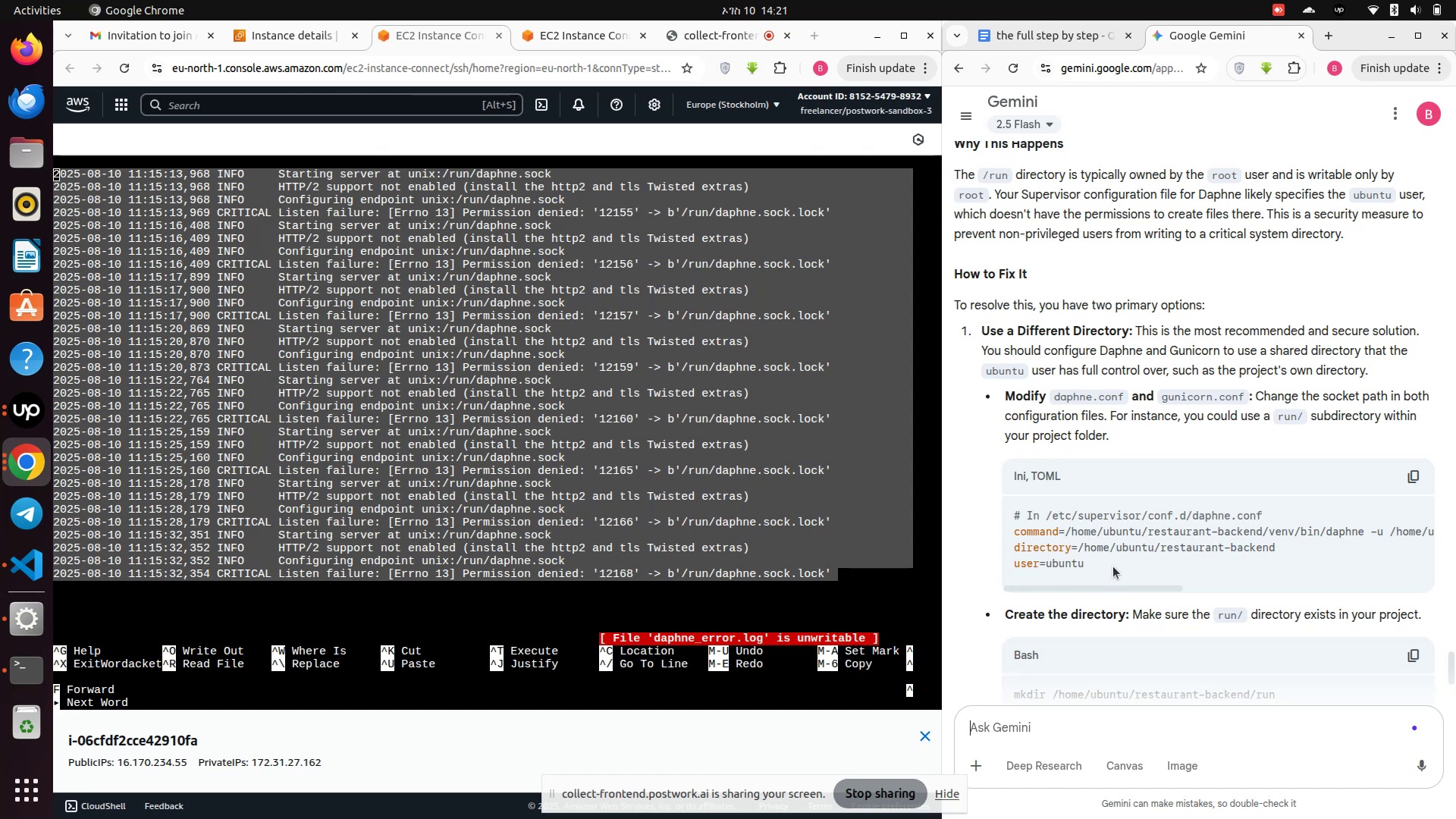 
wait(39.47)
 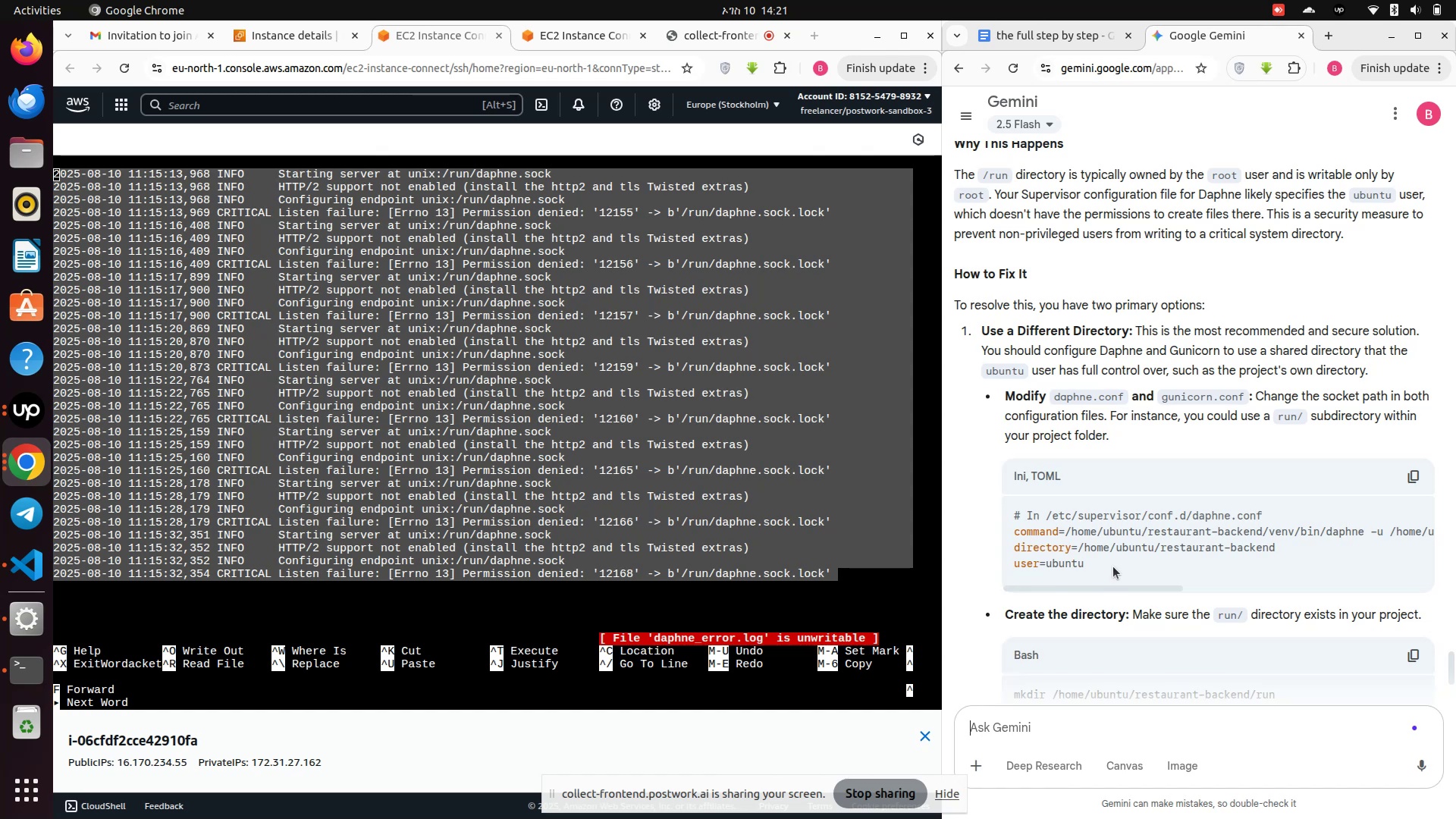 
left_click_drag(start_coordinate=[1079, 589], to_coordinate=[1021, 593])
 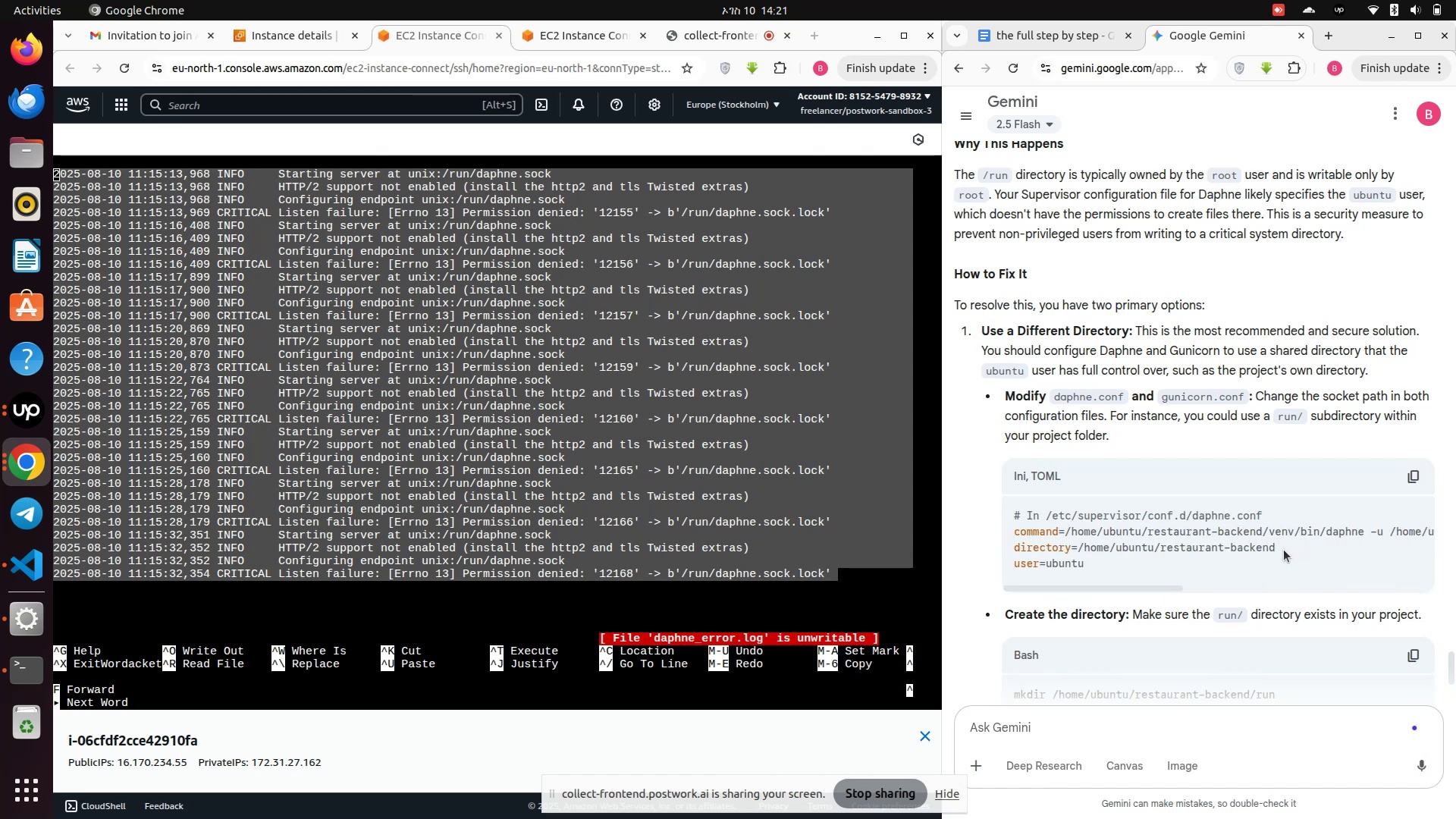 
wait(7.83)
 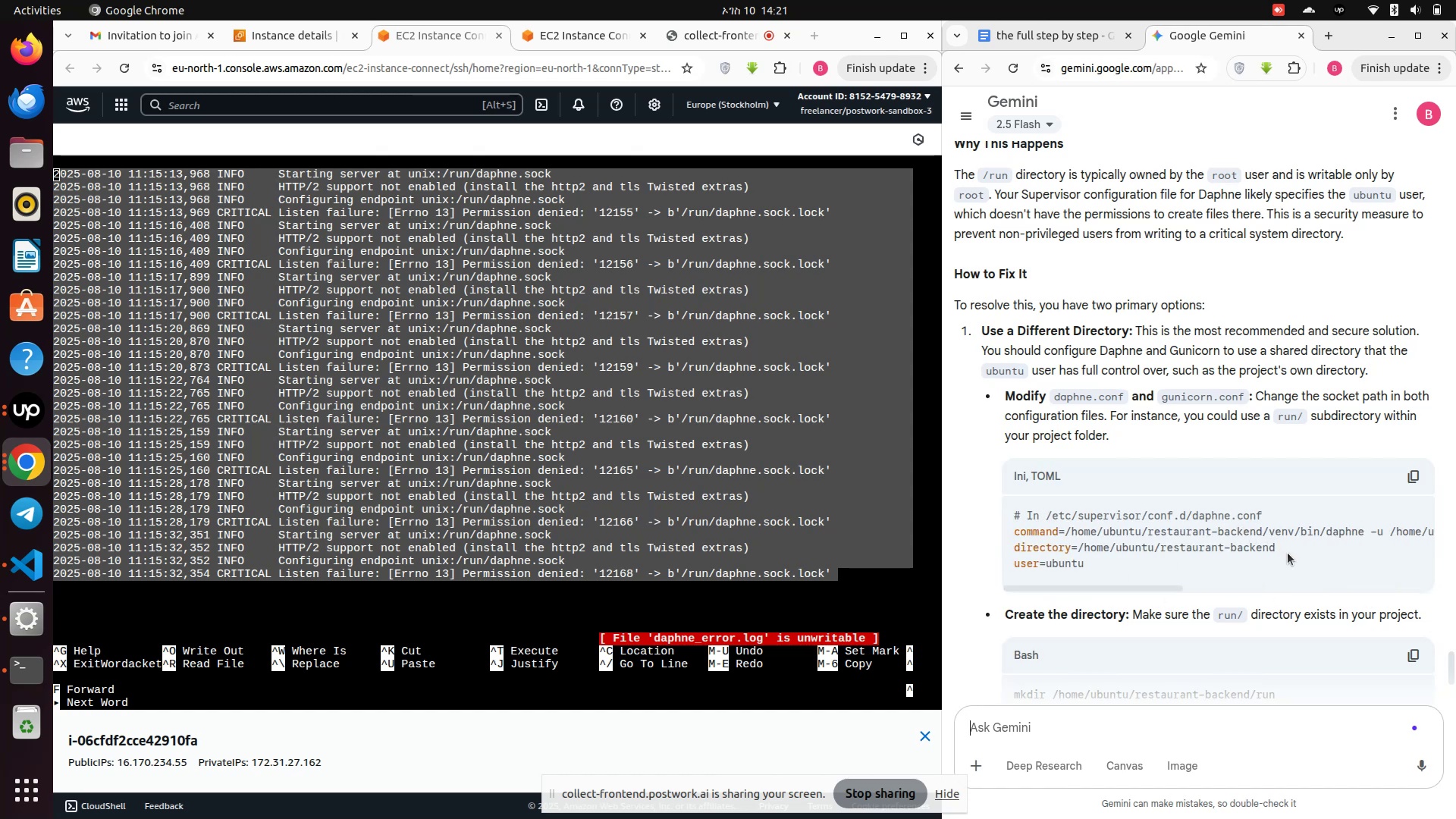 
left_click_drag(start_coordinate=[1098, 570], to_coordinate=[1015, 550])
 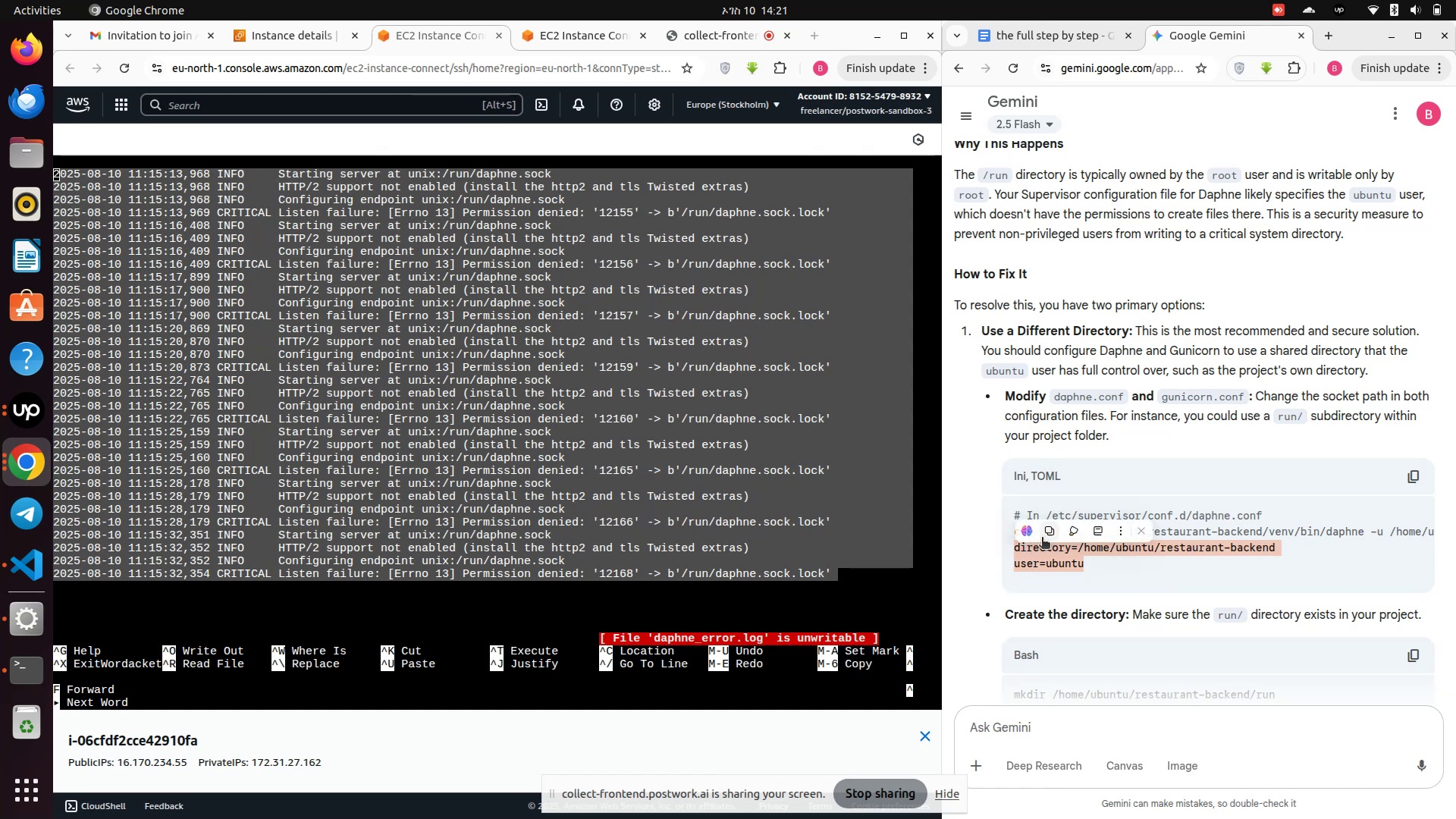 
left_click([1044, 538])
 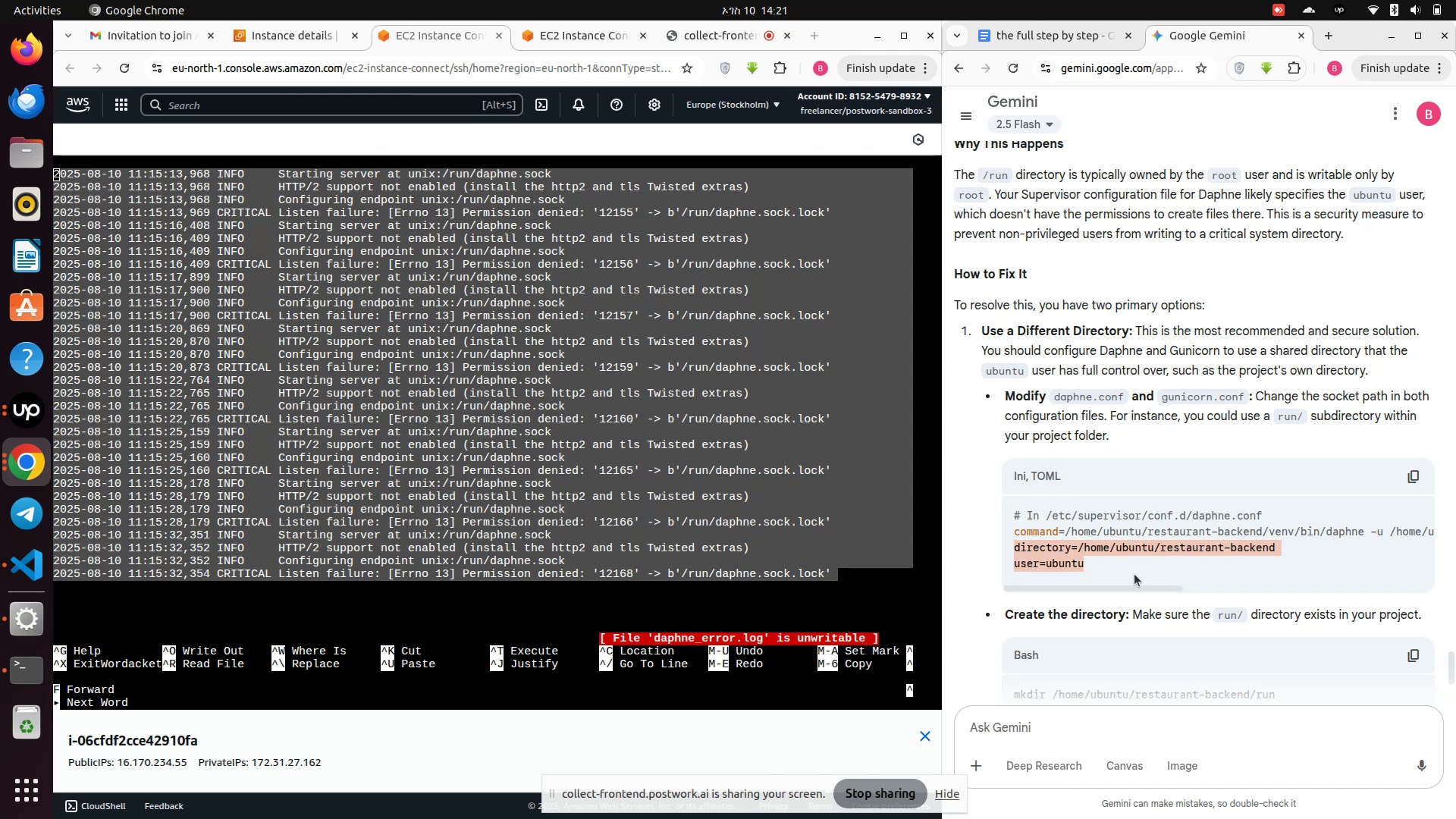 
scroll: coordinate [1135, 570], scroll_direction: down, amount: 3.0
 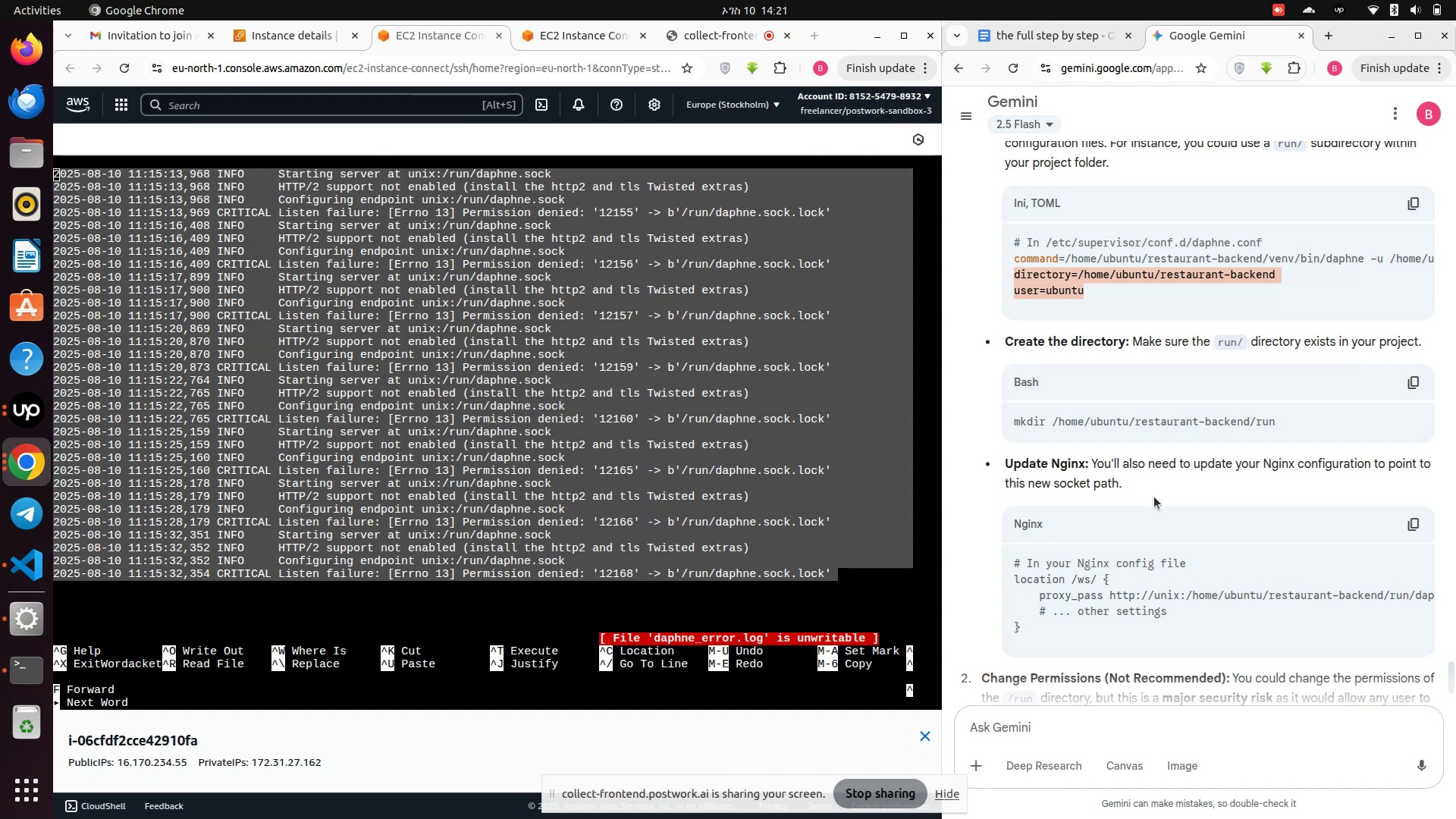 
wait(12.43)
 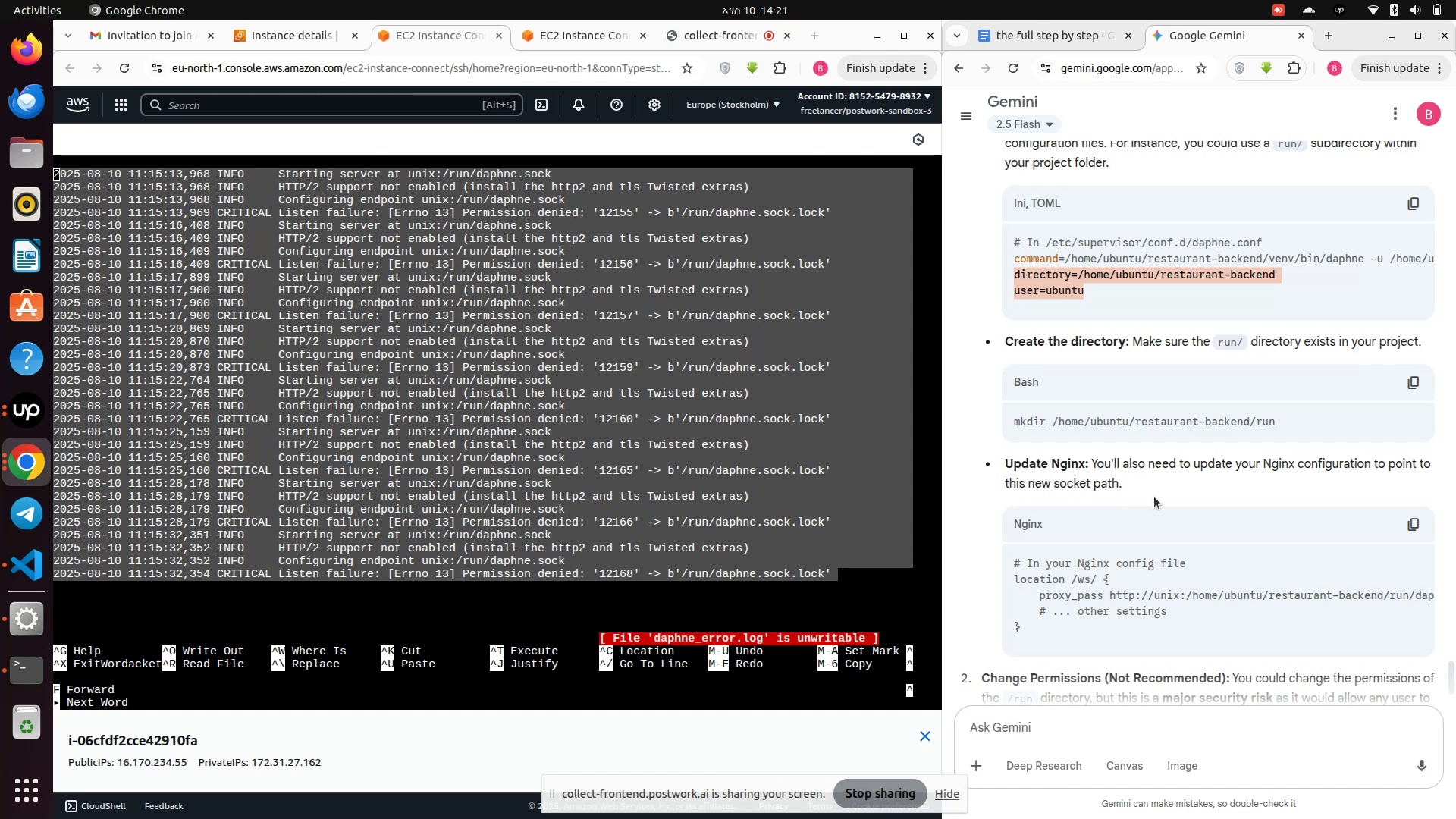 
left_click([551, 35])
 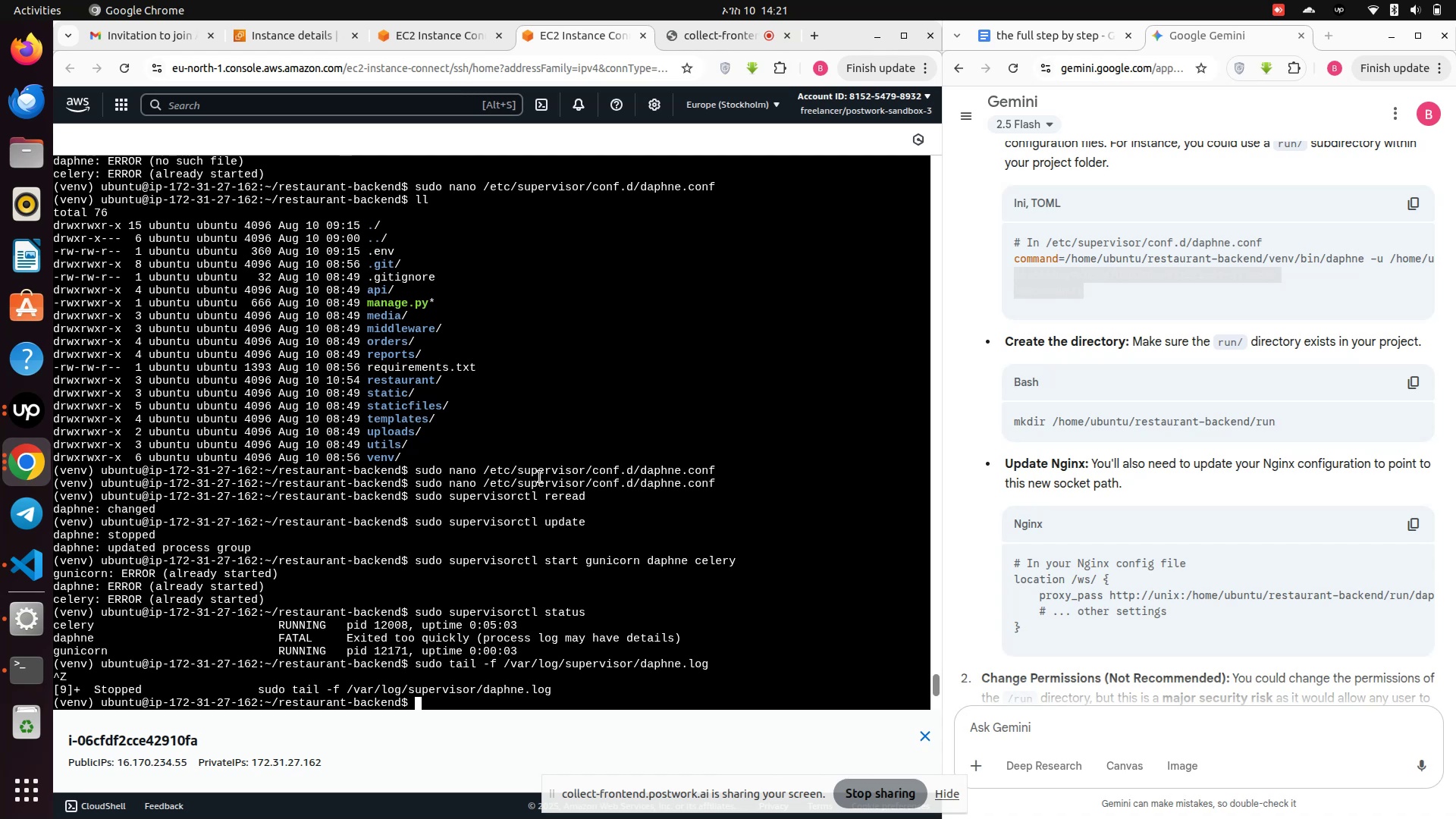 
key(ArrowUp)
 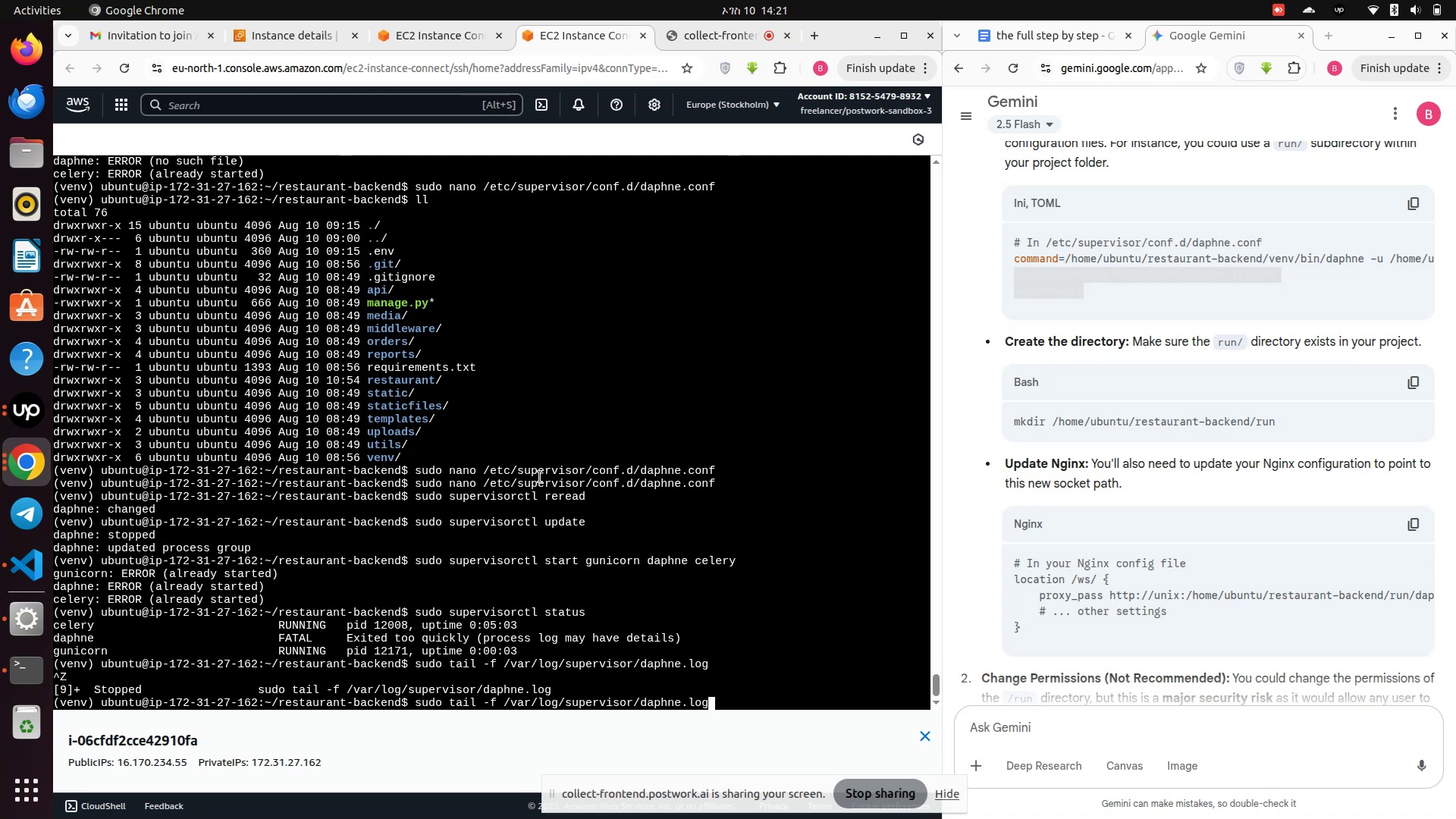 
key(ArrowUp)
 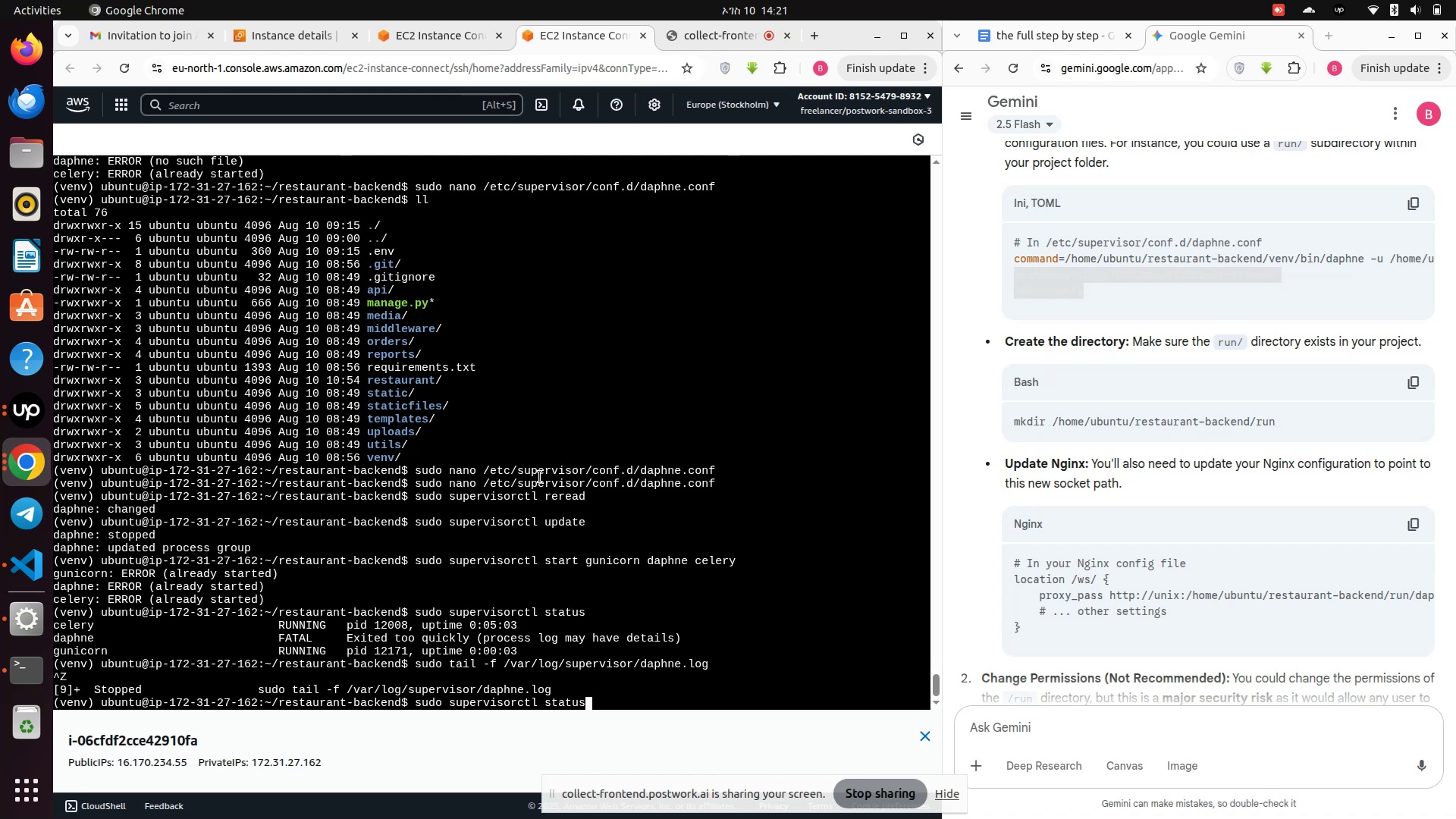 
key(ArrowUp)
 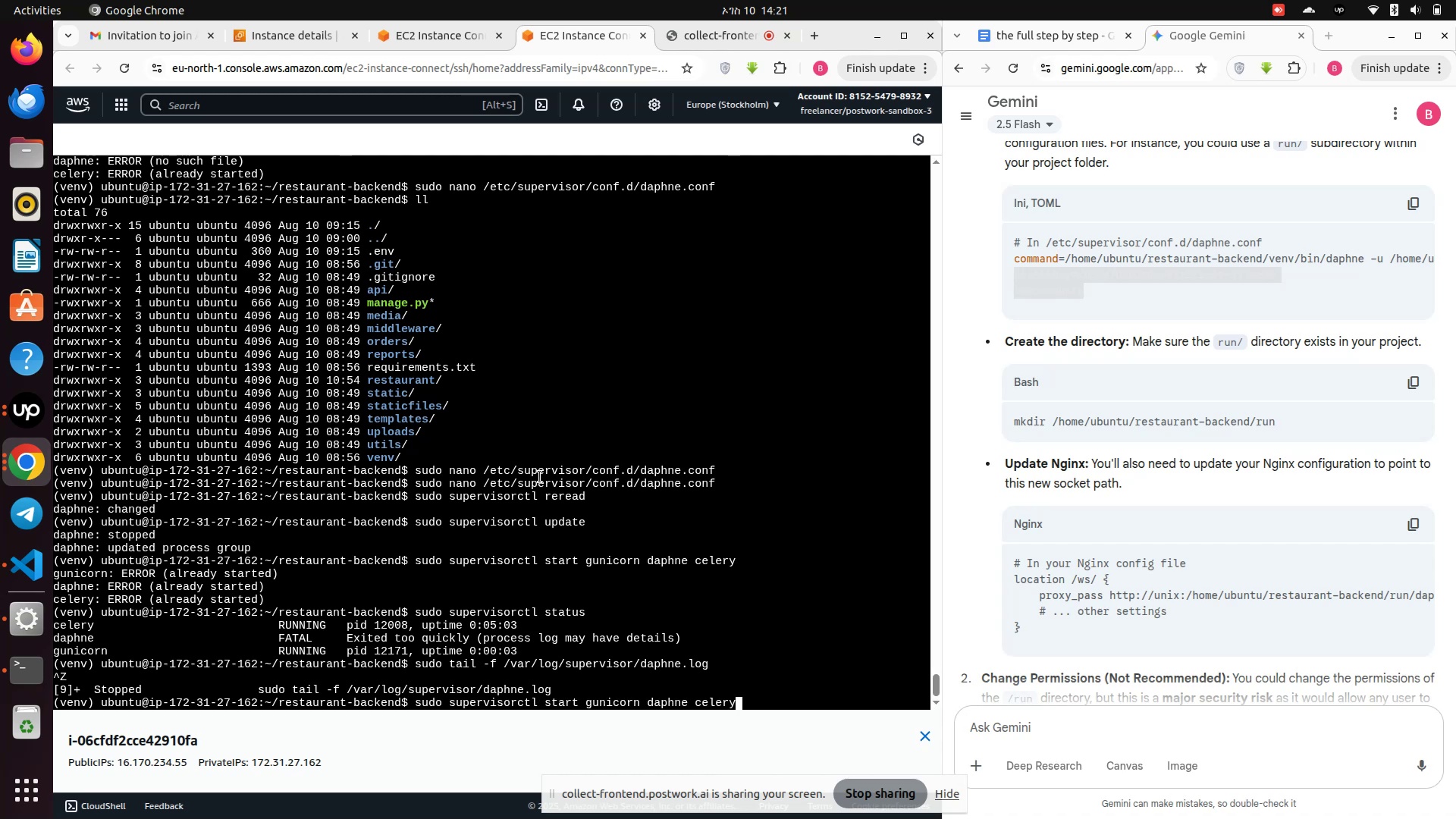 
key(ArrowUp)
 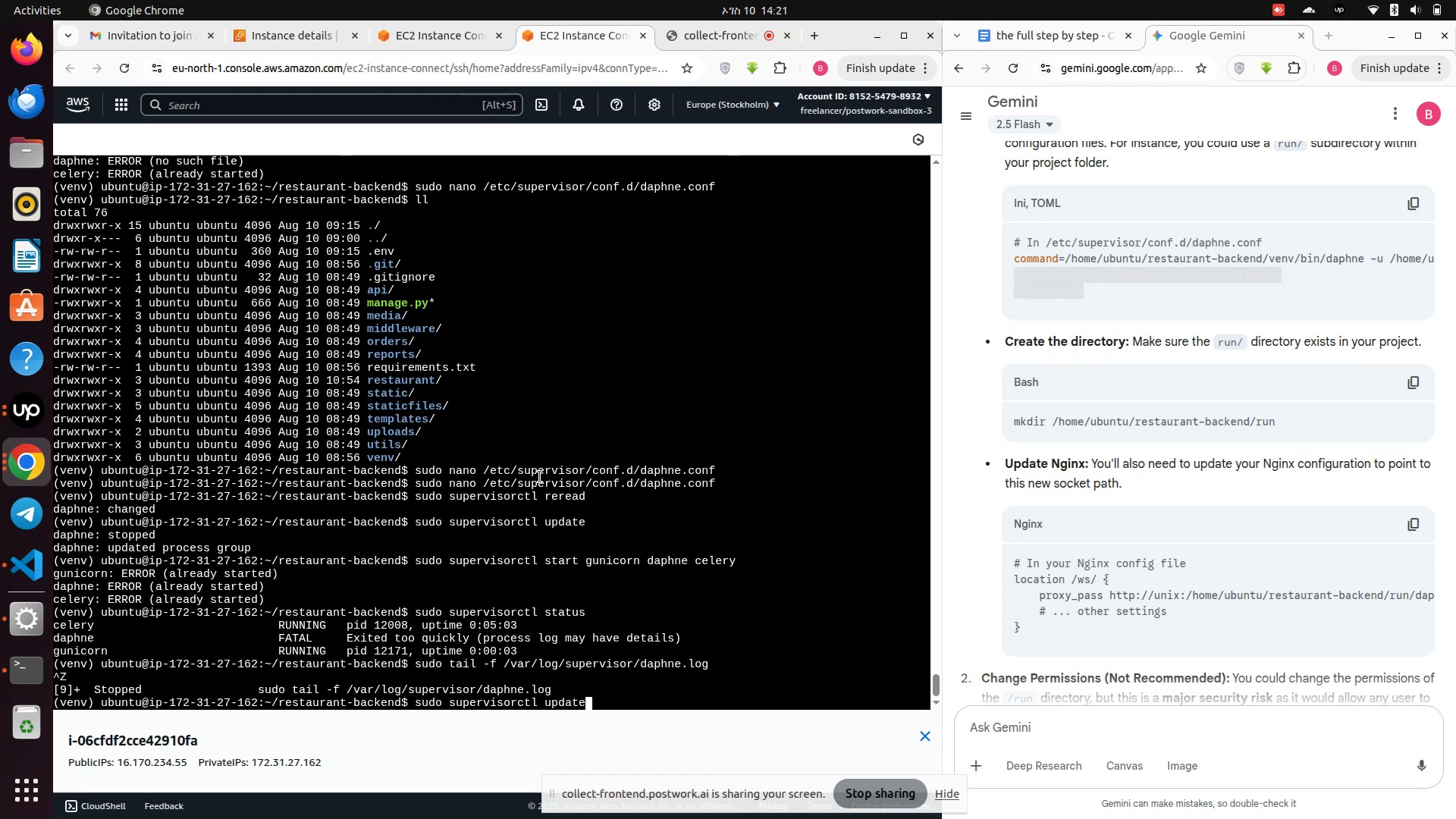 
key(ArrowUp)
 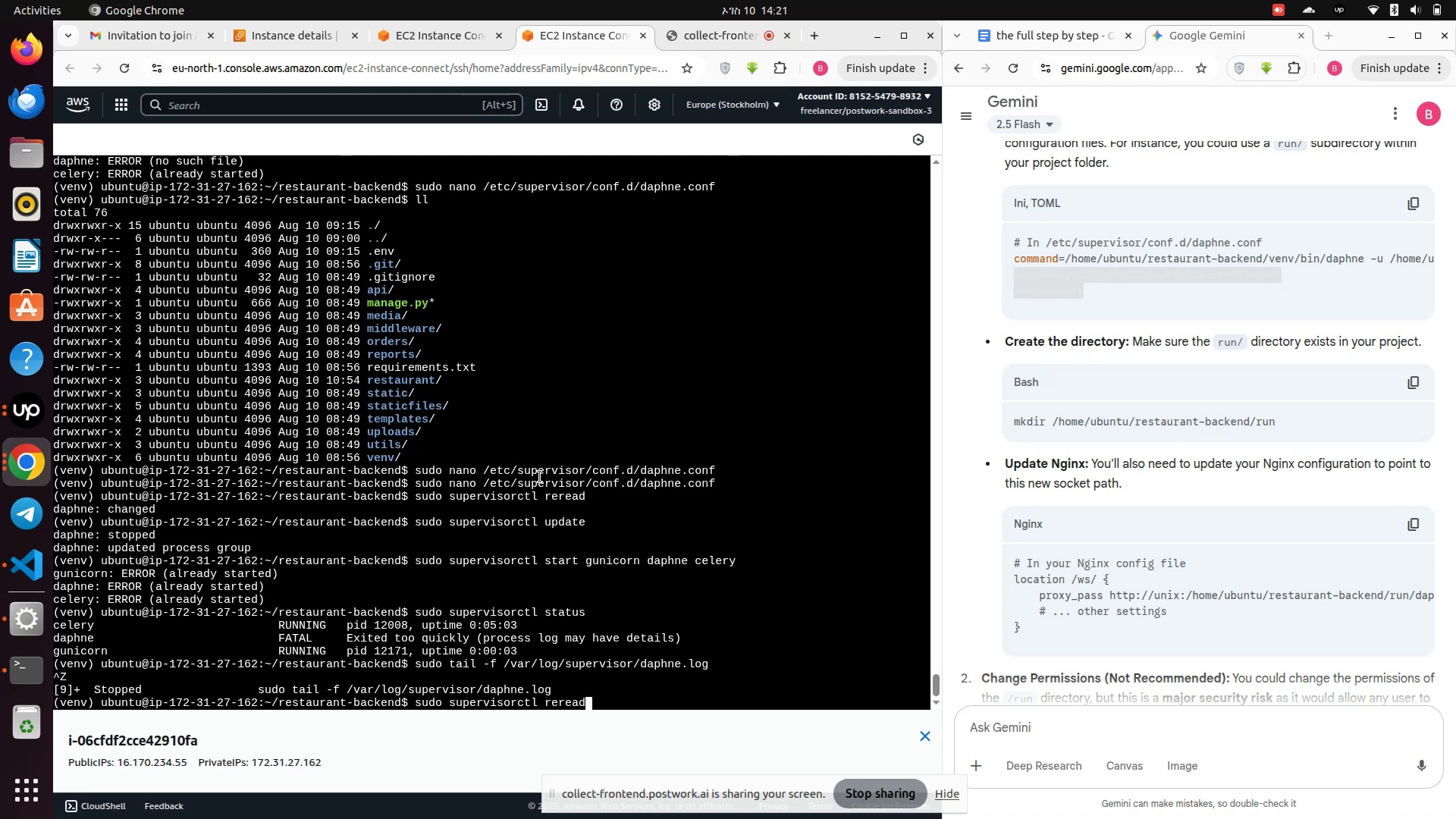 
key(ArrowUp)
 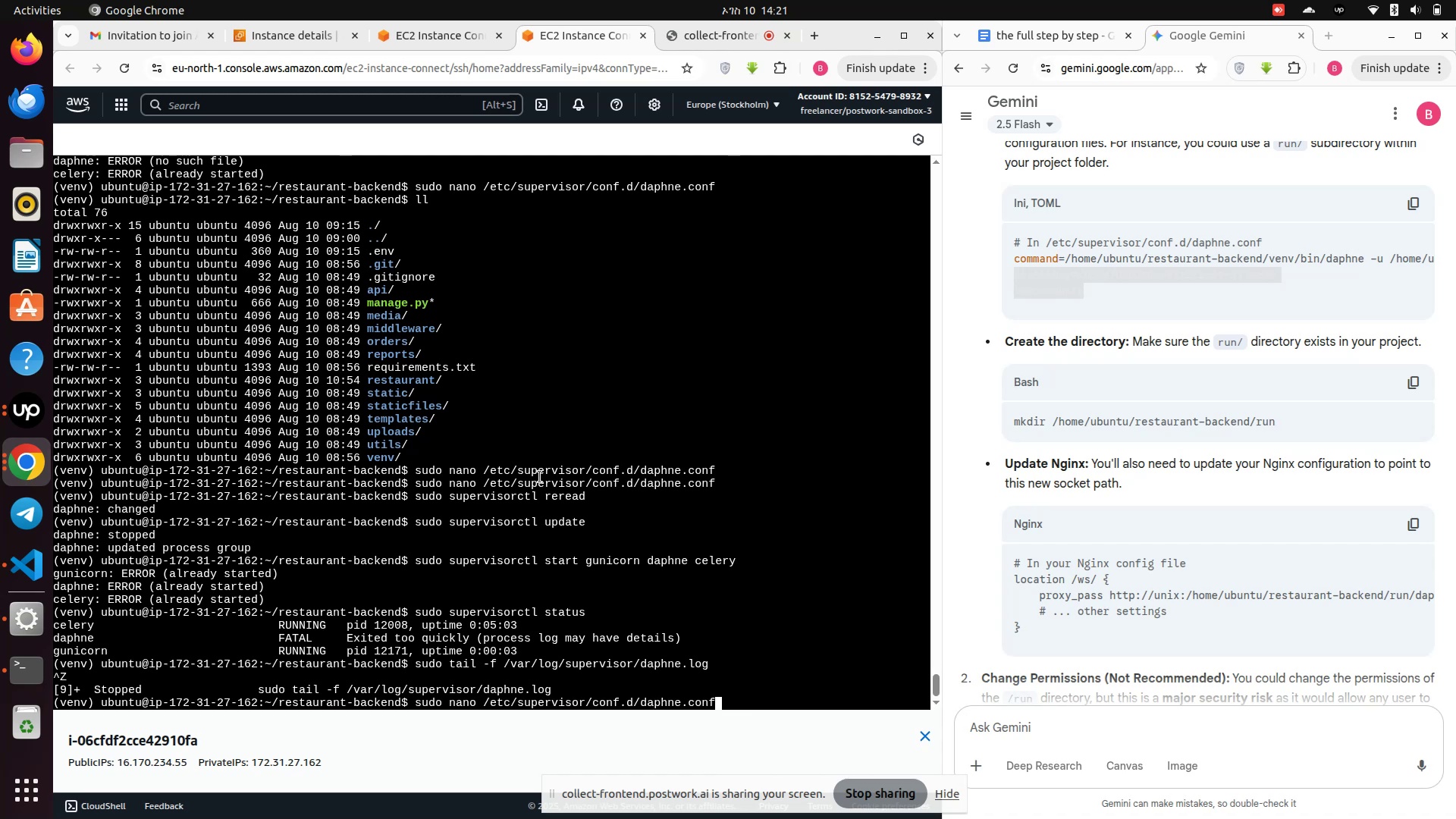 
key(Enter)
 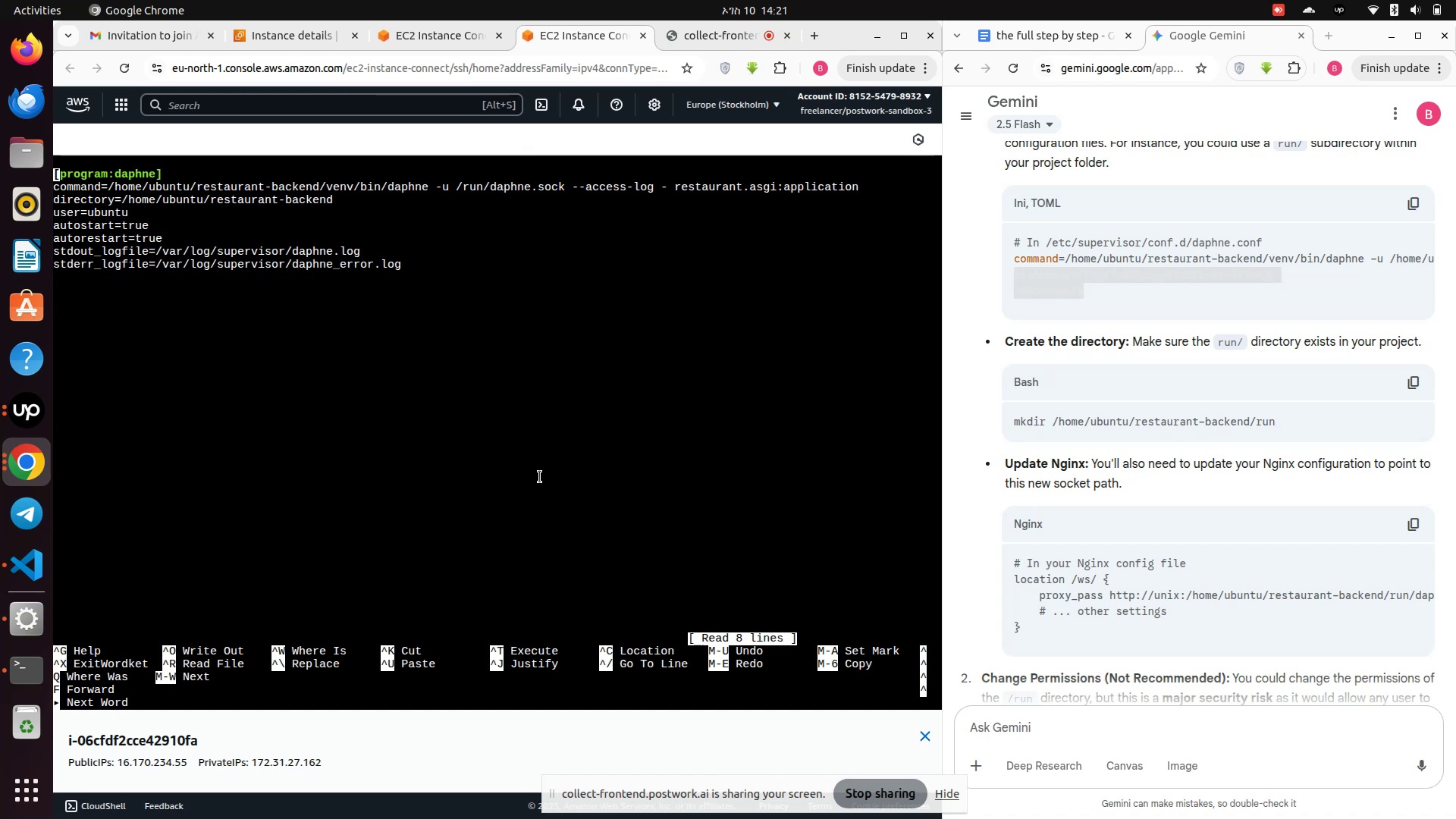 
wait(6.44)
 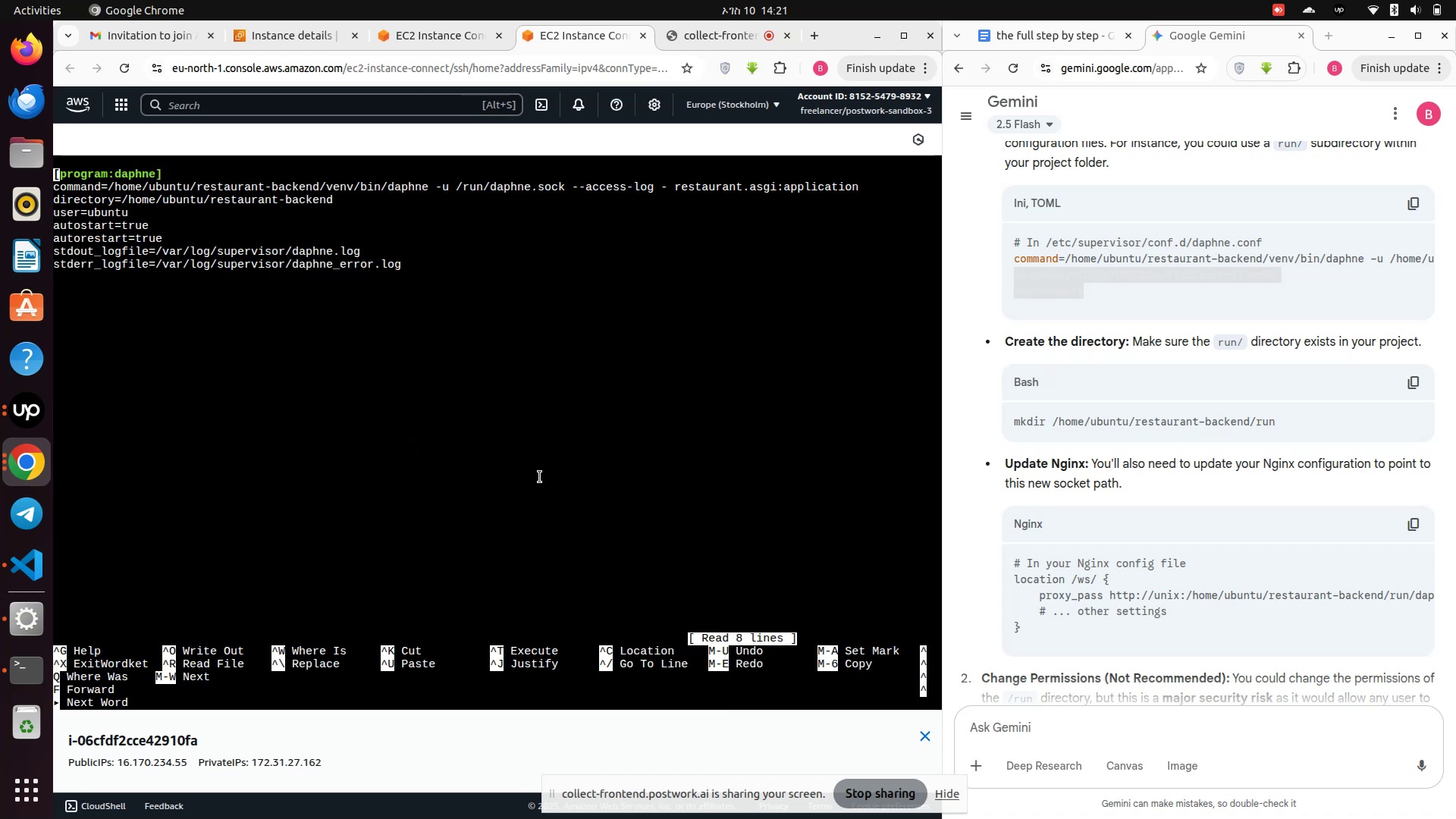 
key(ArrowDown)
 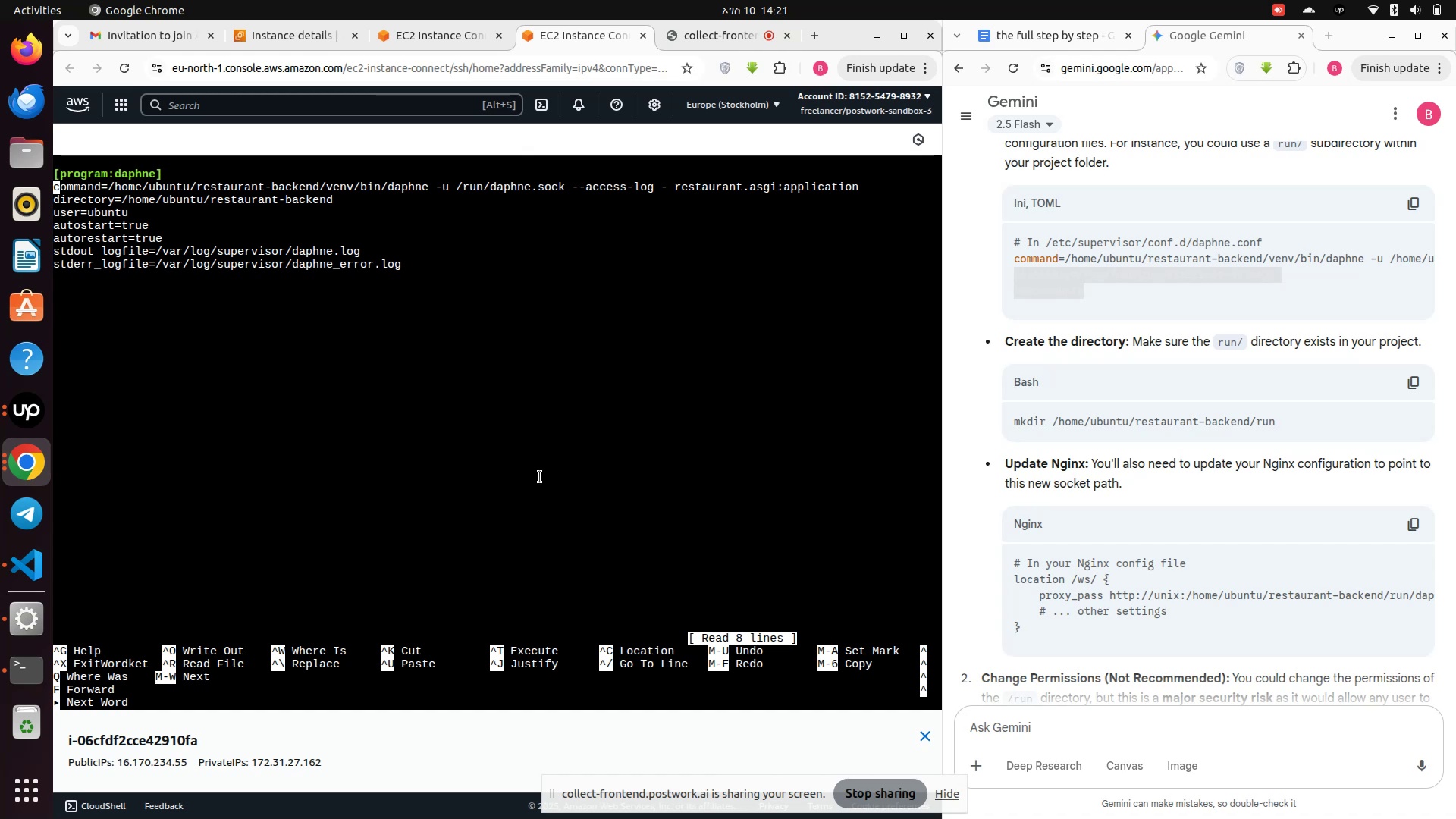 
key(ArrowDown)
 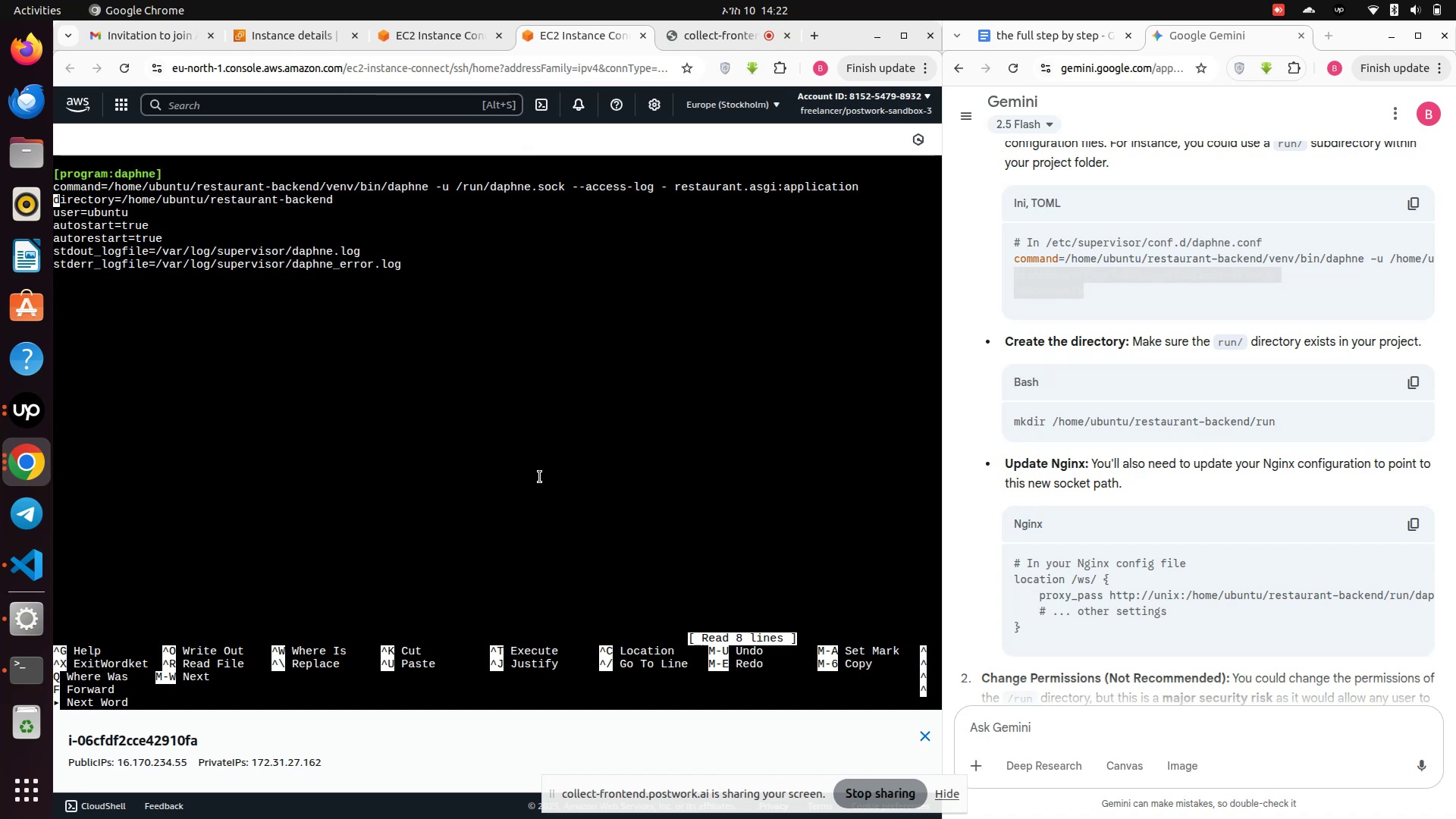 
wait(8.06)
 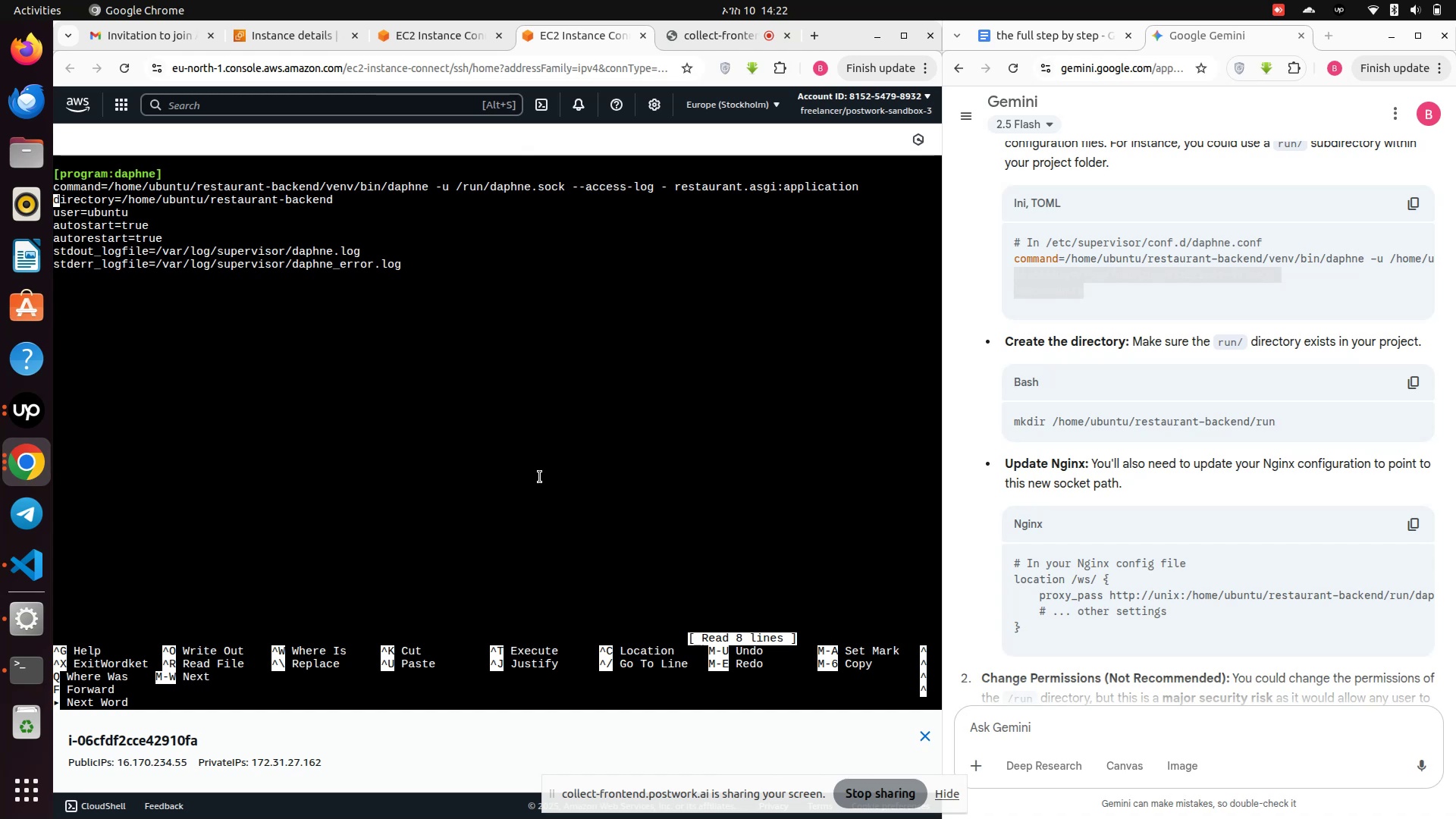 
left_click_drag(start_coordinate=[1082, 312], to_coordinate=[1375, 312])
 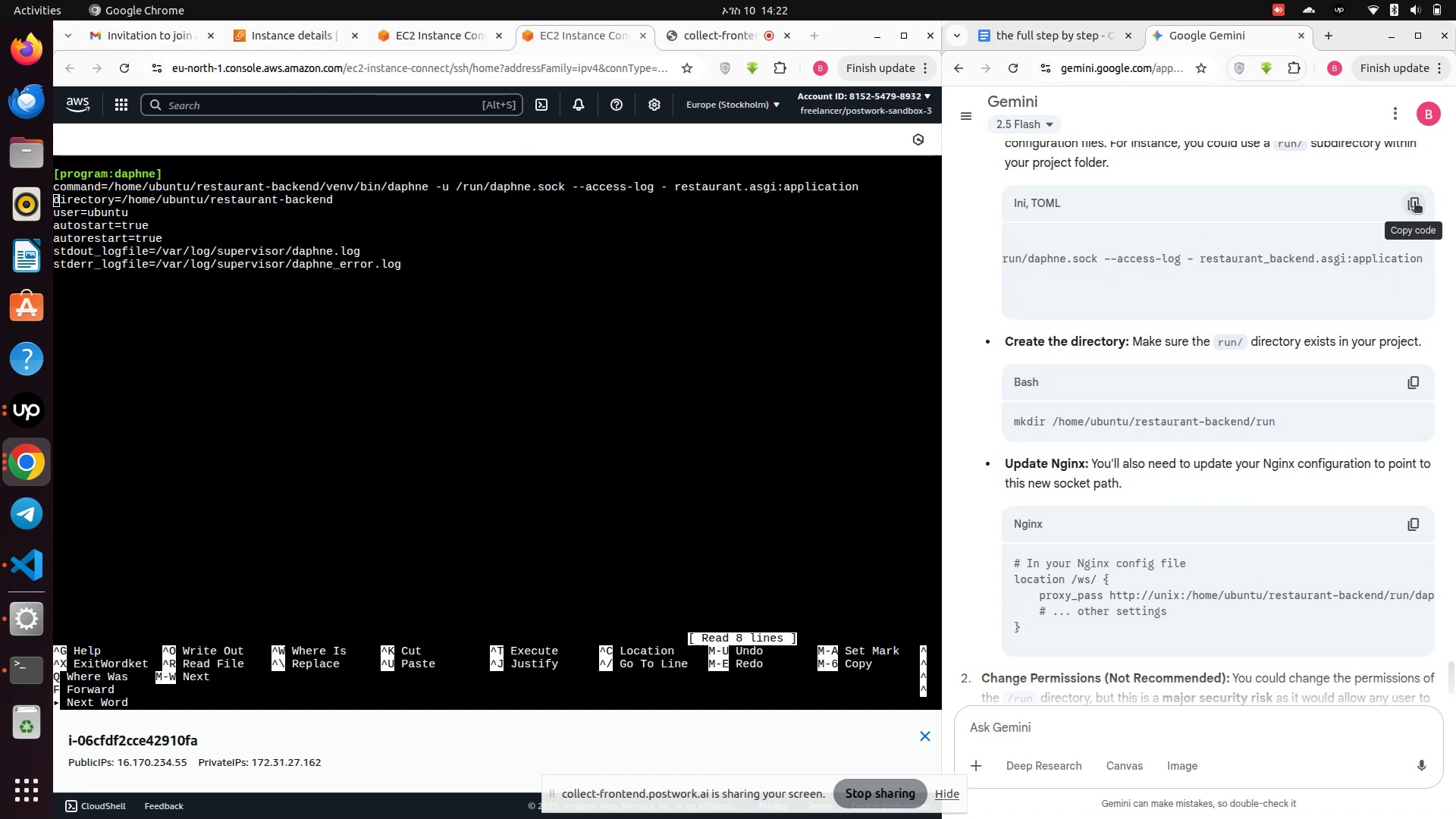 
left_click([1412, 202])
 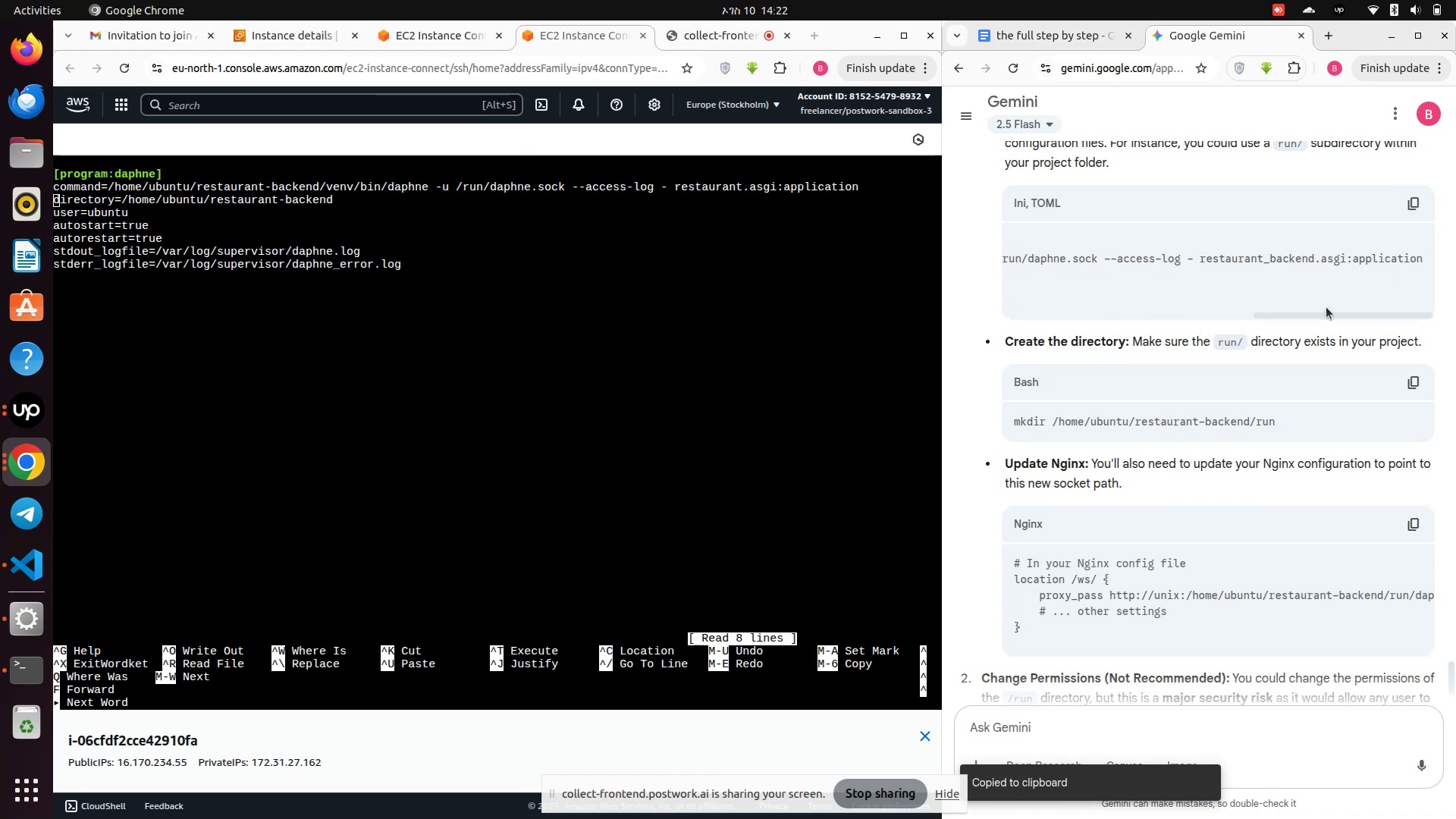 
left_click_drag(start_coordinate=[1326, 309], to_coordinate=[1141, 327])
 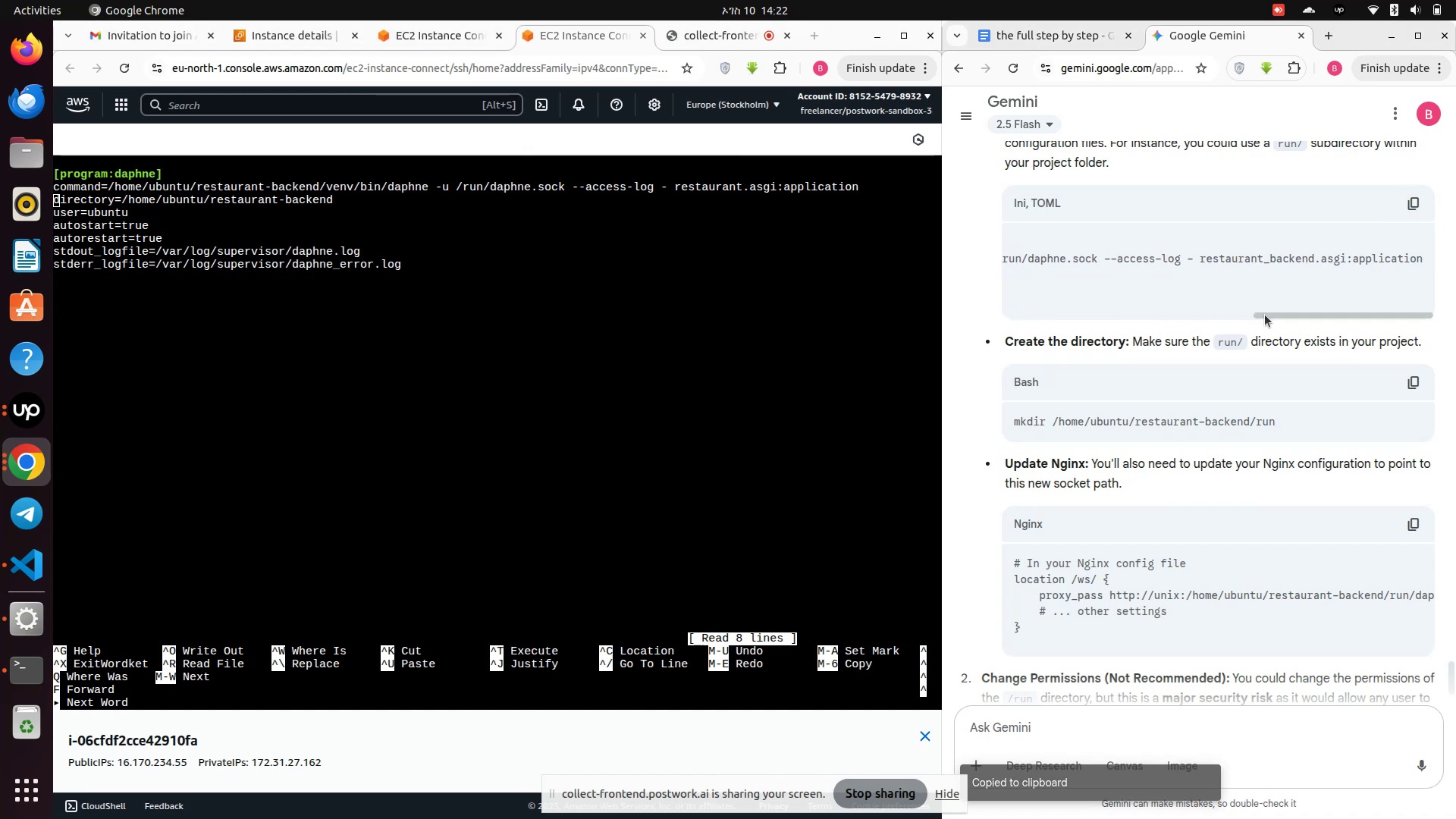 
left_click_drag(start_coordinate=[1265, 315], to_coordinate=[966, 328])
 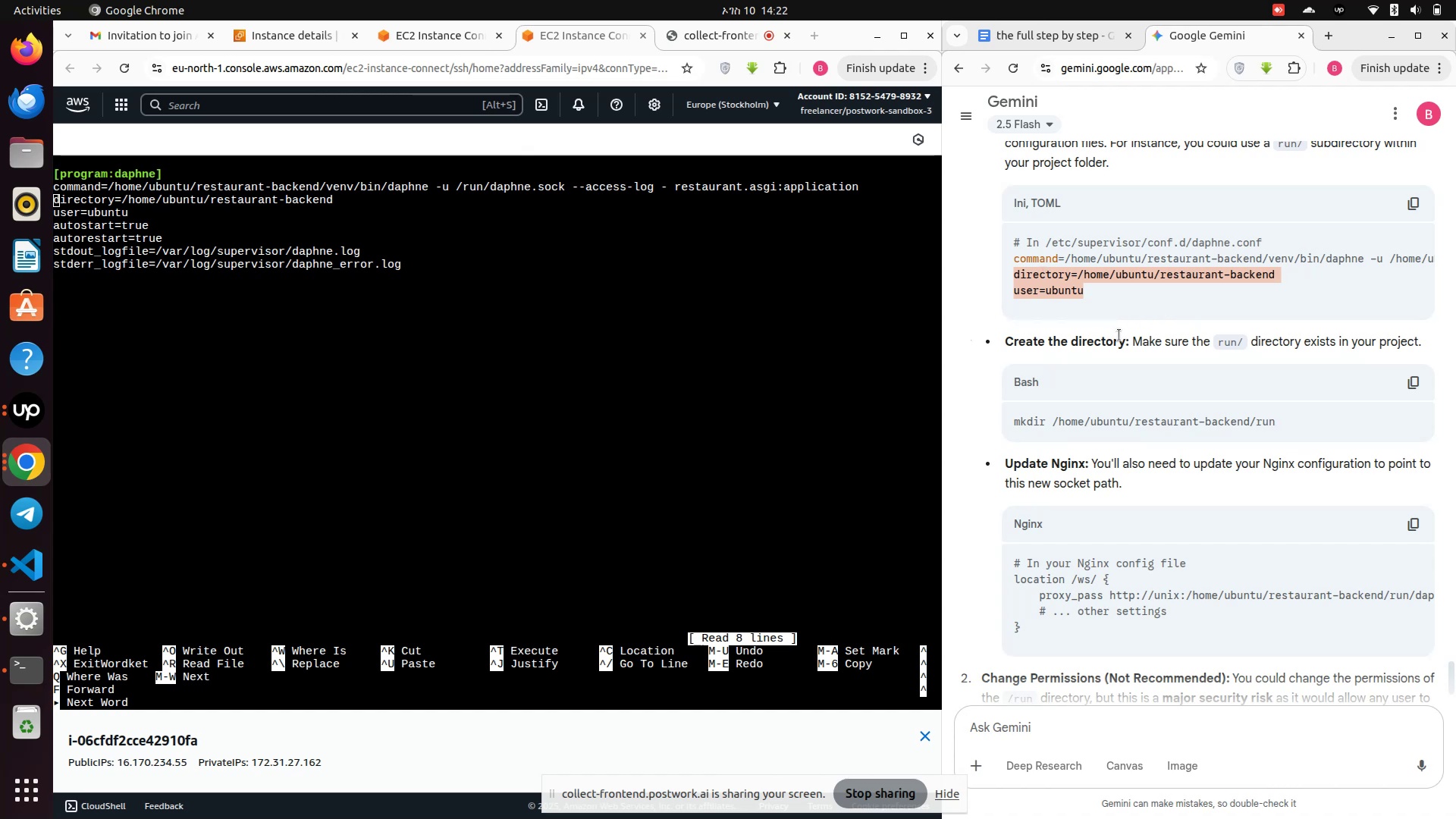 
left_click([1118, 297])
 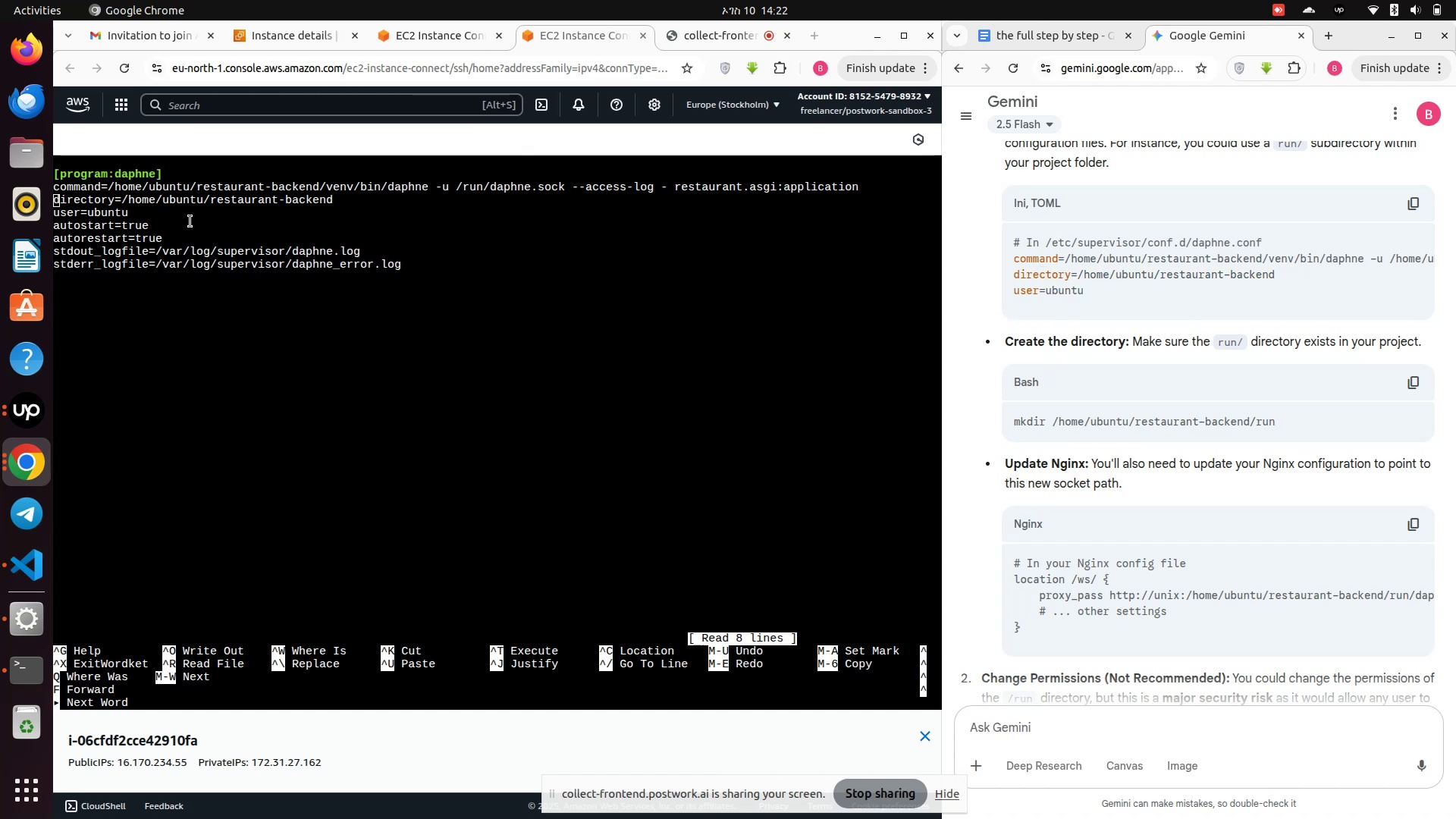 
left_click([182, 212])
 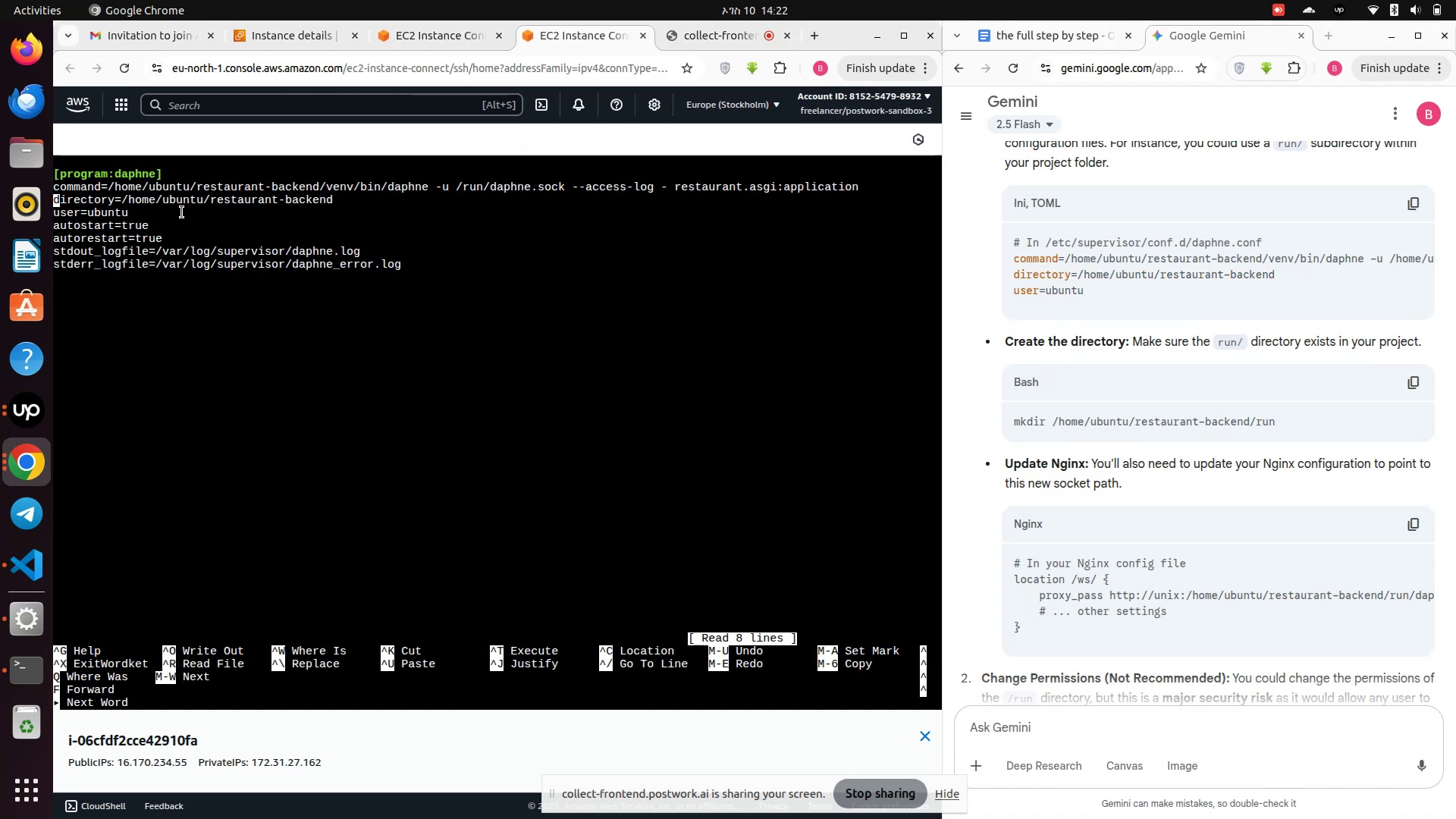 
key(ArrowDown)
 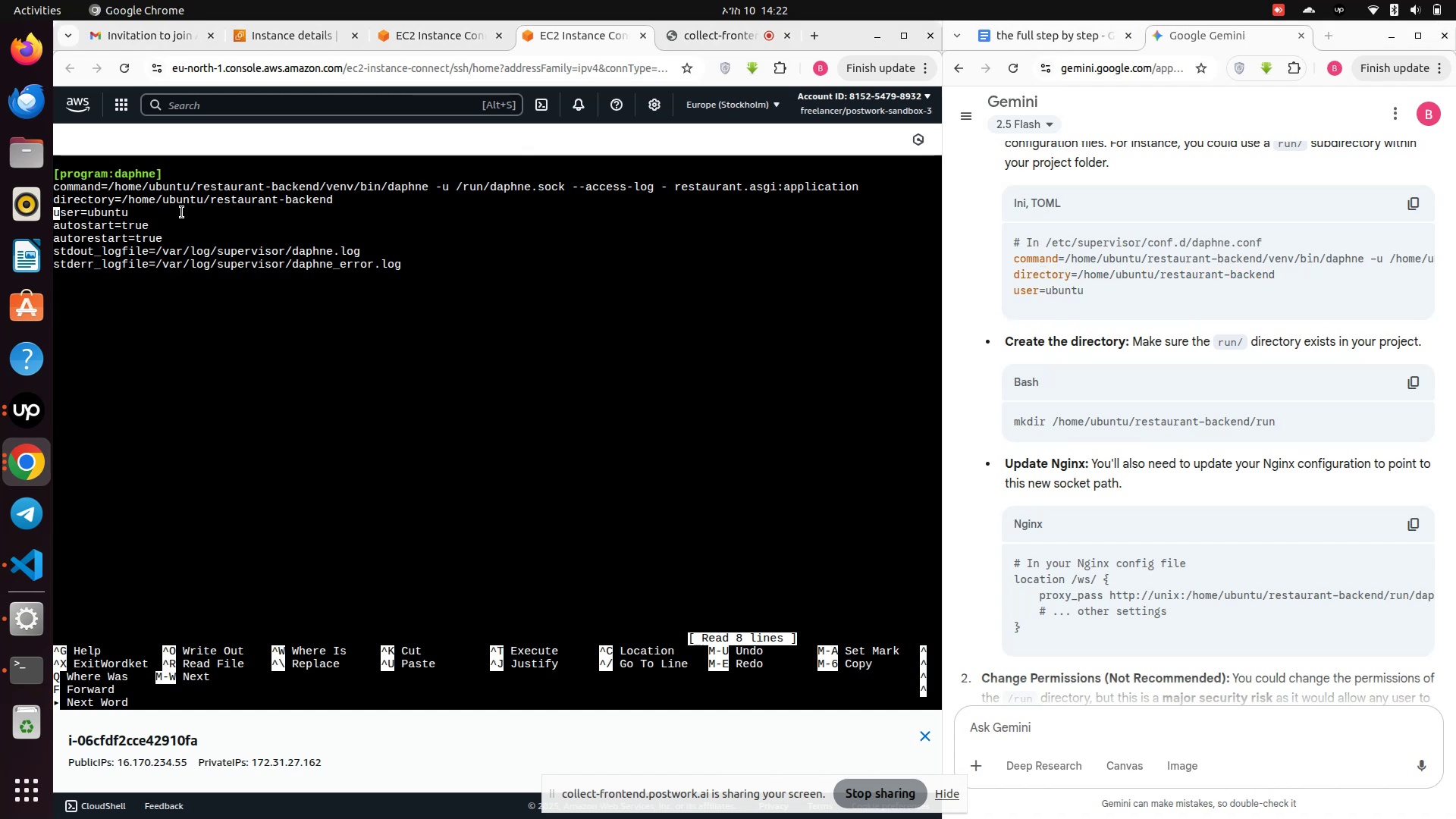 
key(ArrowRight)
 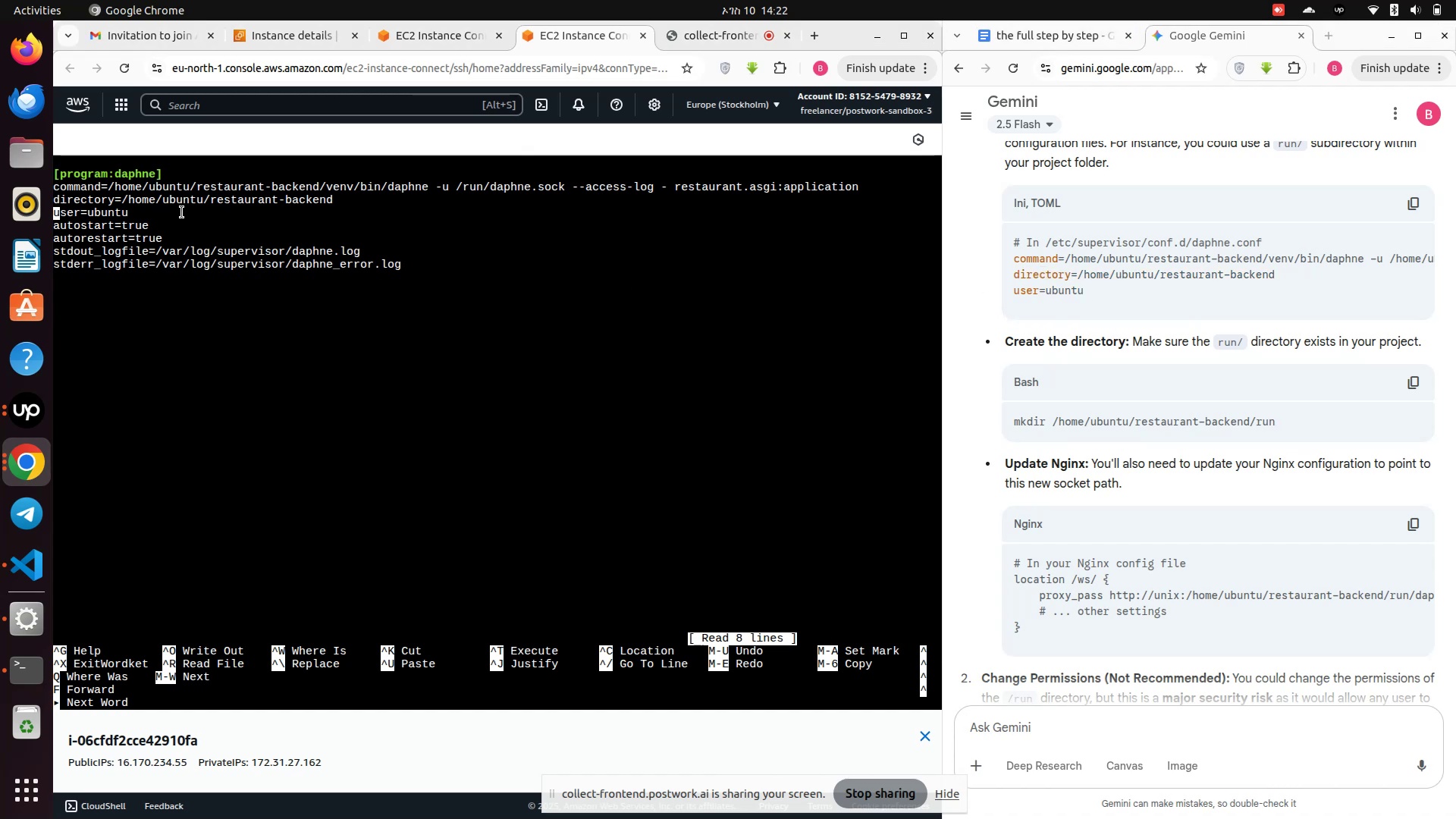 
key(ArrowRight)
 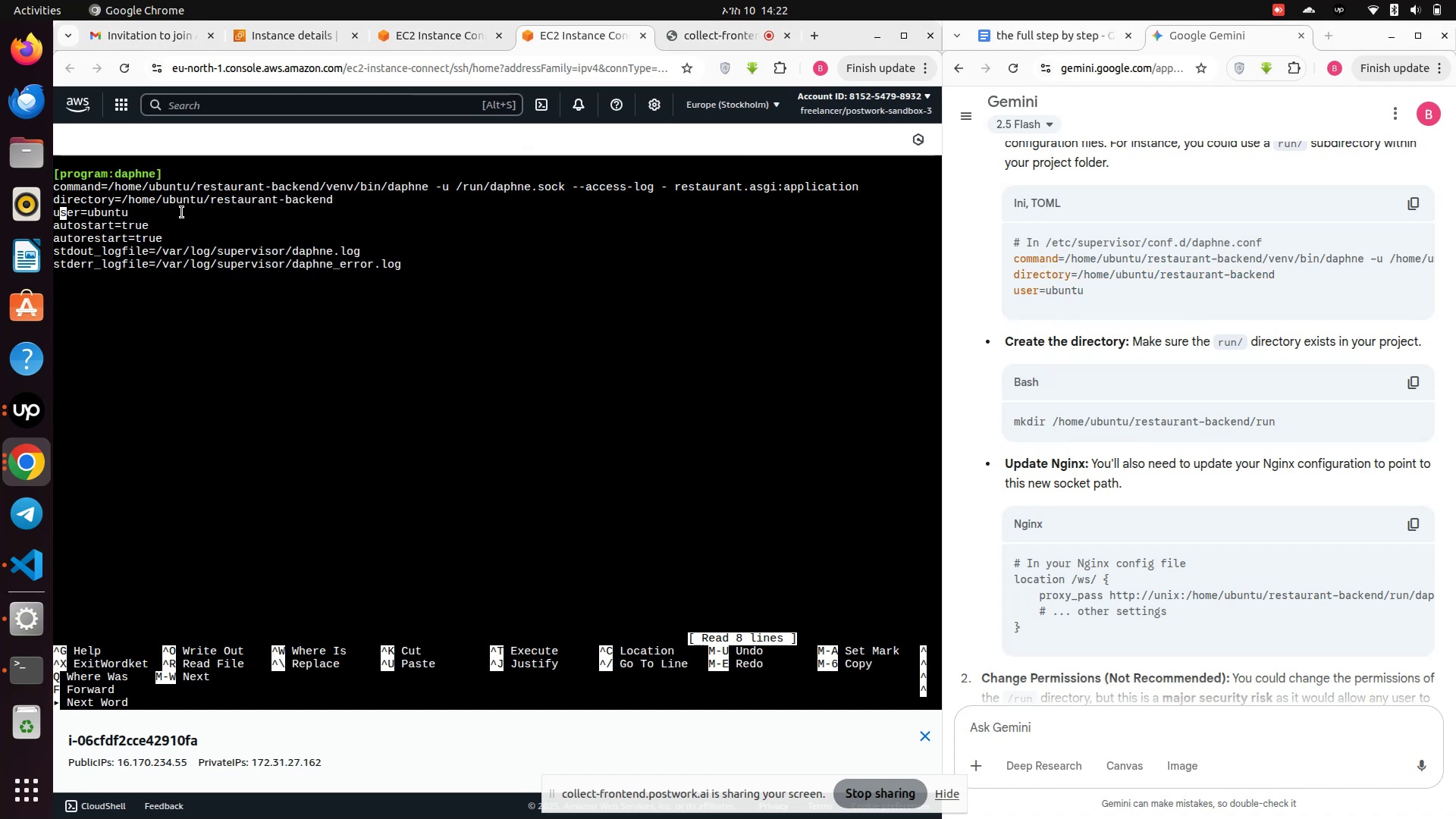 
key(ArrowRight)
 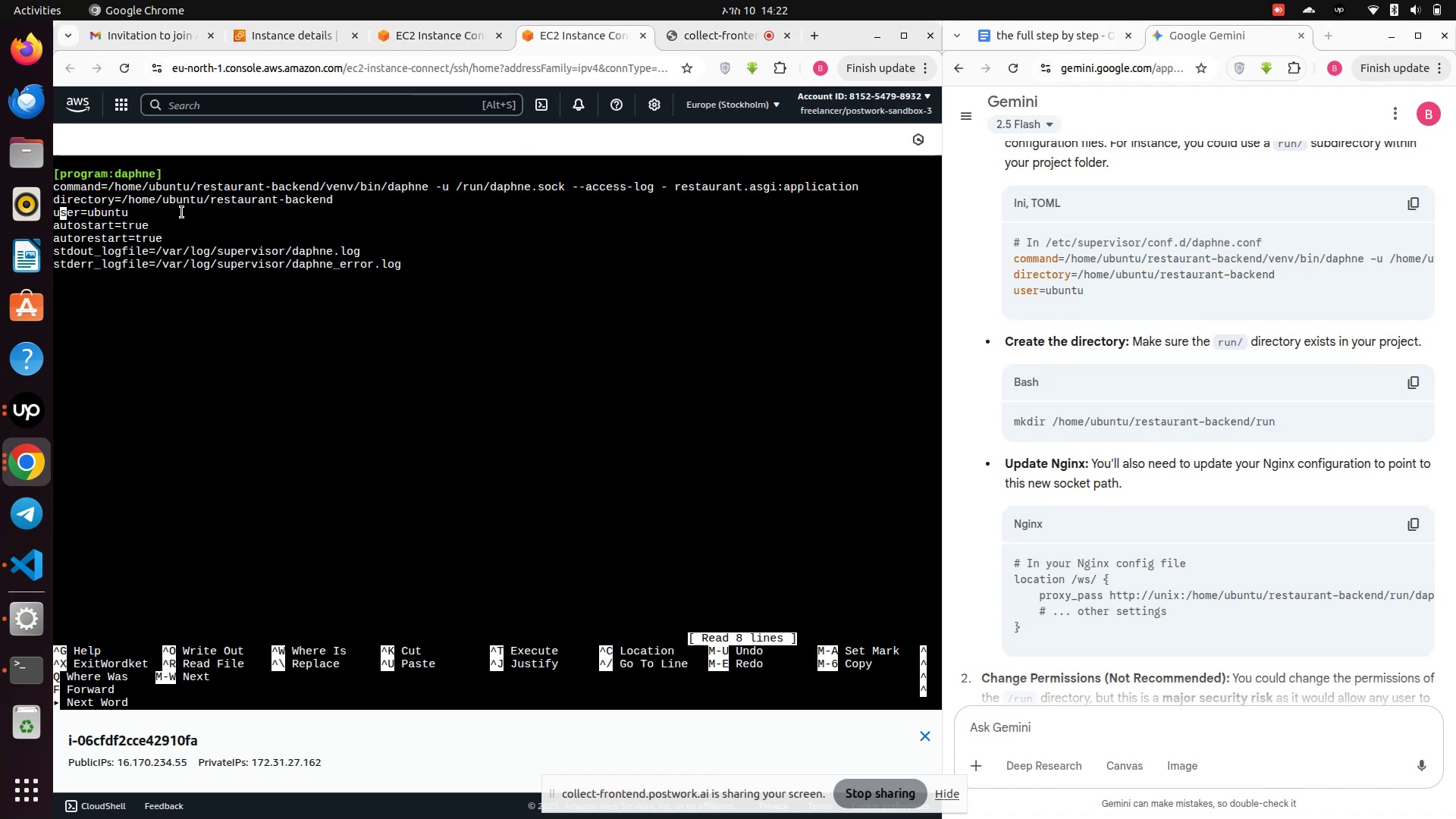 
key(ArrowRight)
 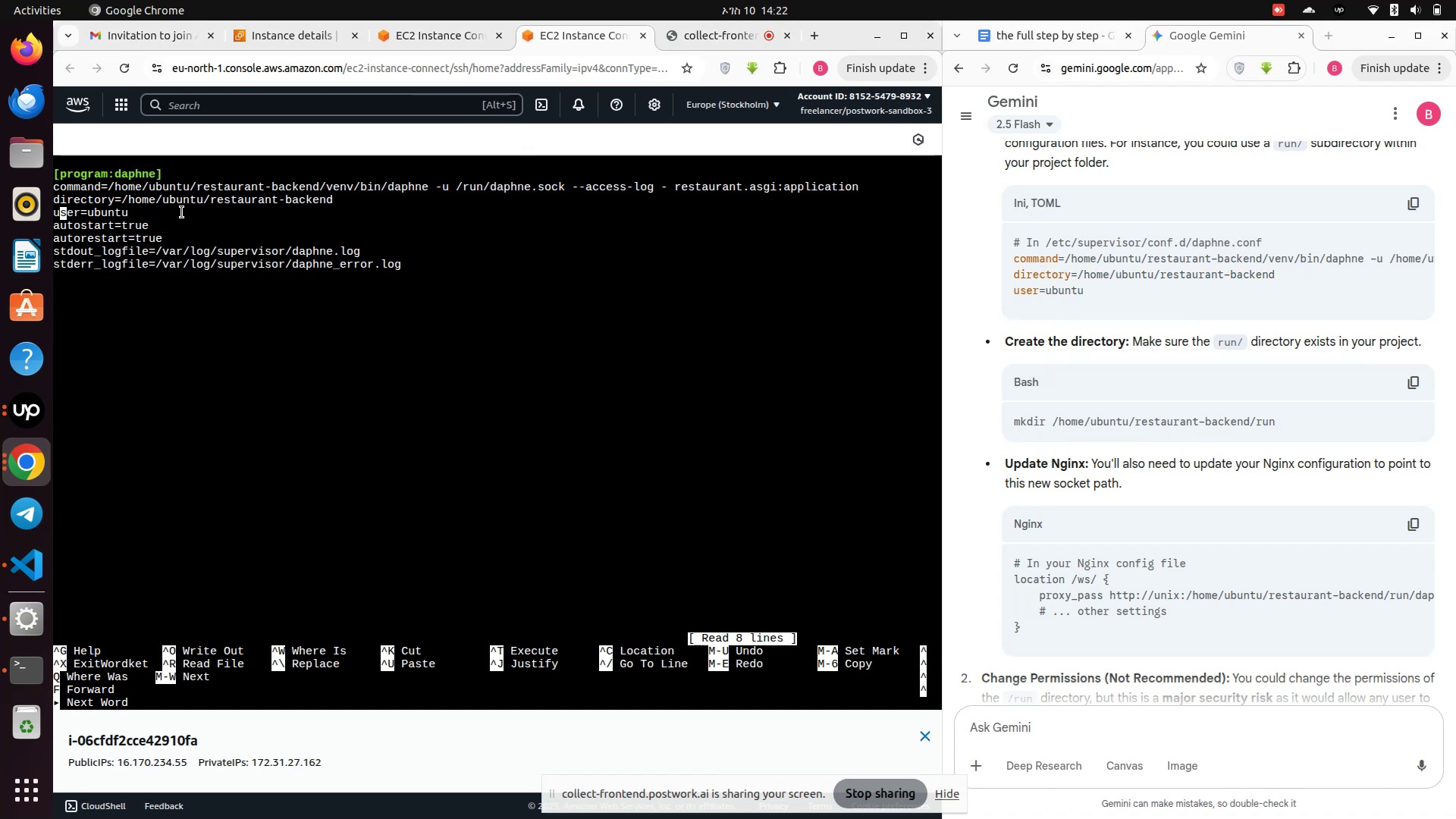 
key(ArrowRight)
 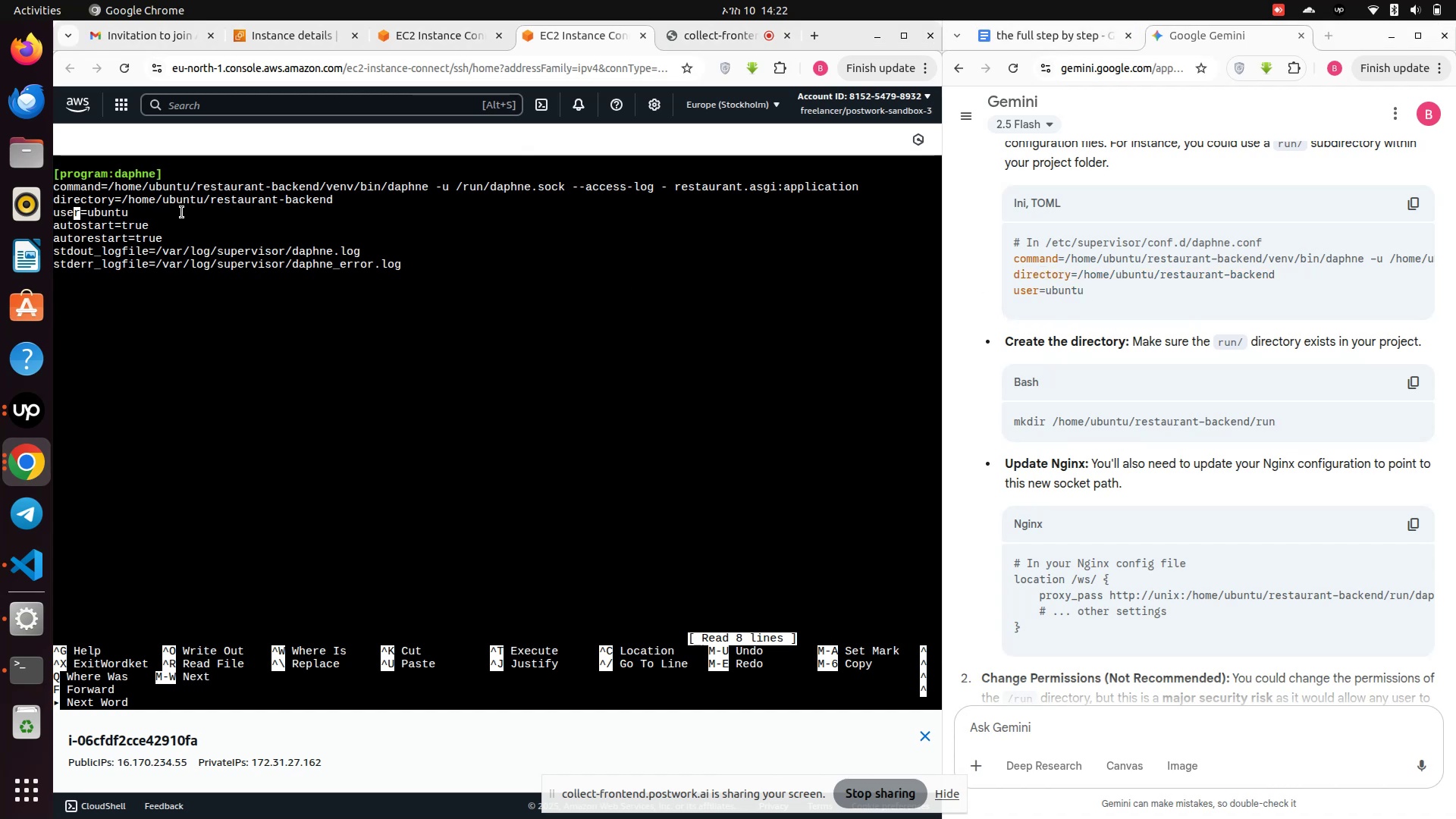 
key(ArrowRight)
 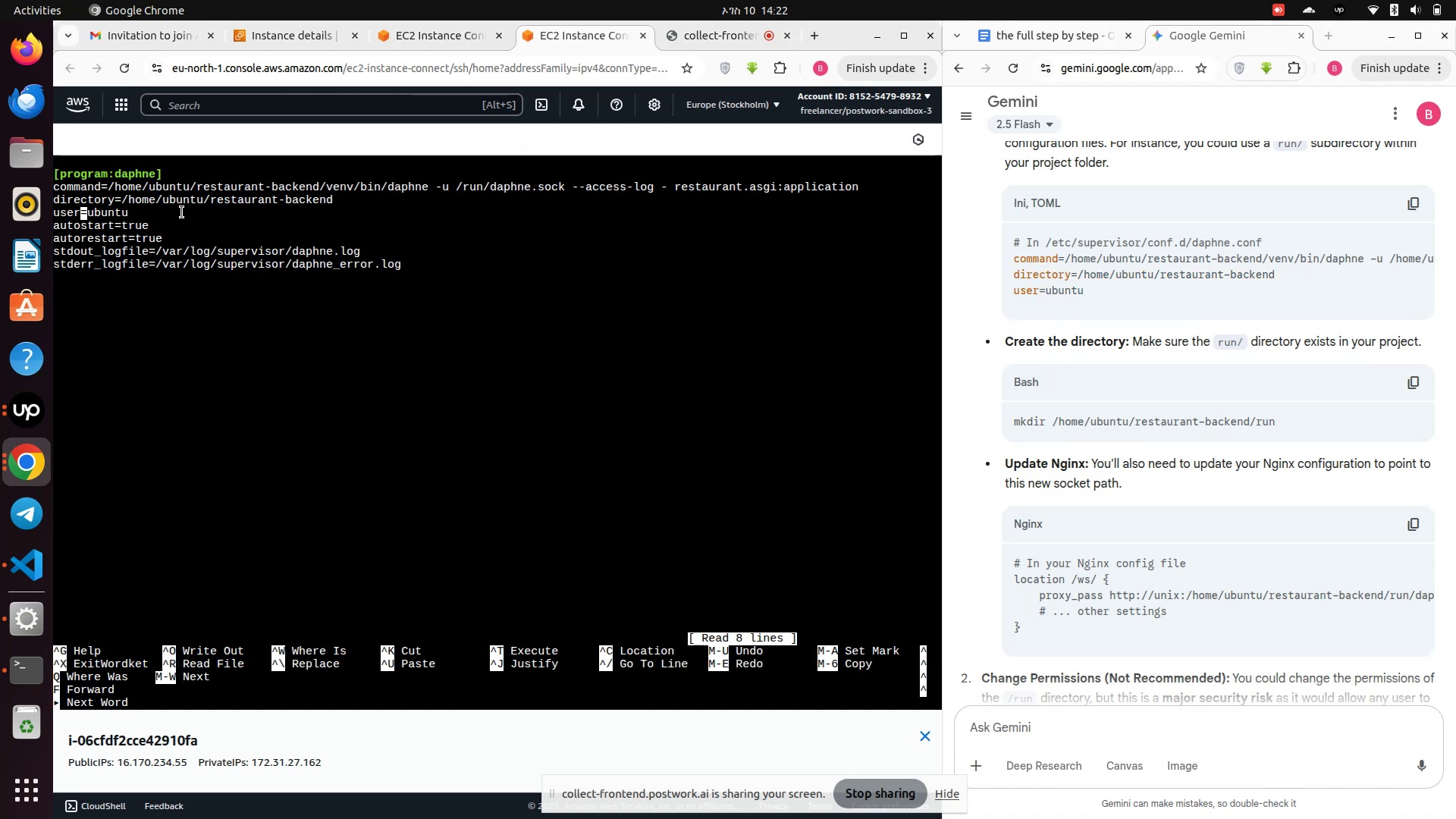 
key(ArrowRight)
 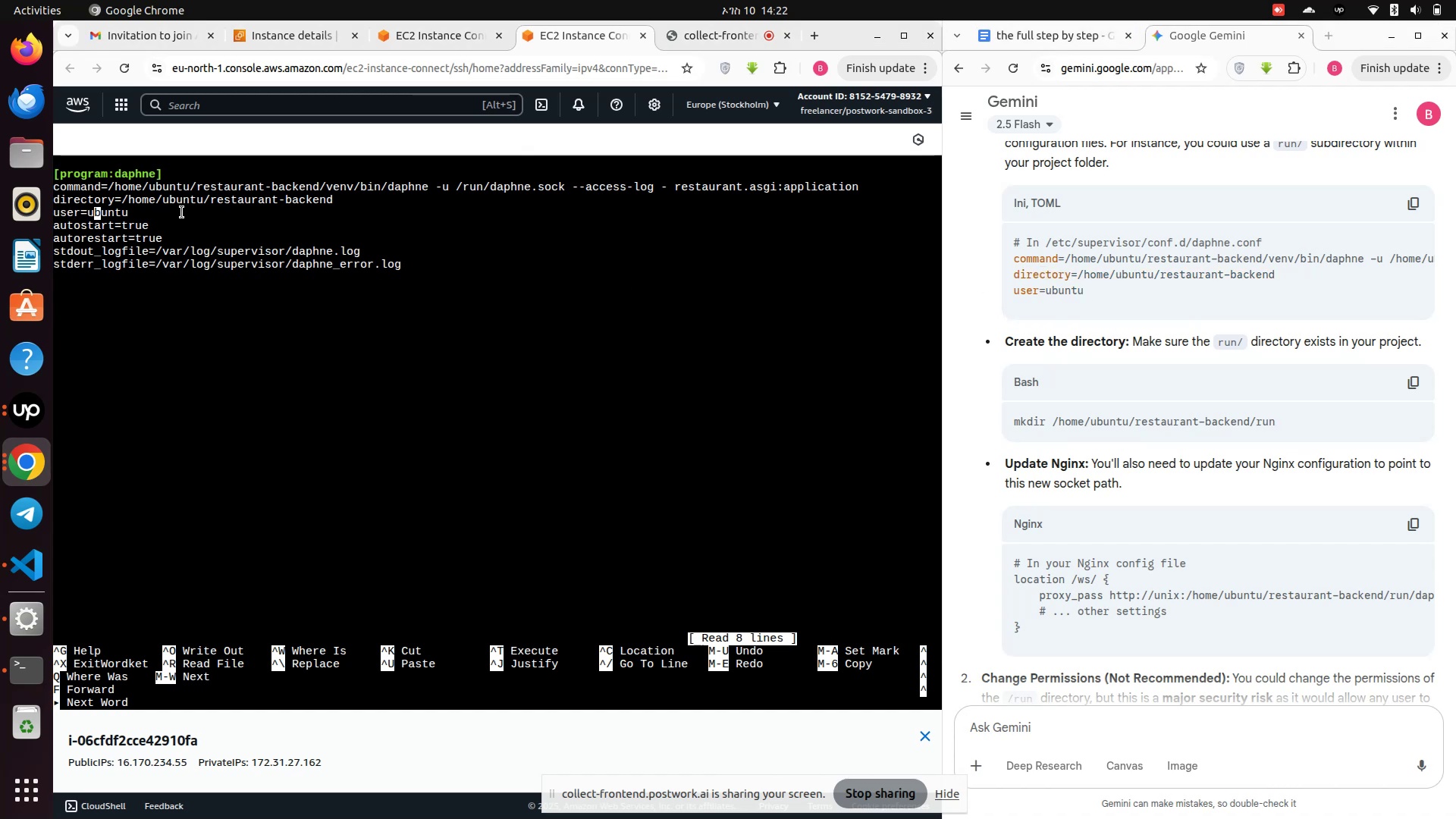 
key(ArrowRight)
 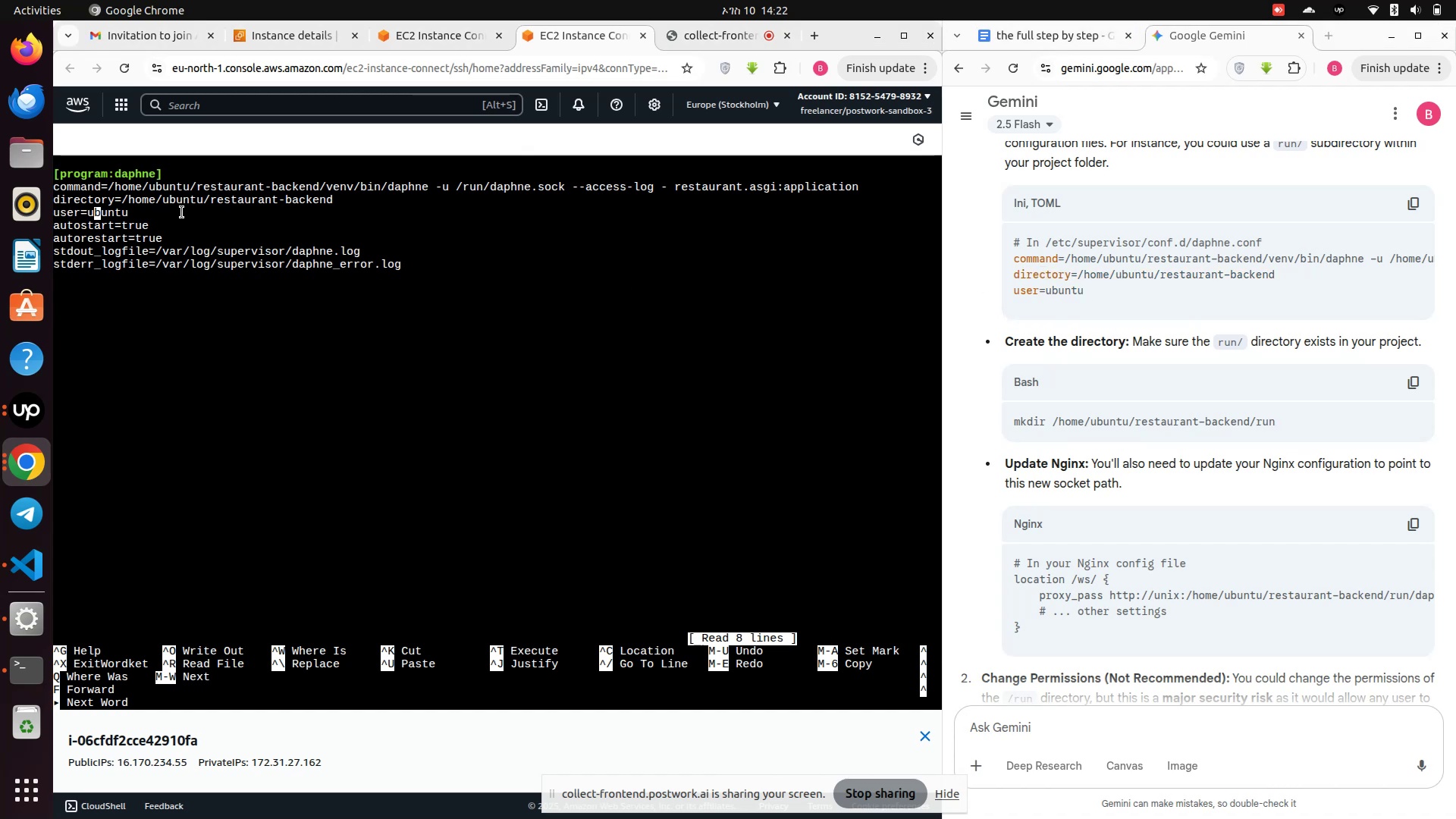 
key(ArrowRight)
 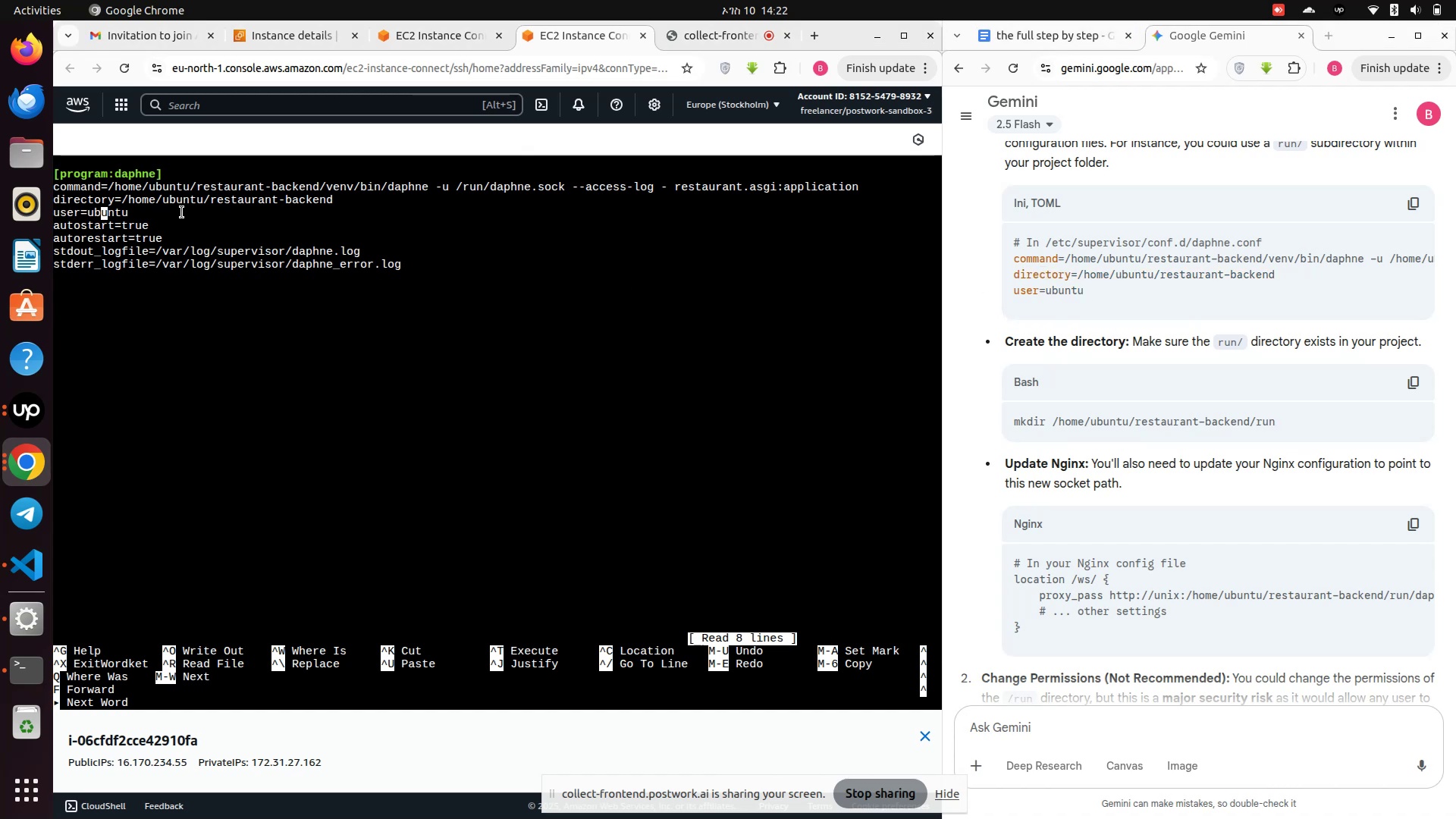 
key(ArrowRight)
 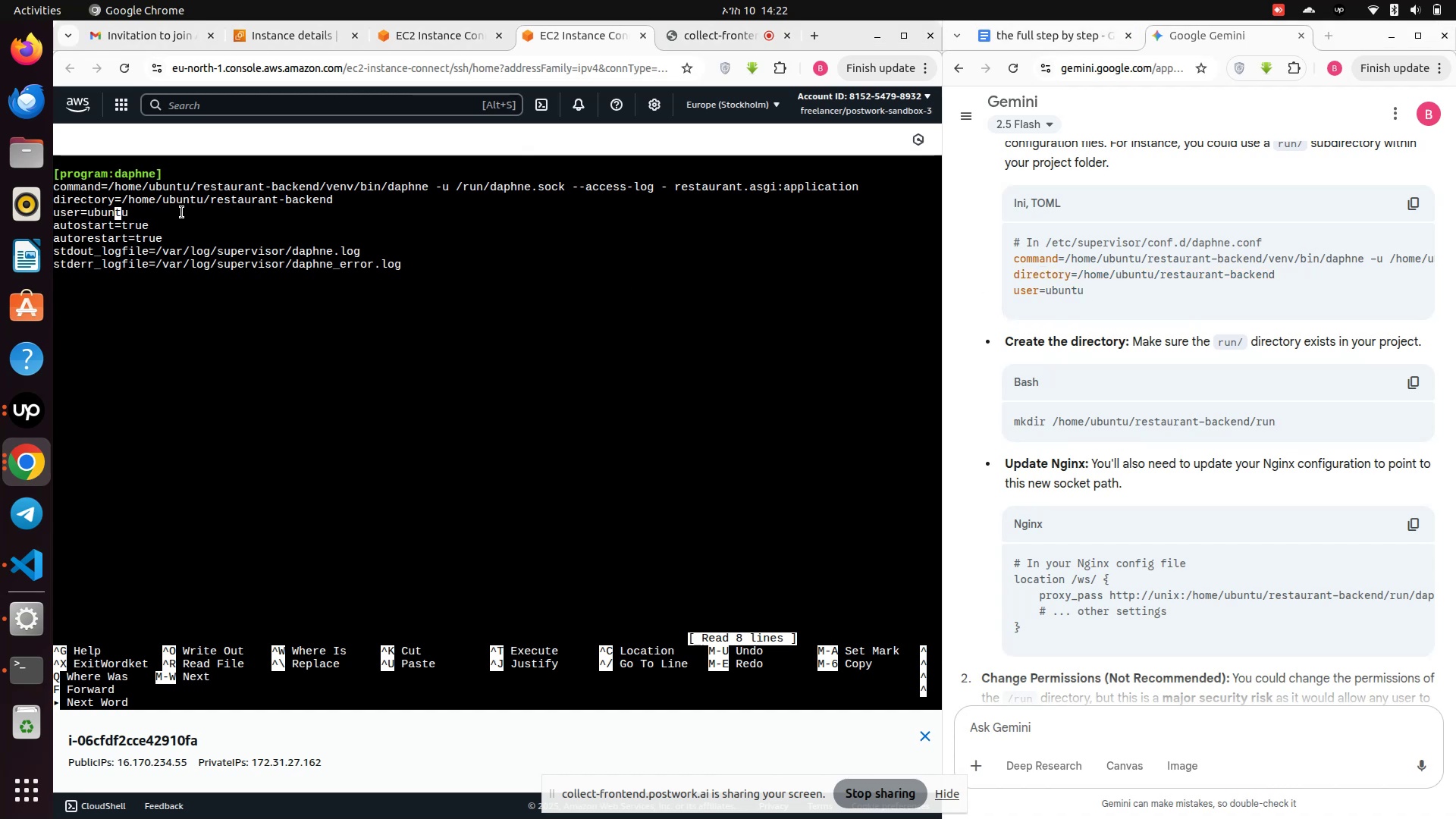 
key(ArrowRight)
 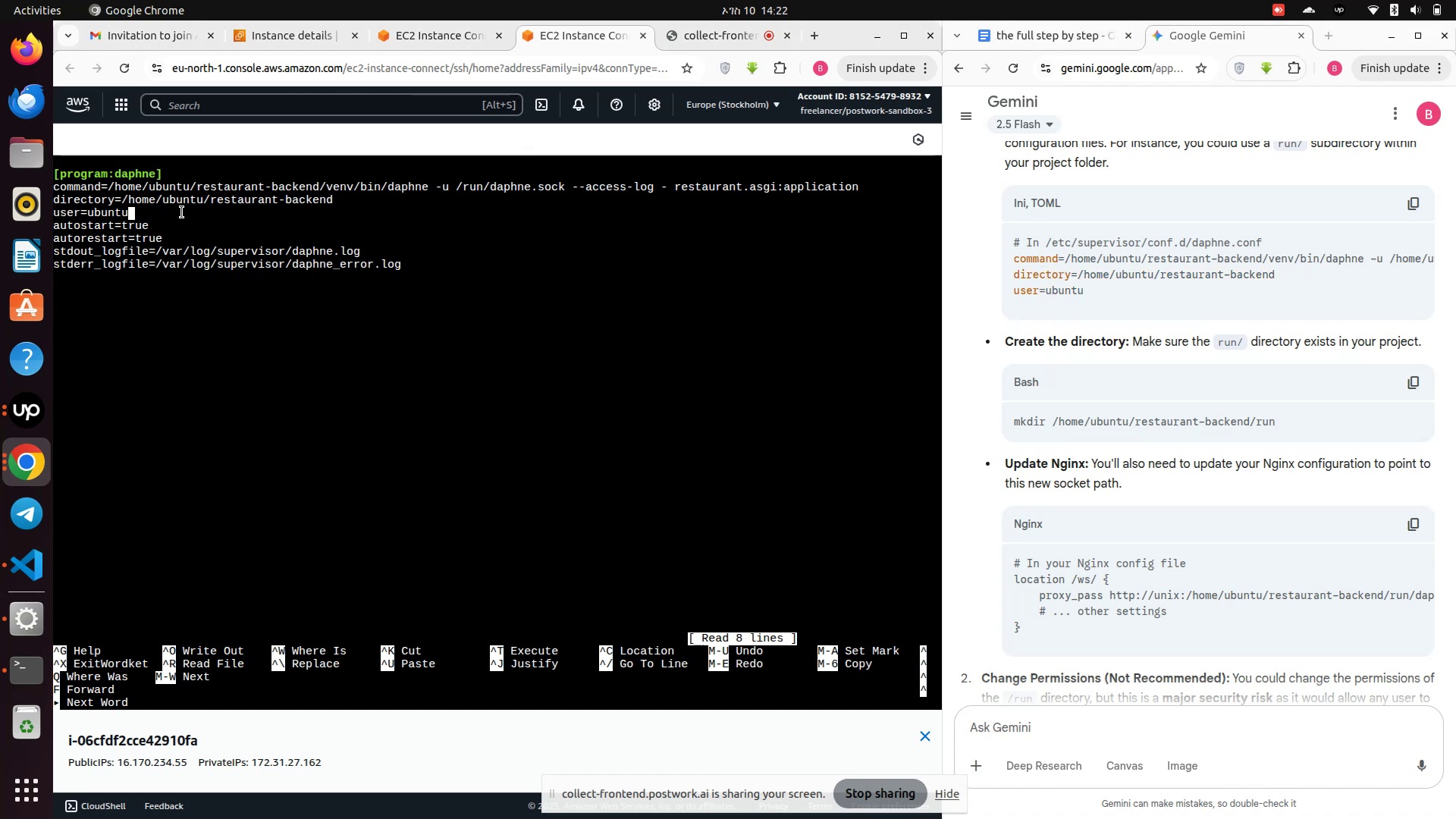 
hold_key(key=Backspace, duration=1.19)
 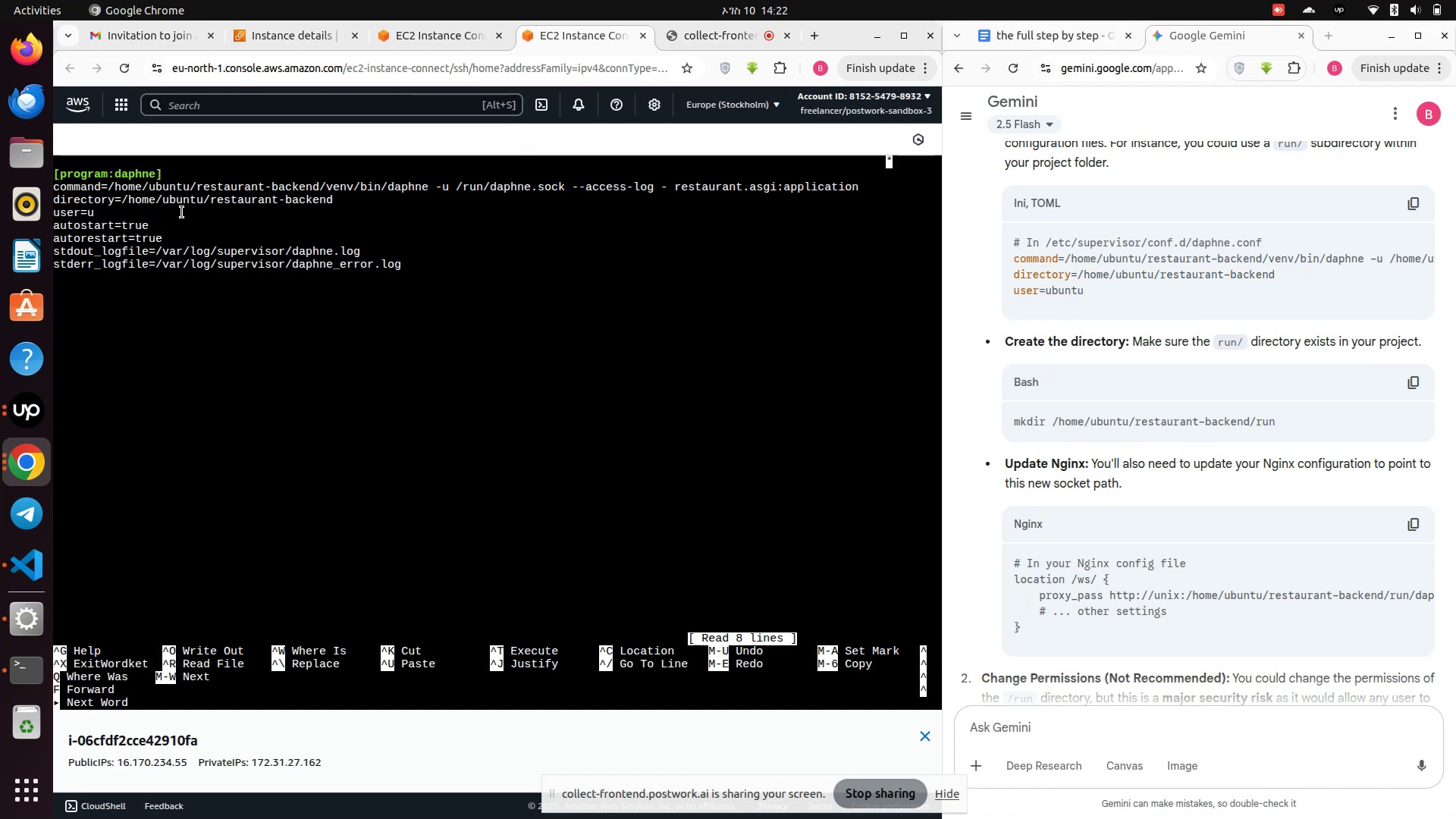 
key(Backspace)
 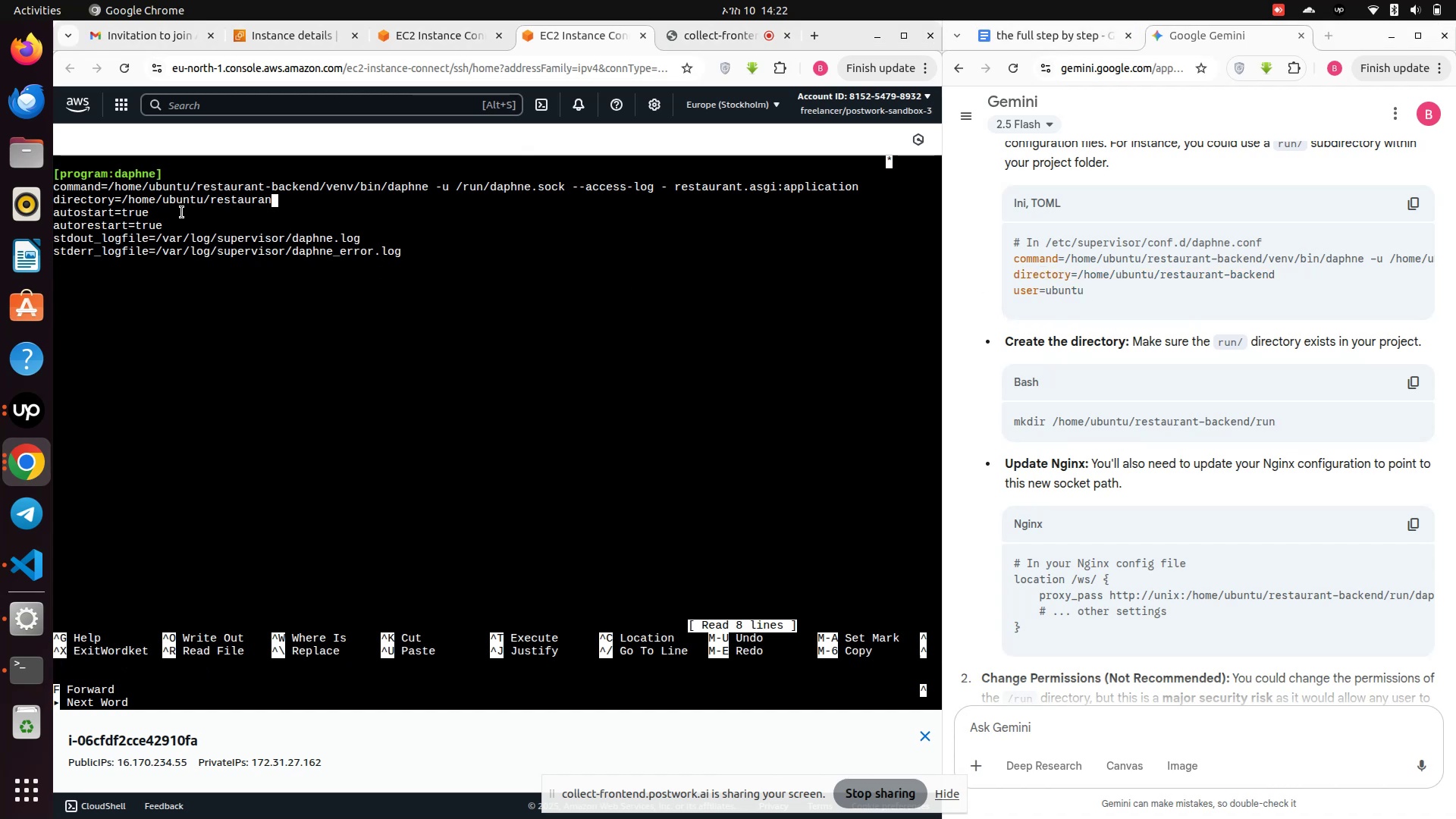 
key(Backspace)
 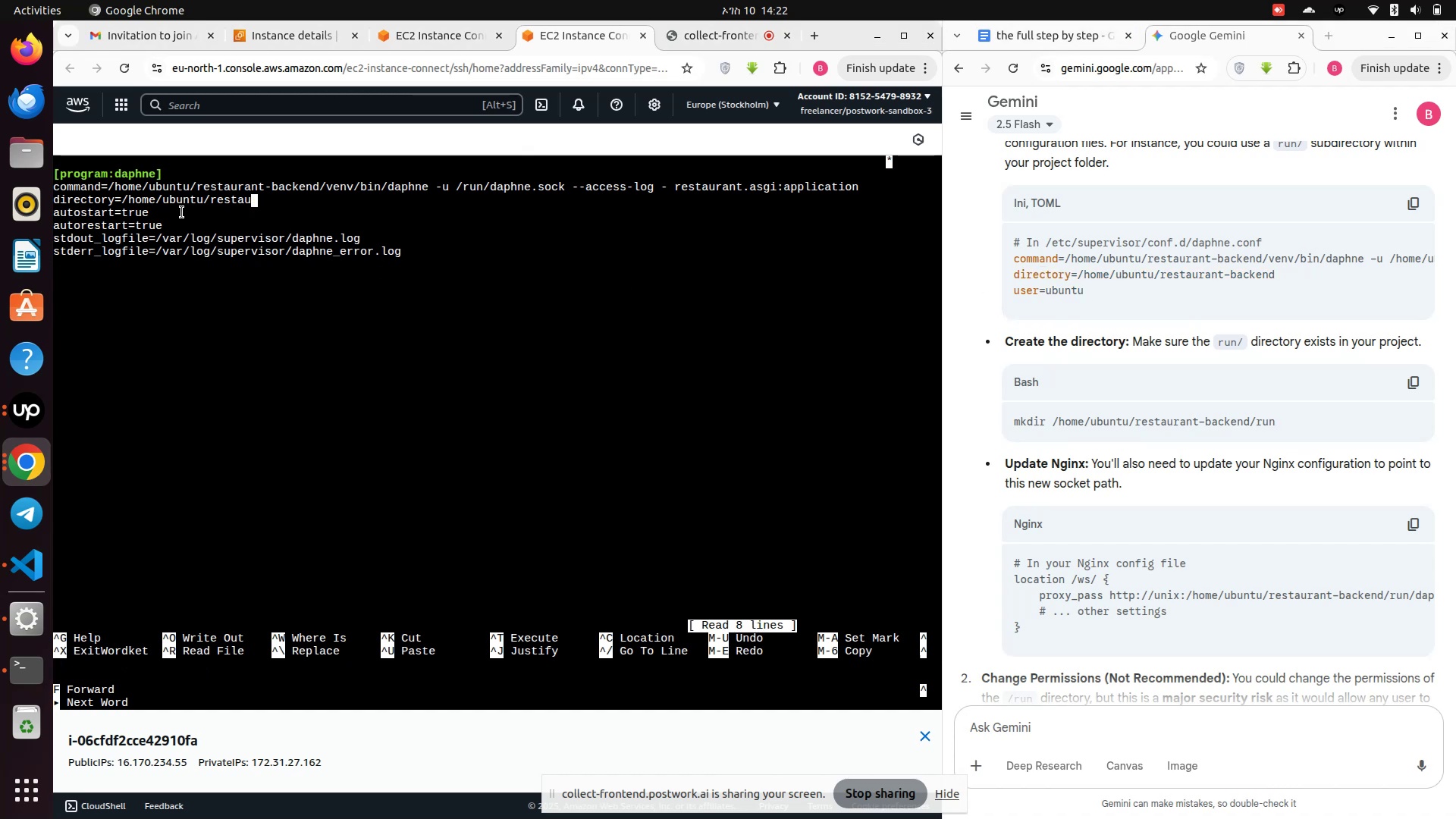 
key(Backspace)
 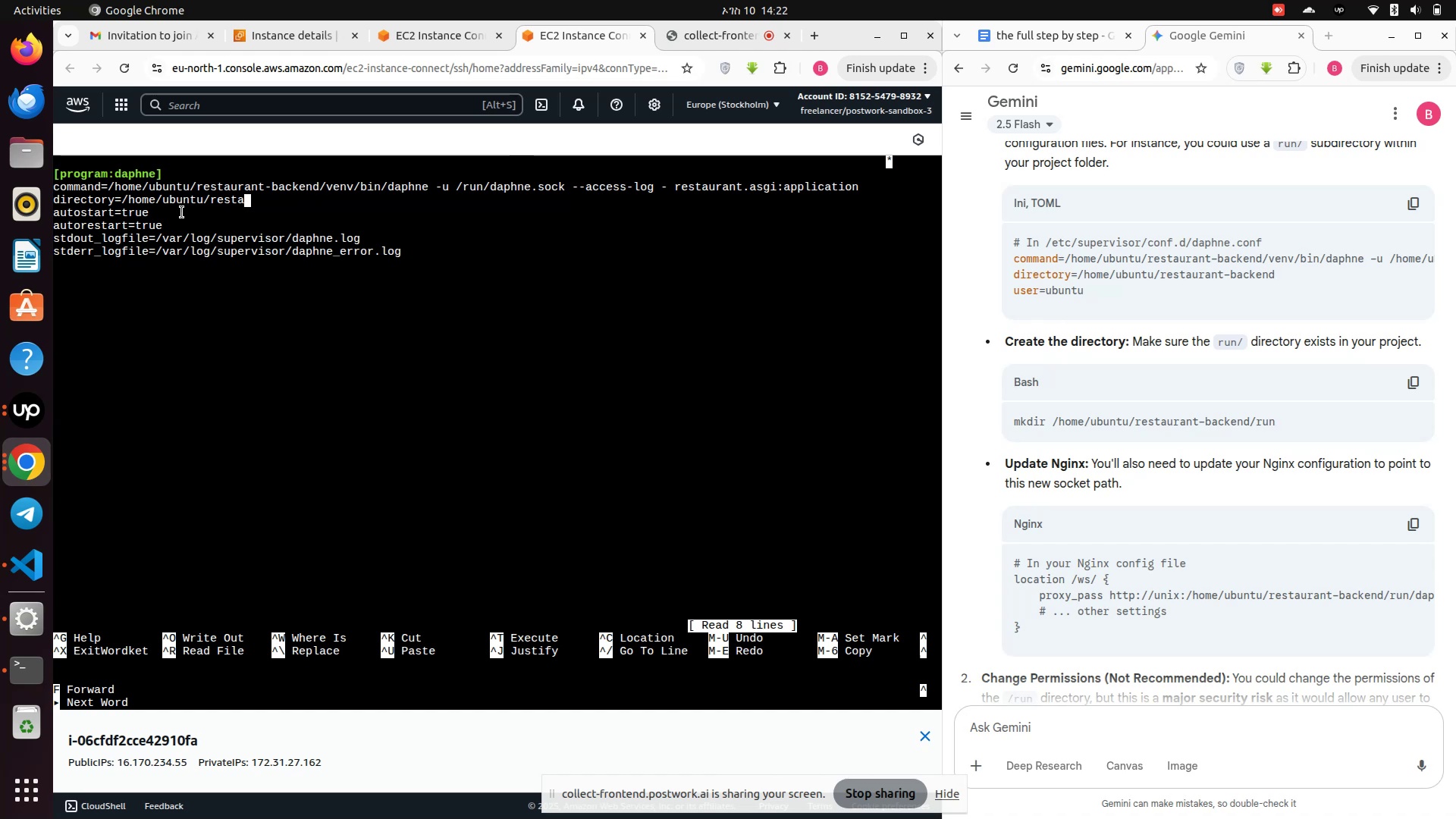 
hold_key(key=Backspace, duration=1.21)
 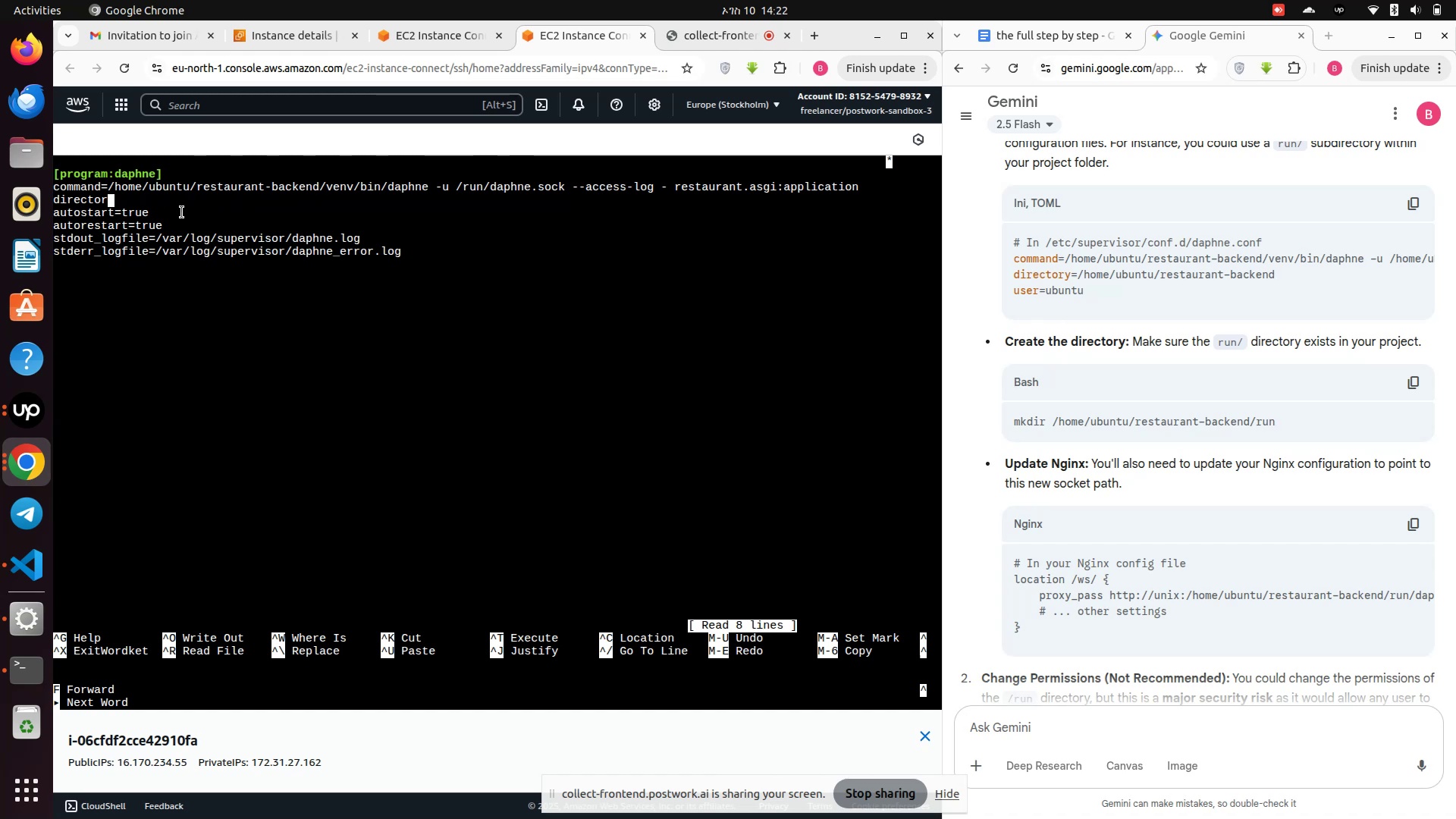 
key(Backspace)
 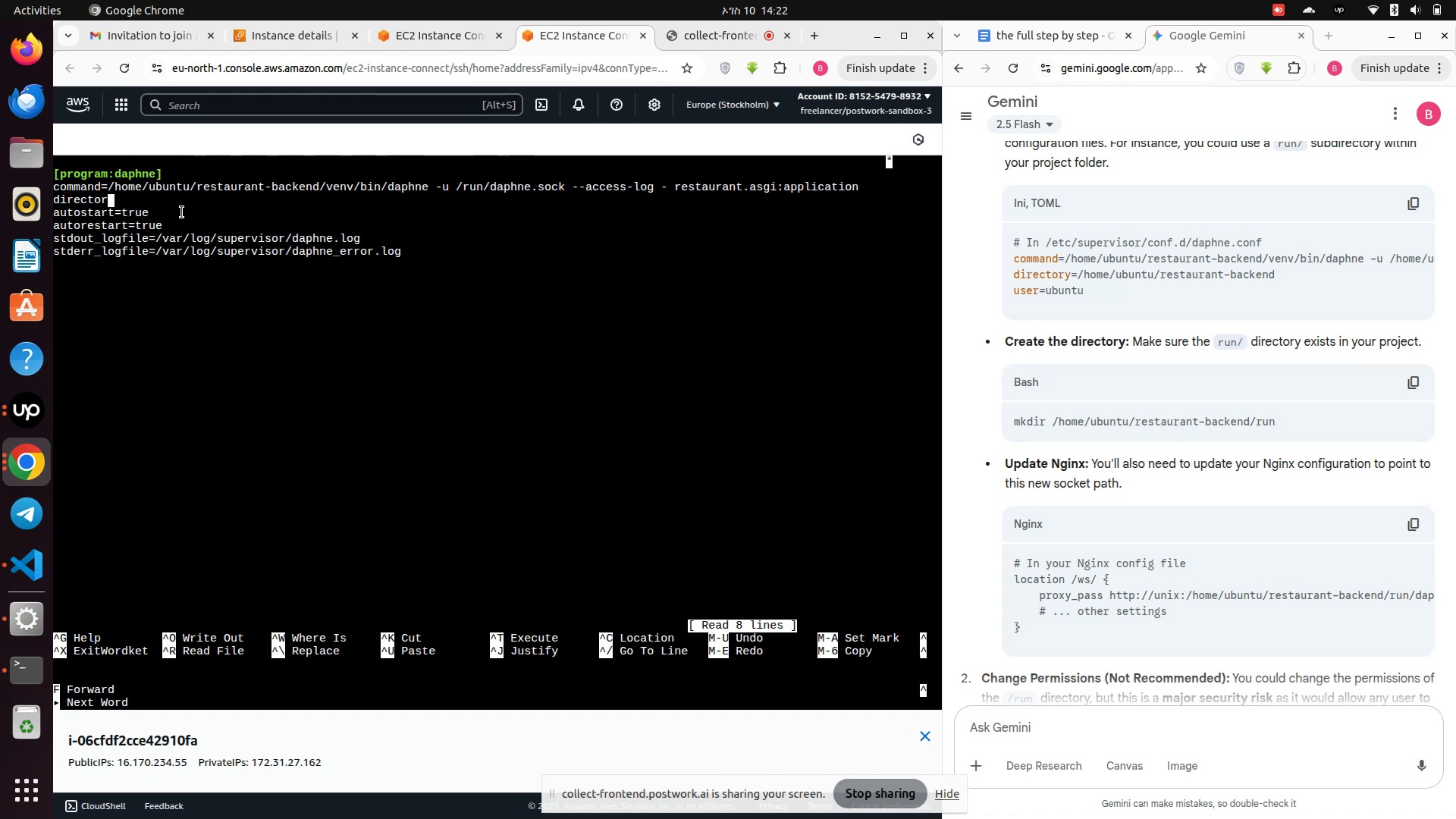 
hold_key(key=Backspace, duration=0.3)
 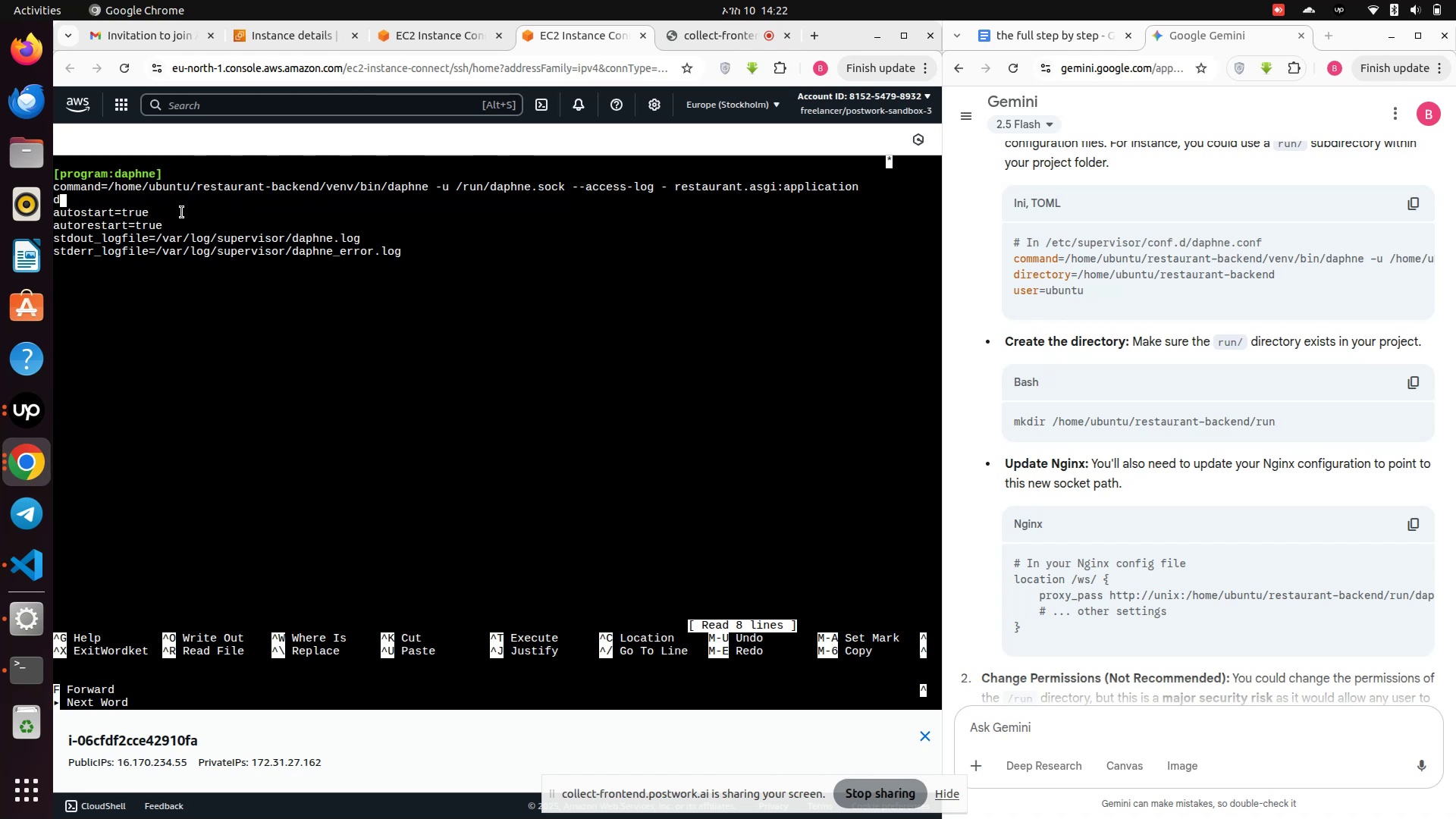 
key(Backspace)
 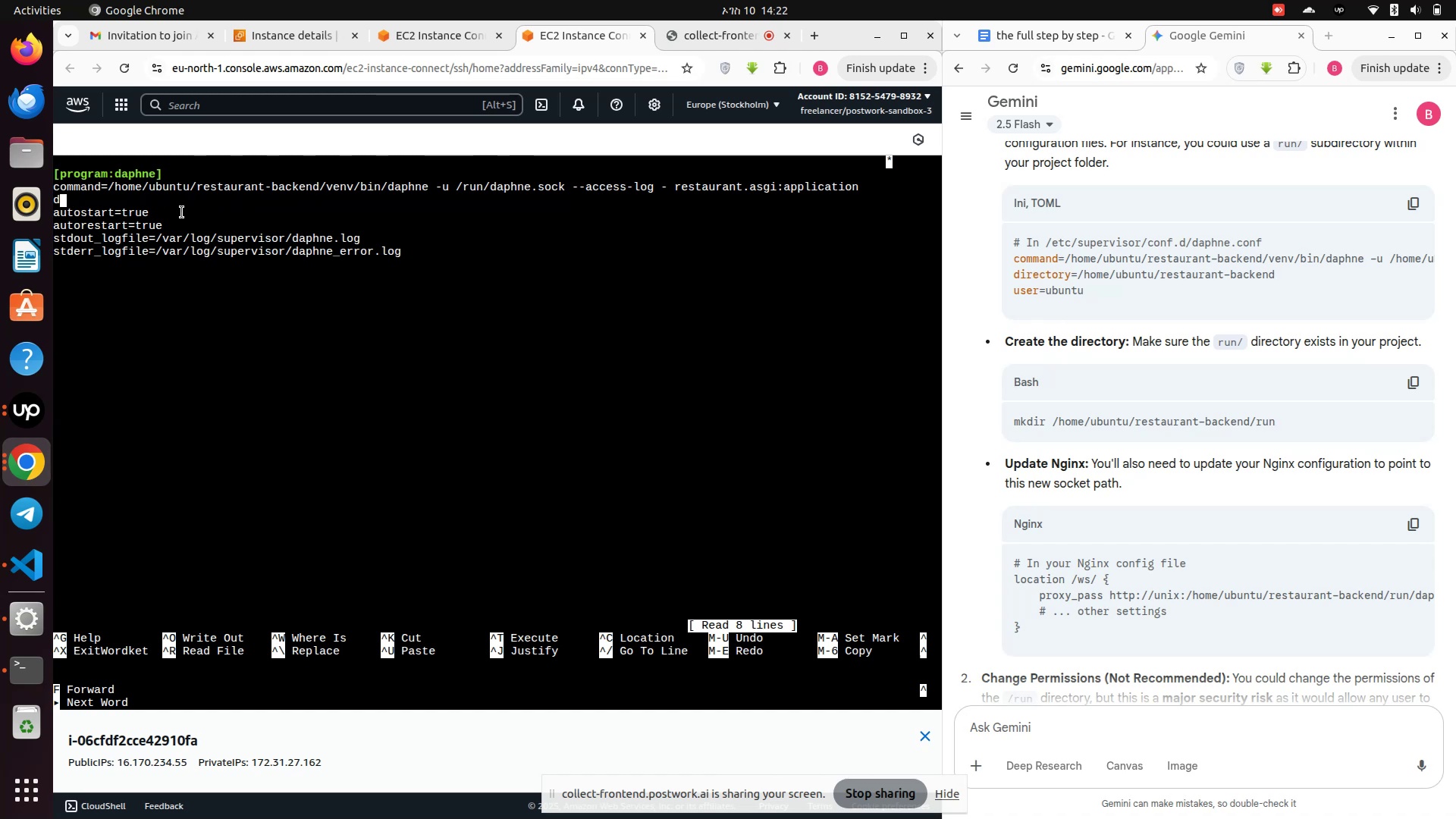 
hold_key(key=Backspace, duration=0.52)
 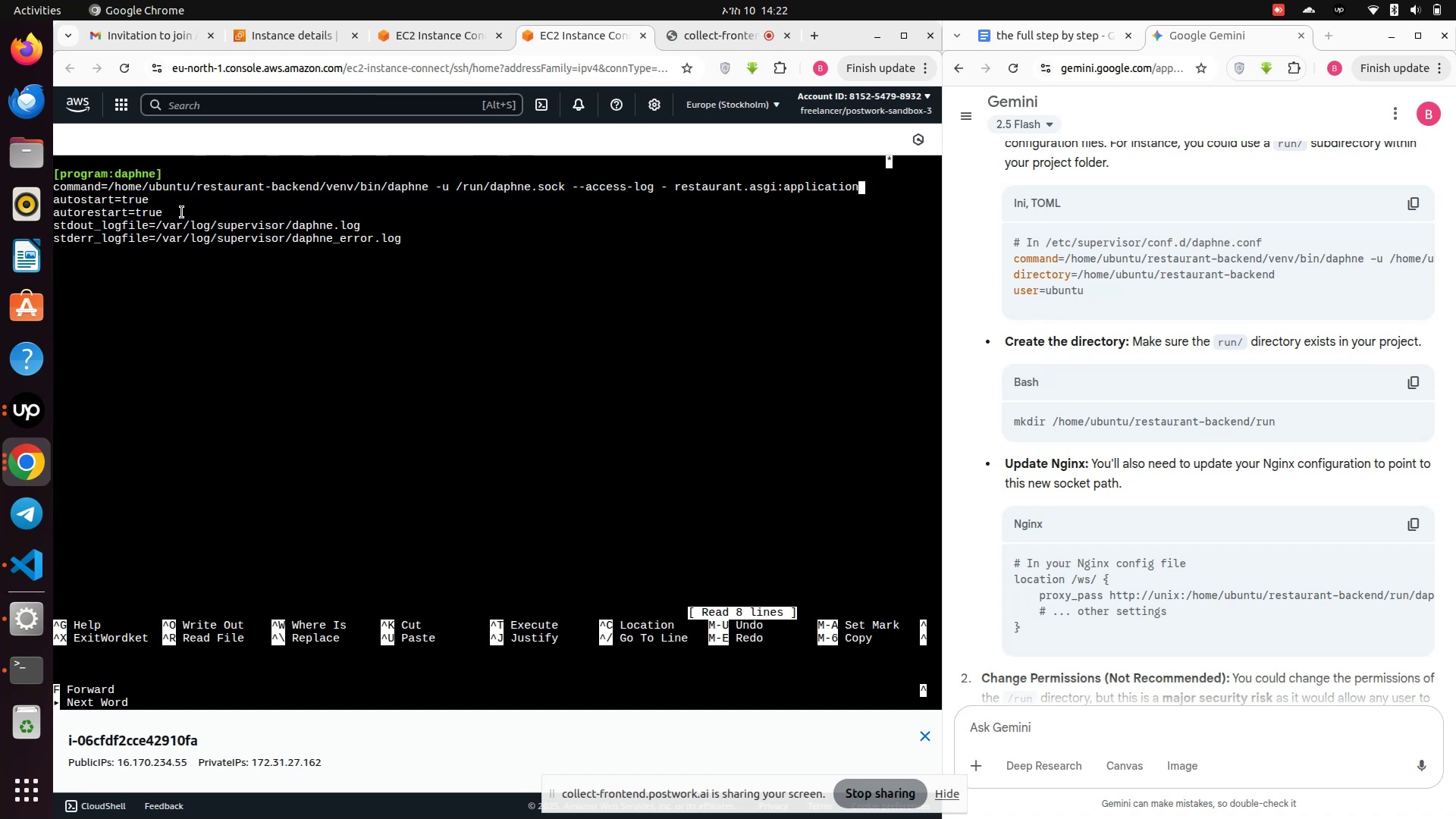 
hold_key(key=Backspace, duration=1.51)
 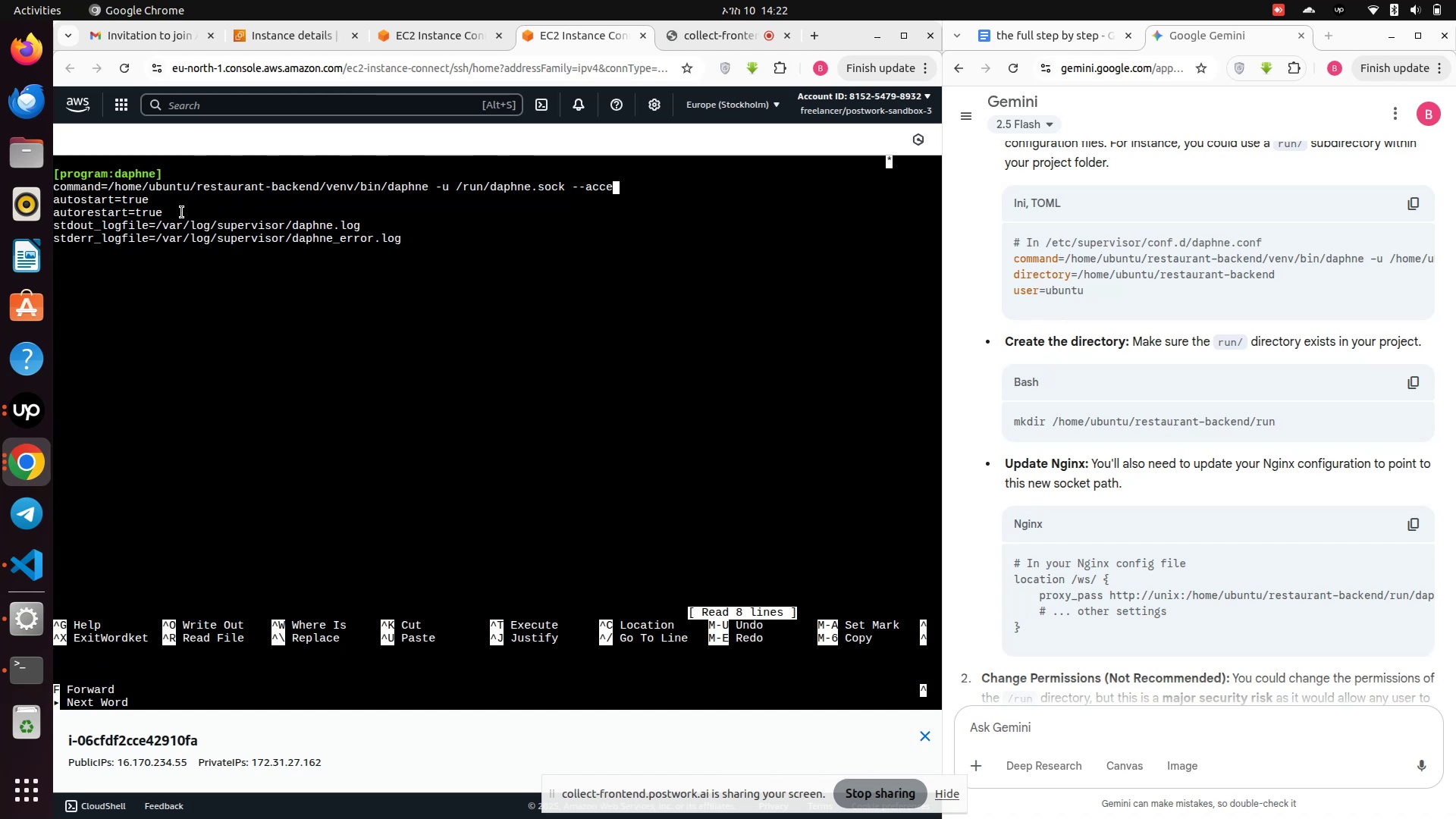 
hold_key(key=Backspace, duration=1.51)
 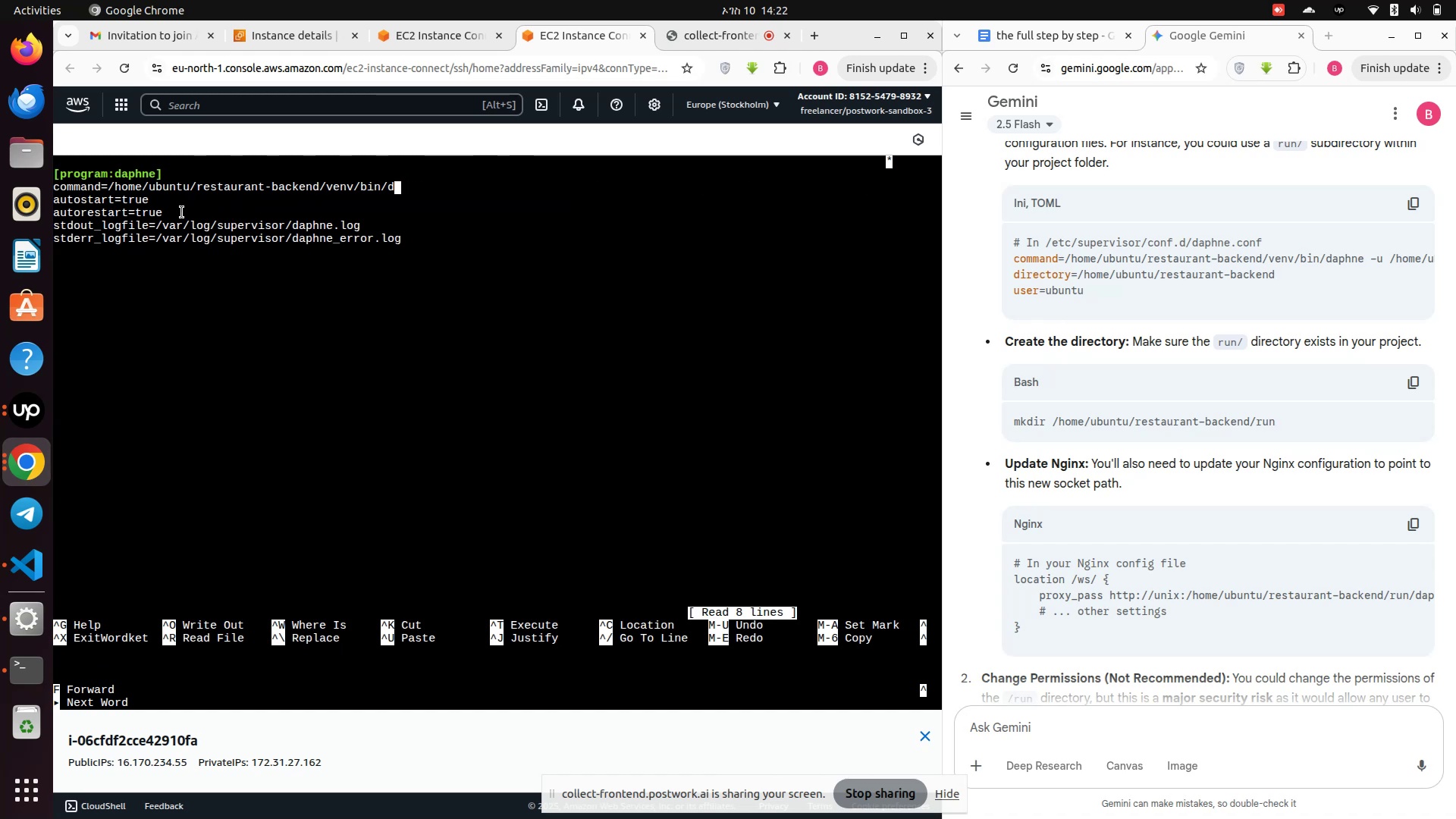 
key(Backspace)
 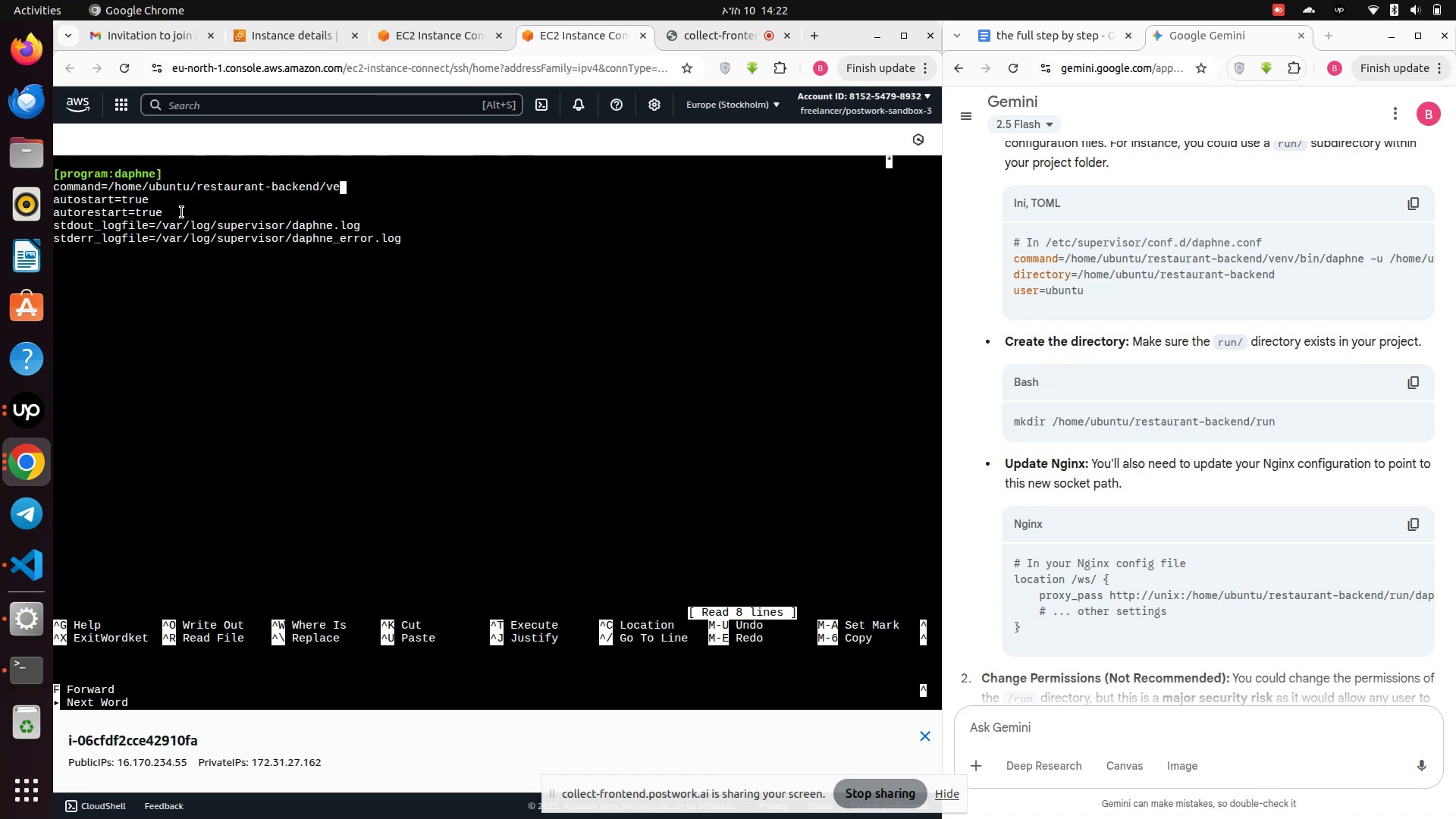 
key(Backspace)
 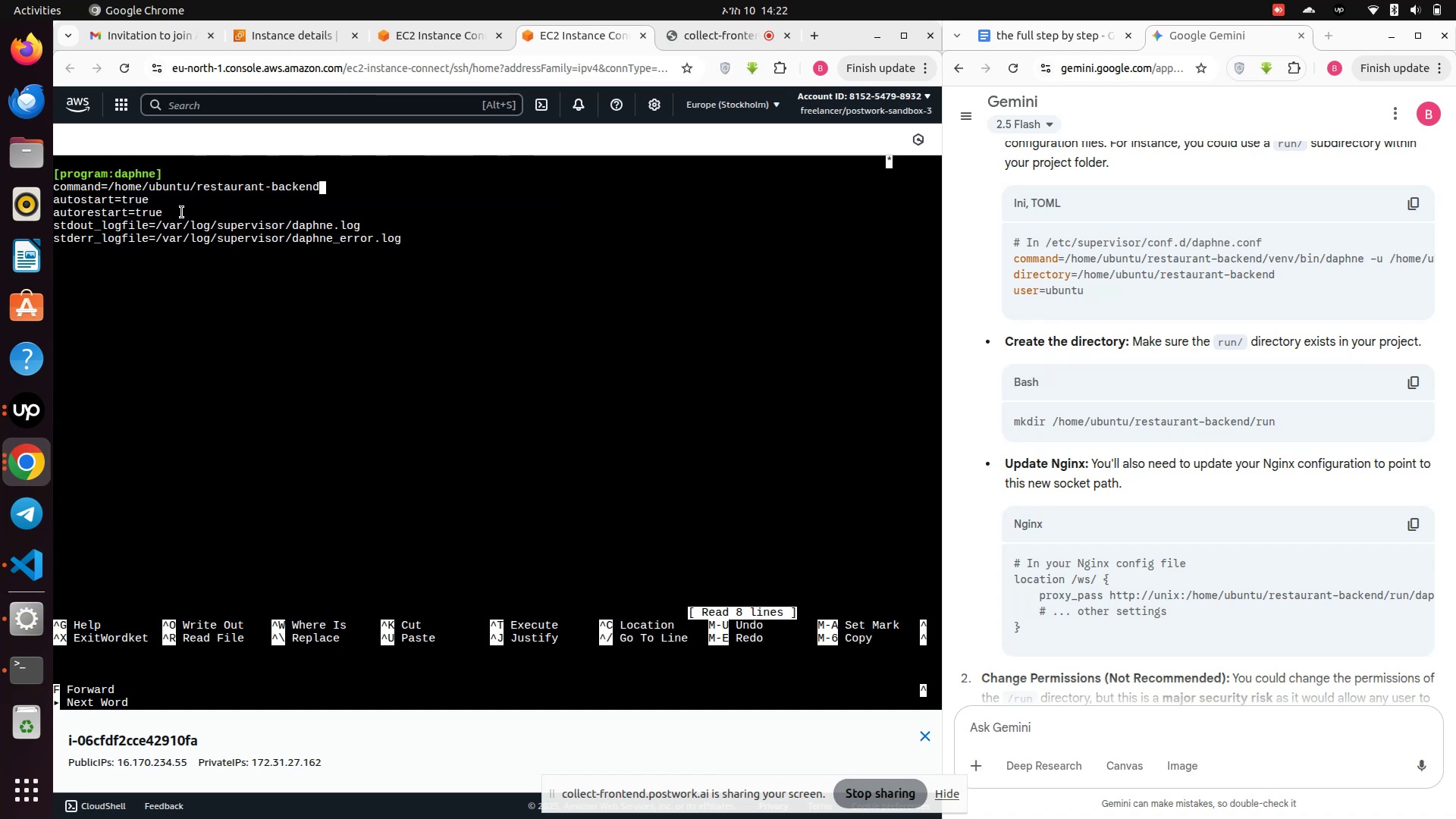 
key(Backspace)
 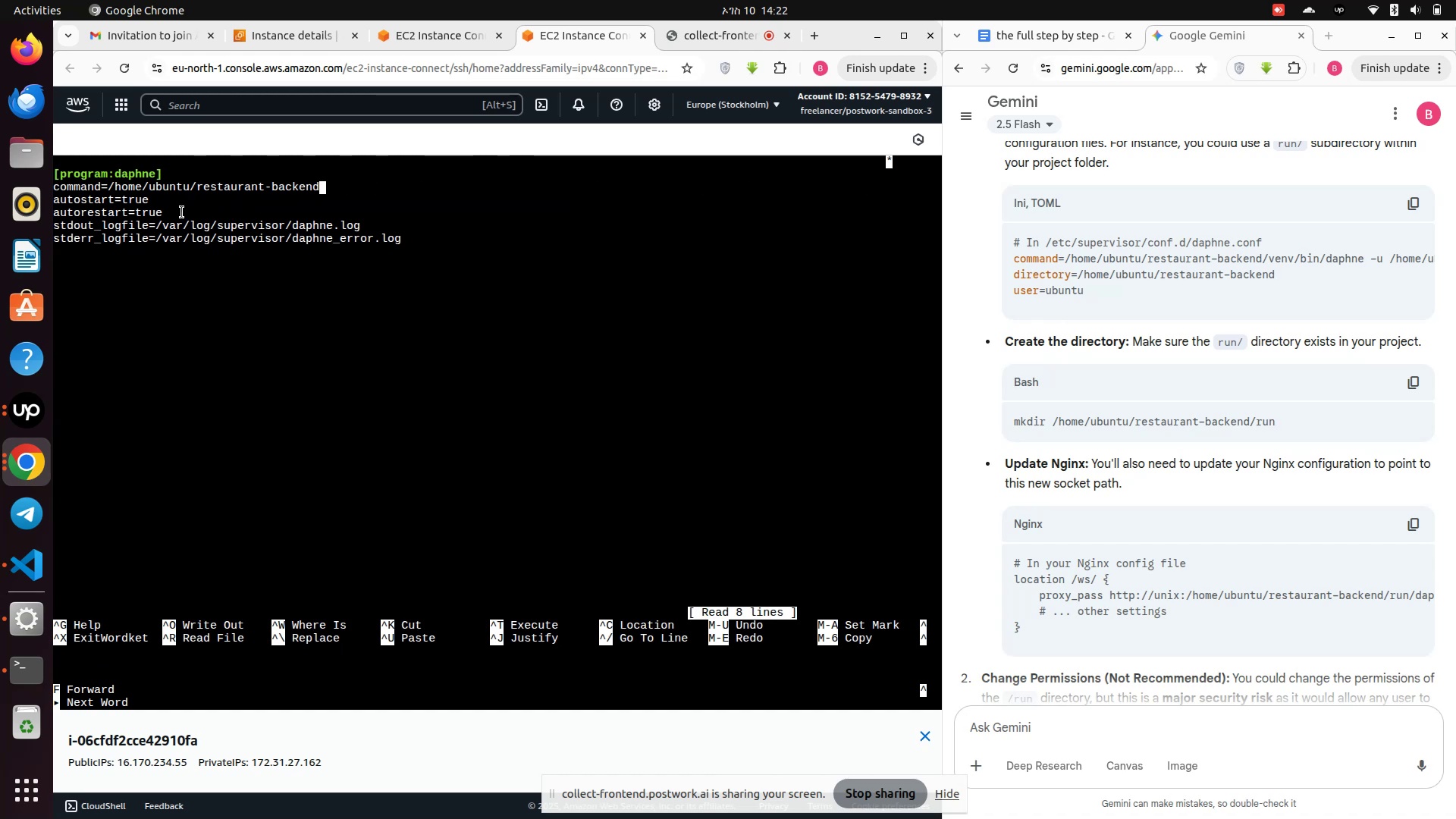 
key(Backspace)
 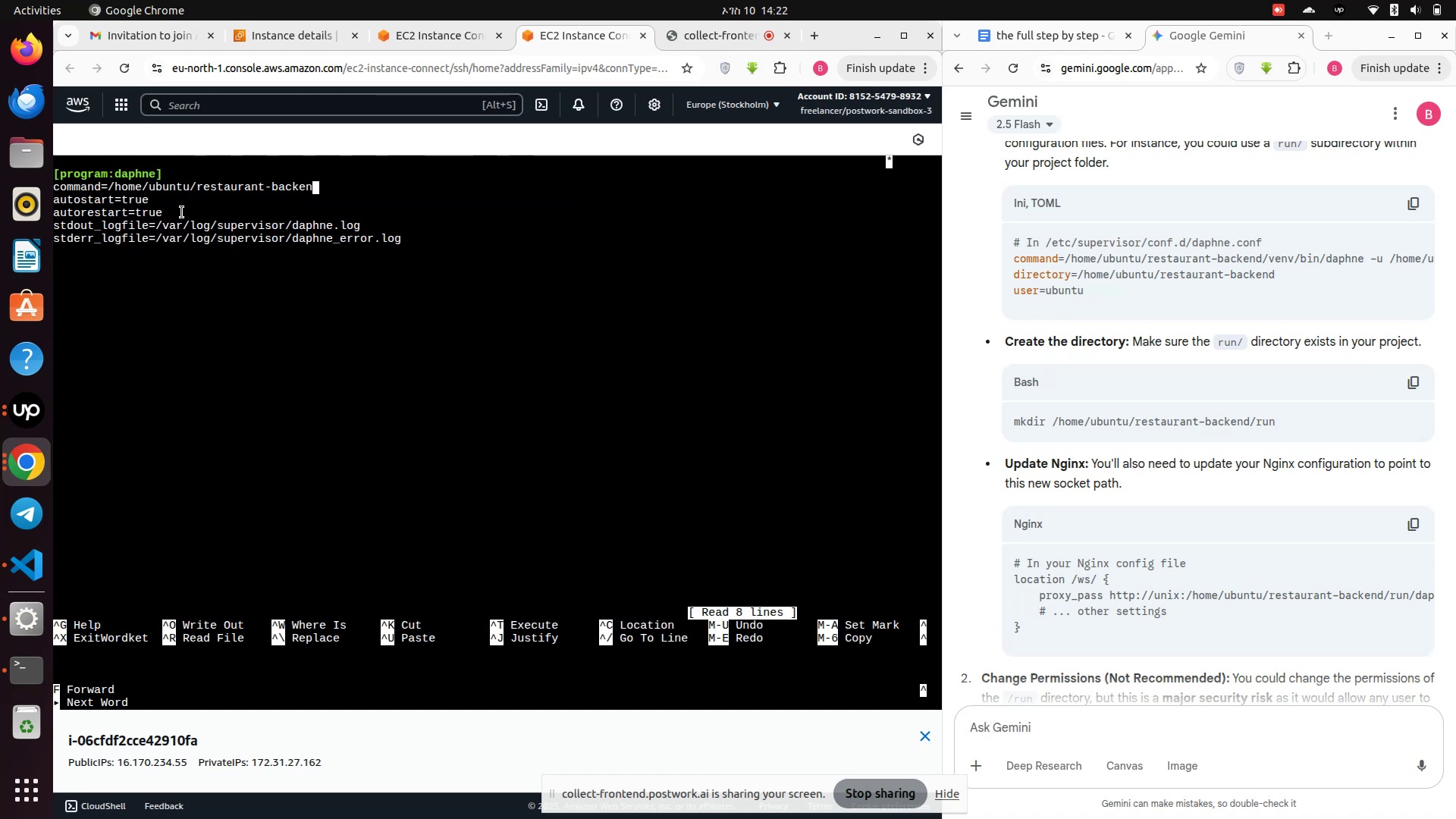 
key(Backspace)
 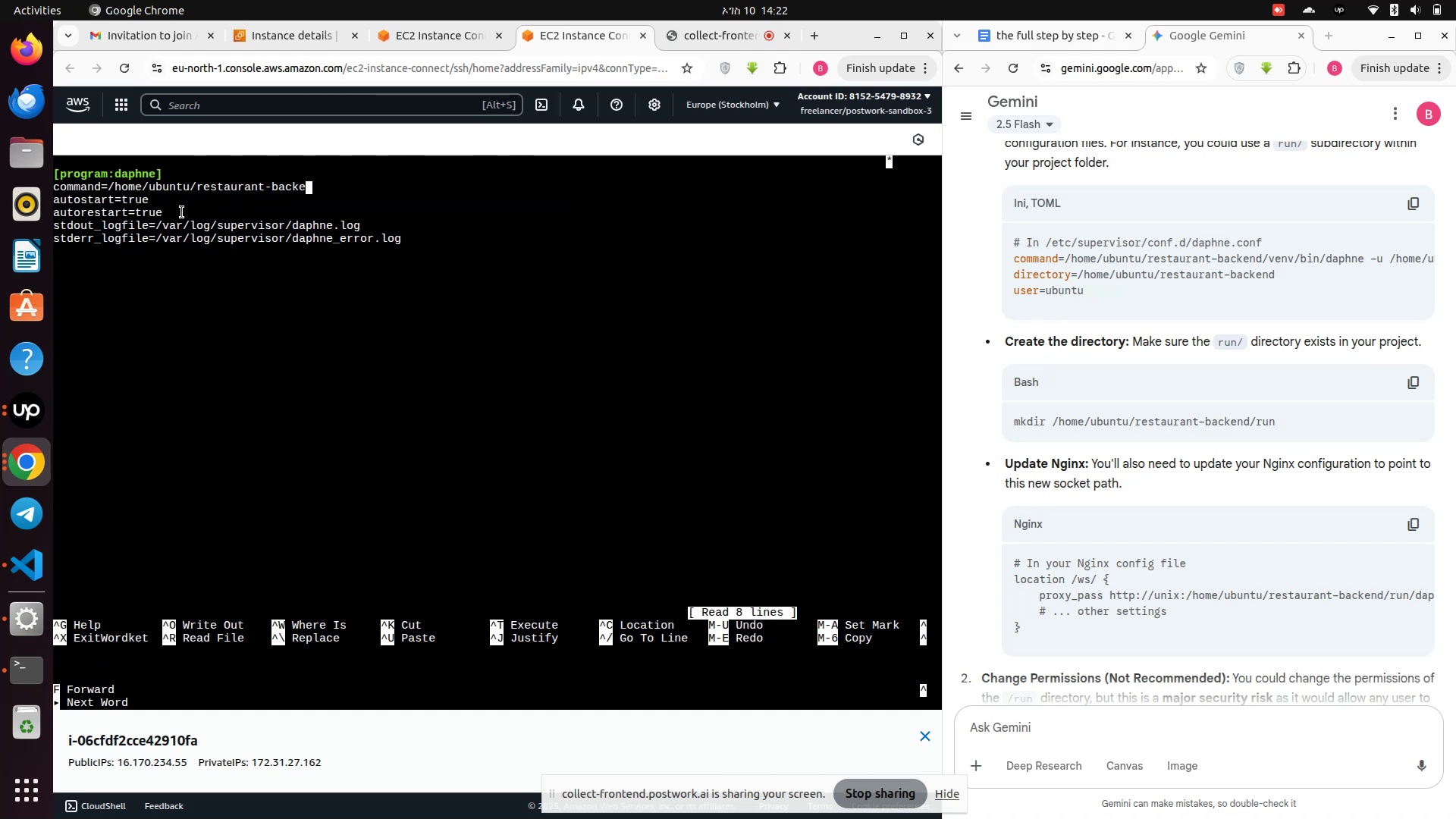 
key(Backspace)
 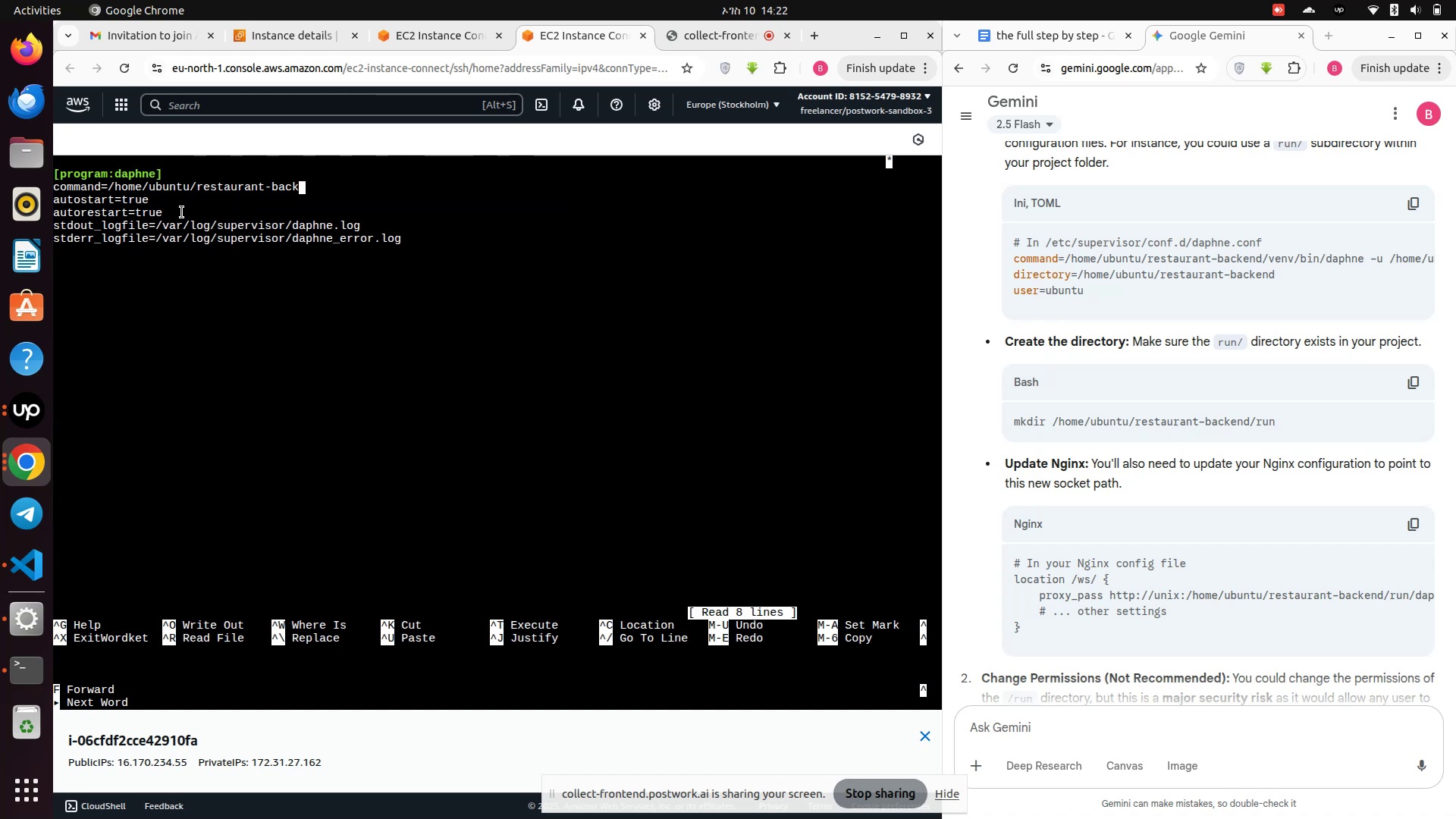 
key(Backspace)
 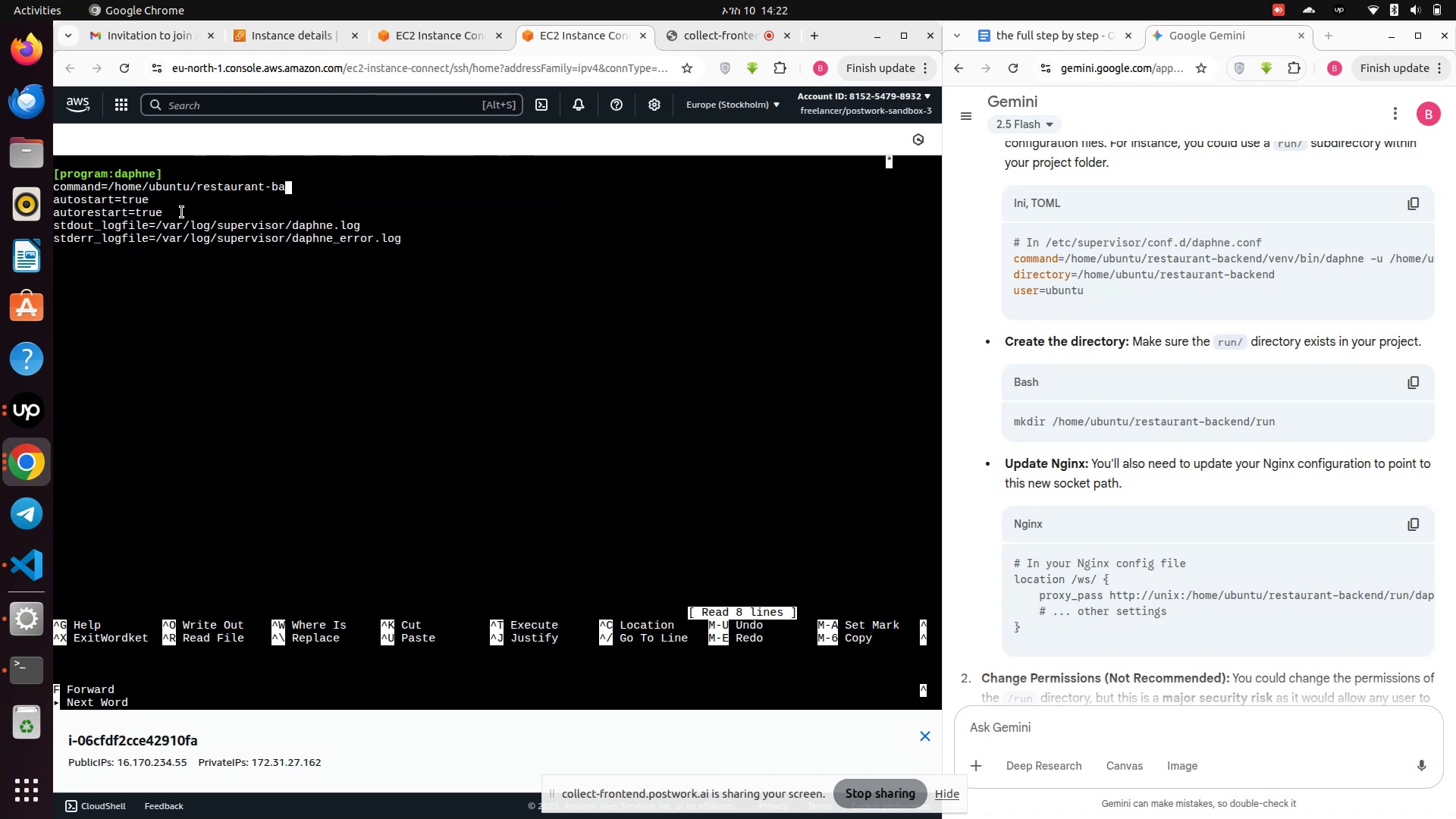 
key(Backspace)
 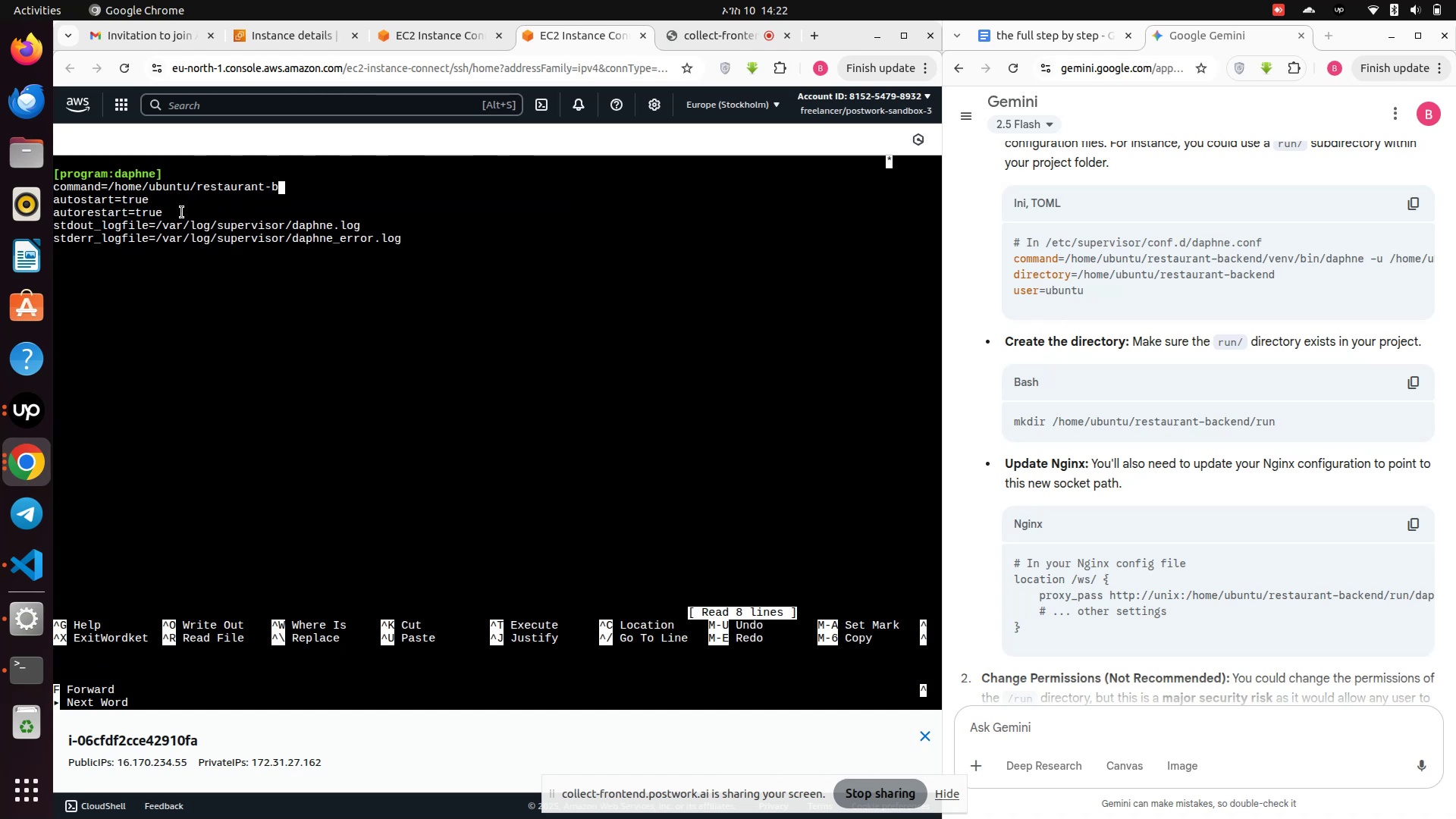 
key(Backspace)
 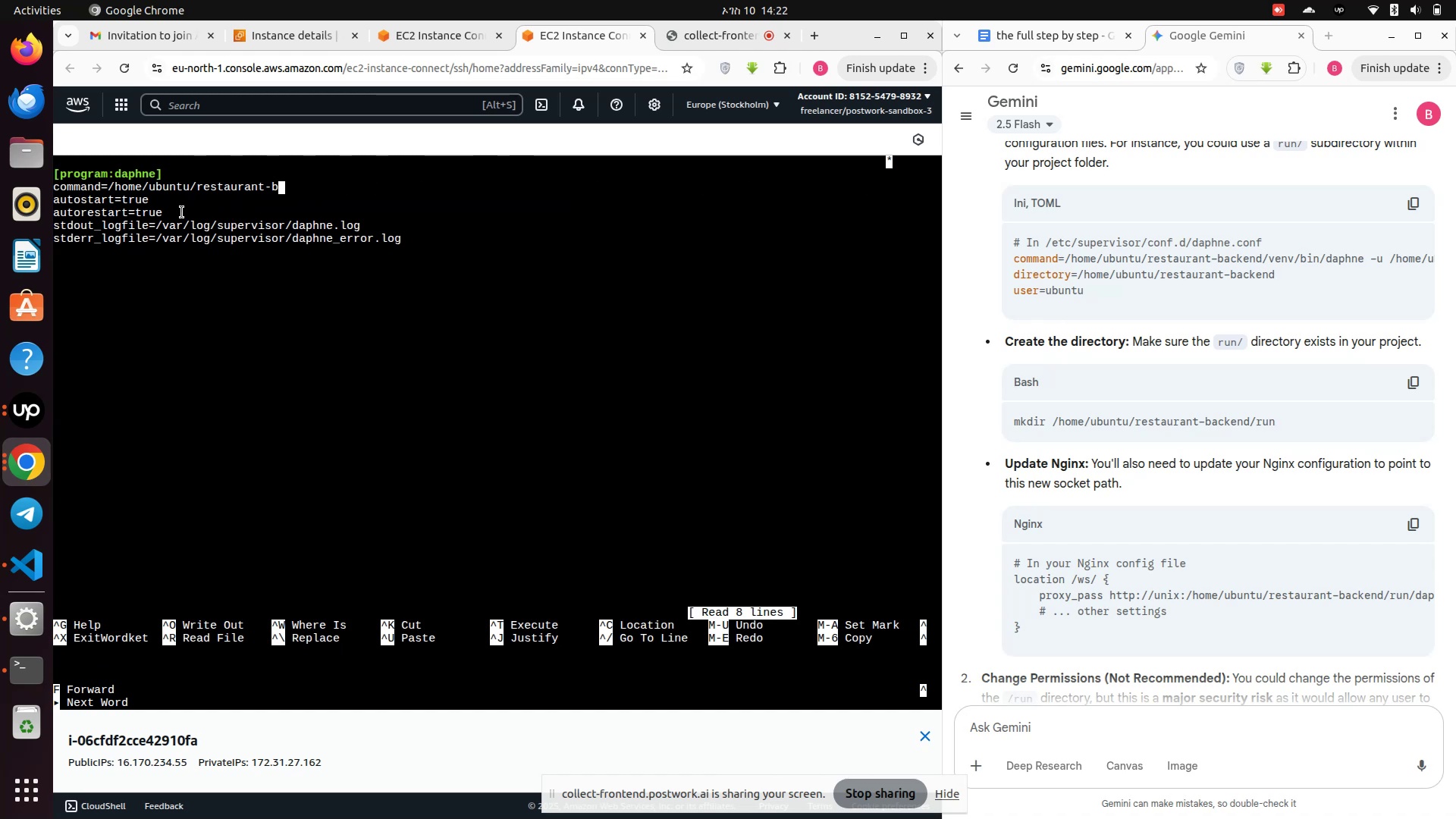 
key(Backspace)
 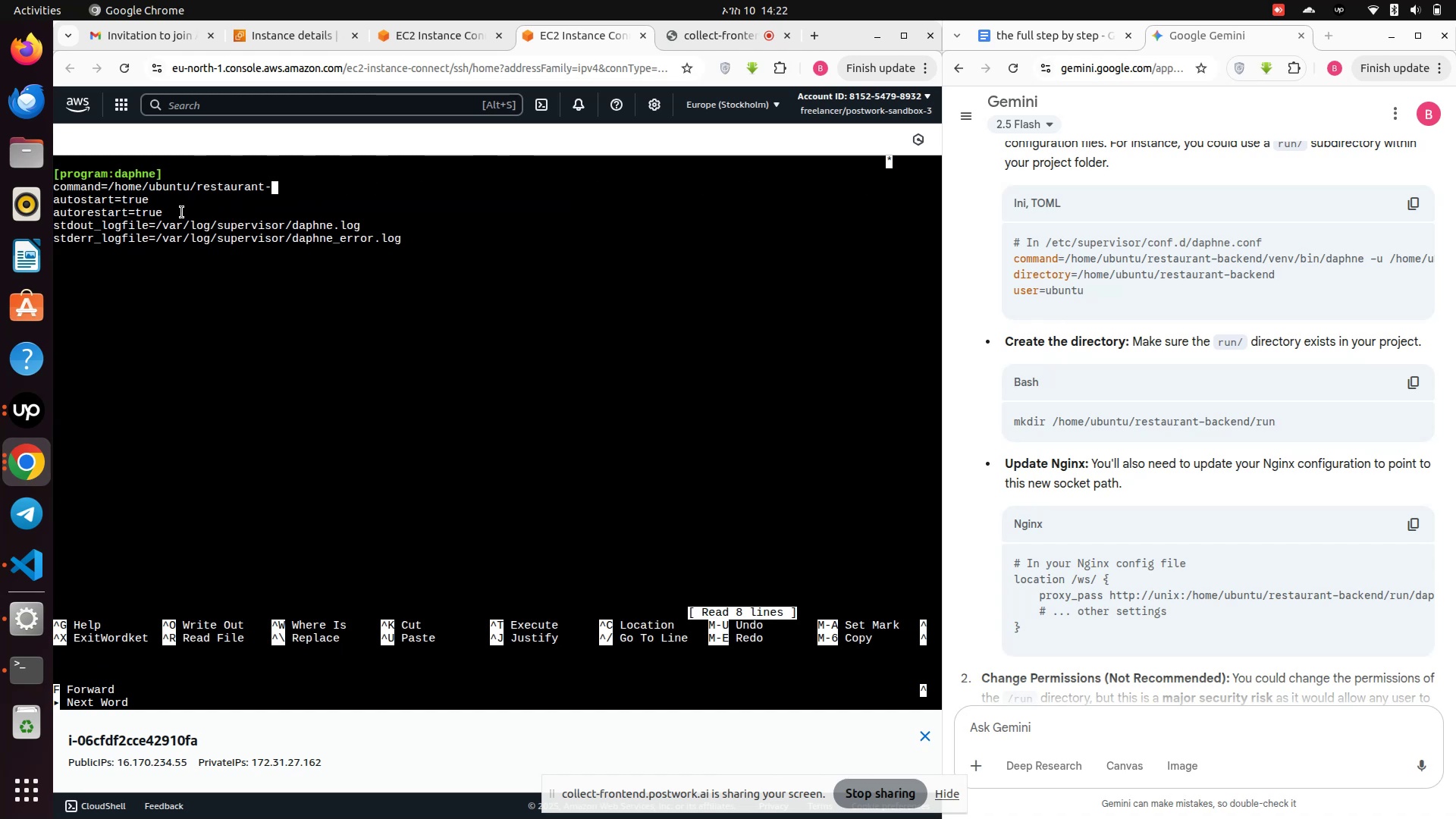 
key(Backspace)
 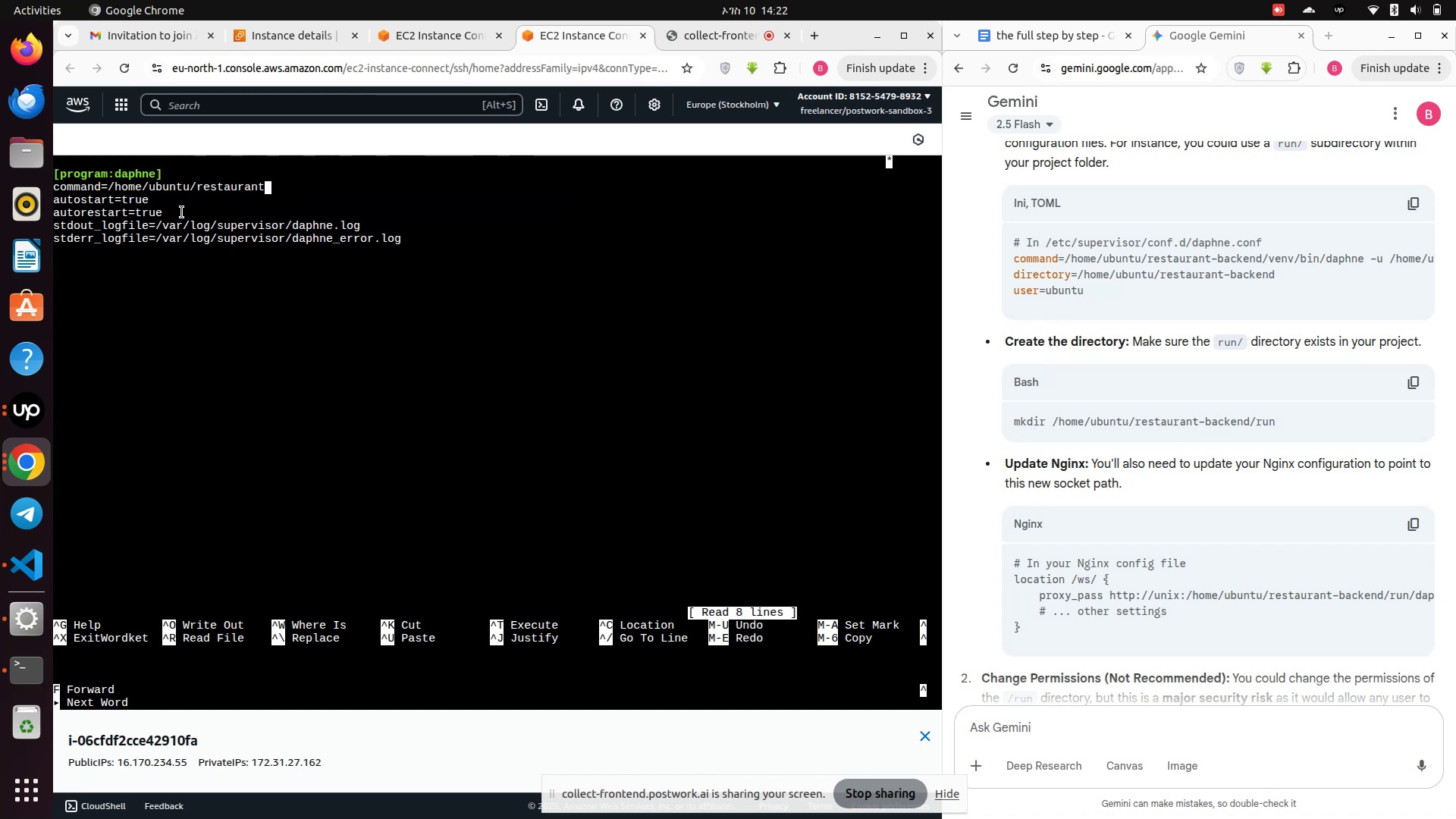 
key(Backspace)
 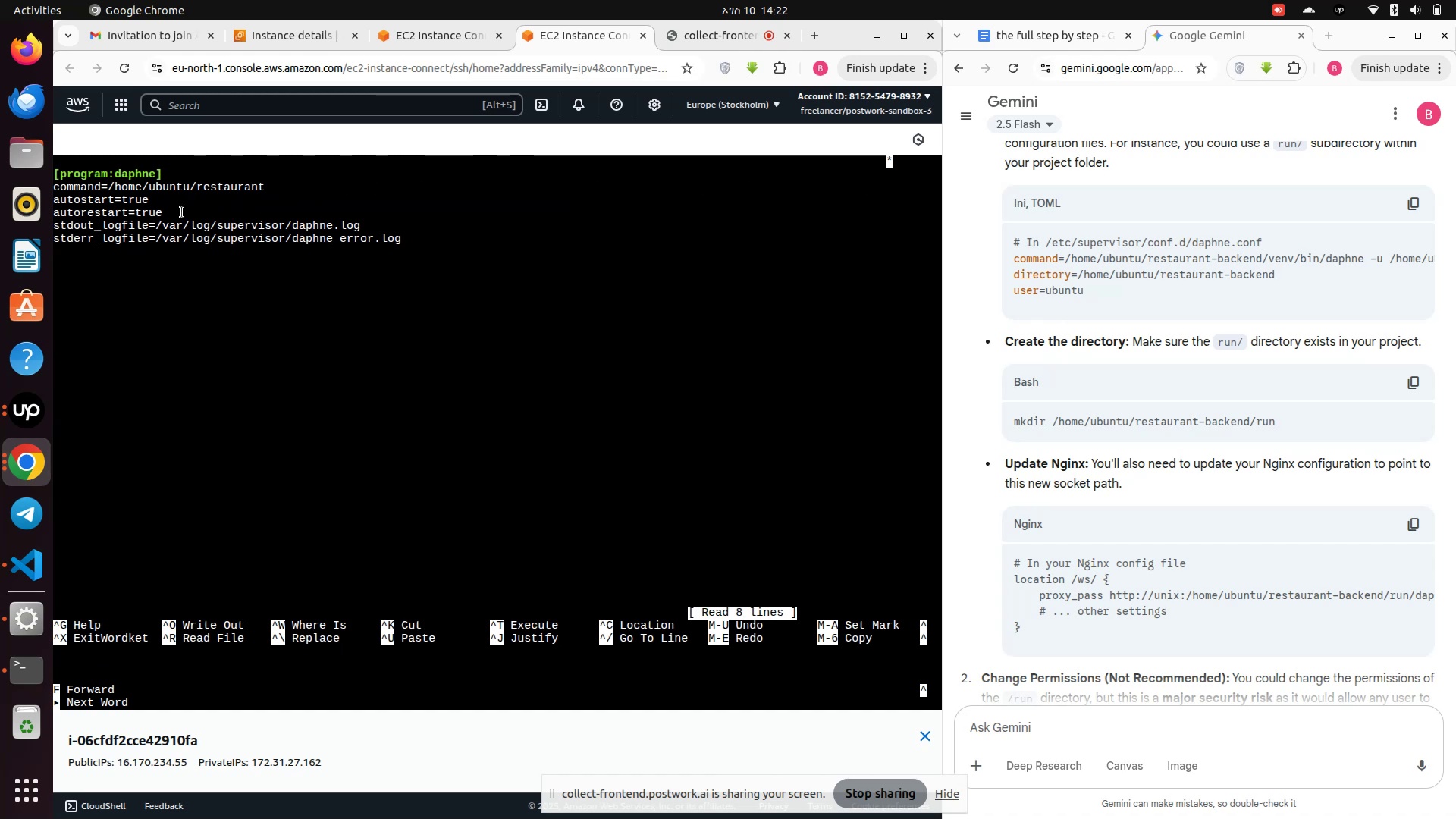 
key(Backspace)
 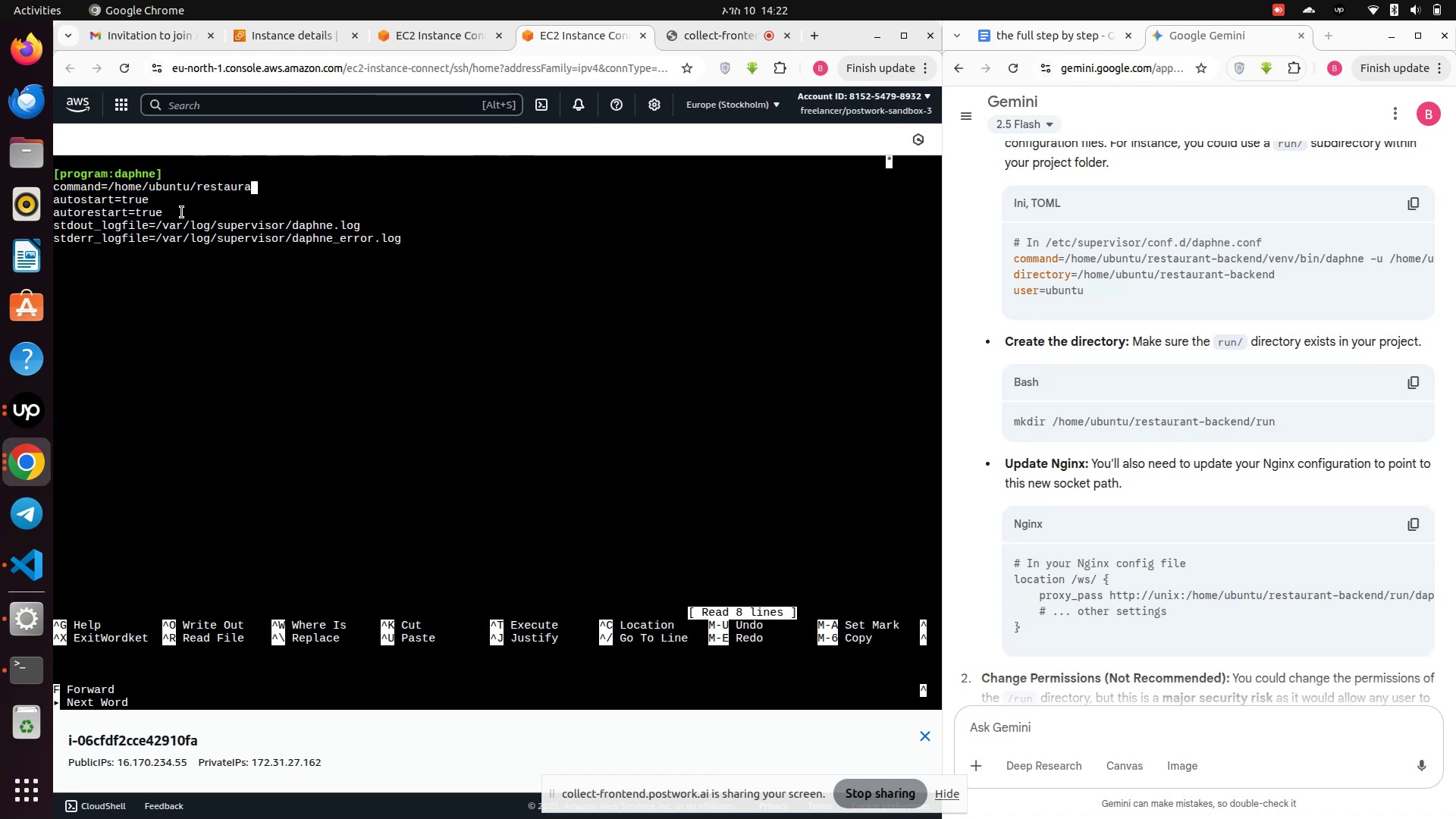 
key(Backspace)
 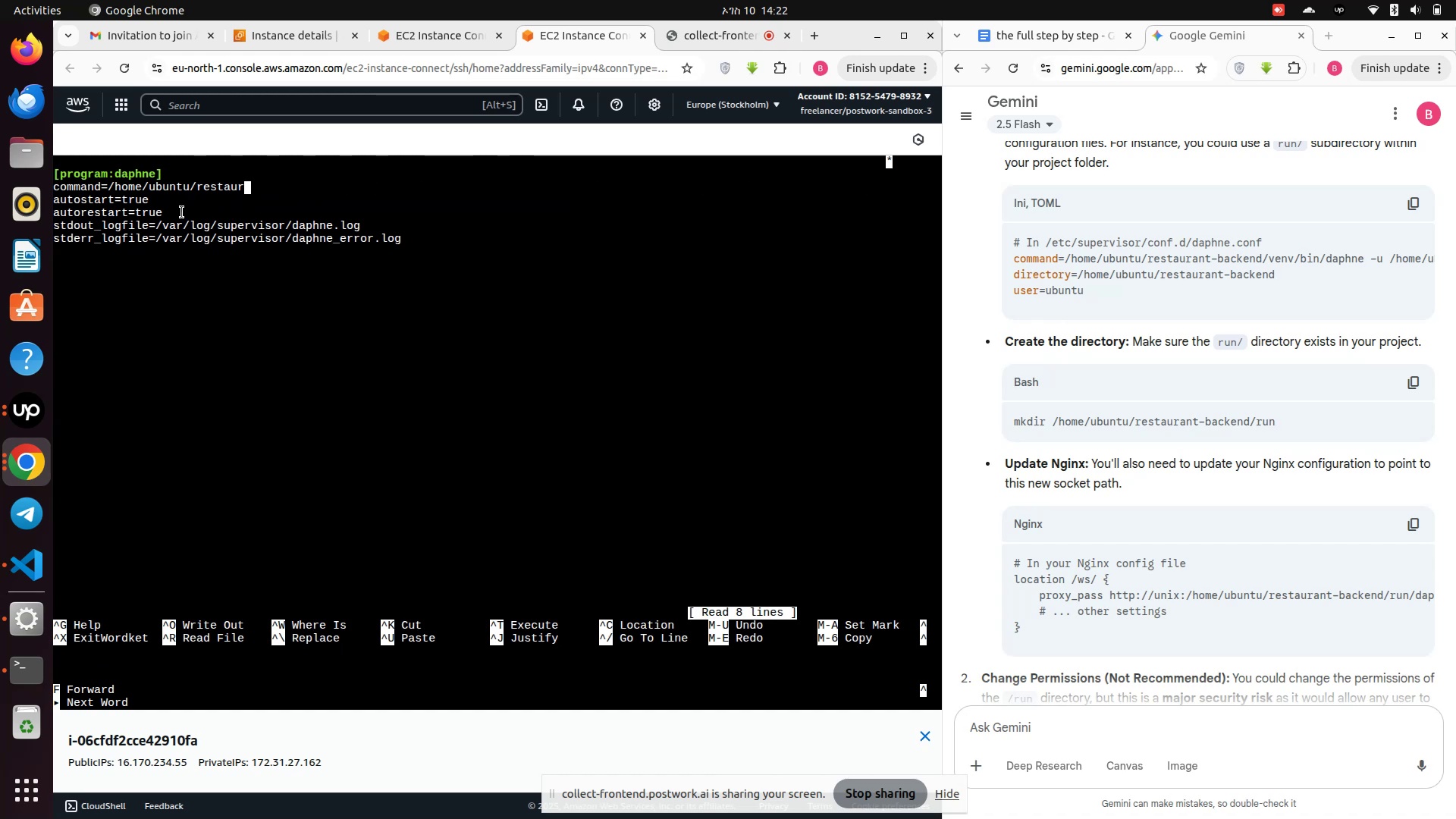 
key(Backspace)
 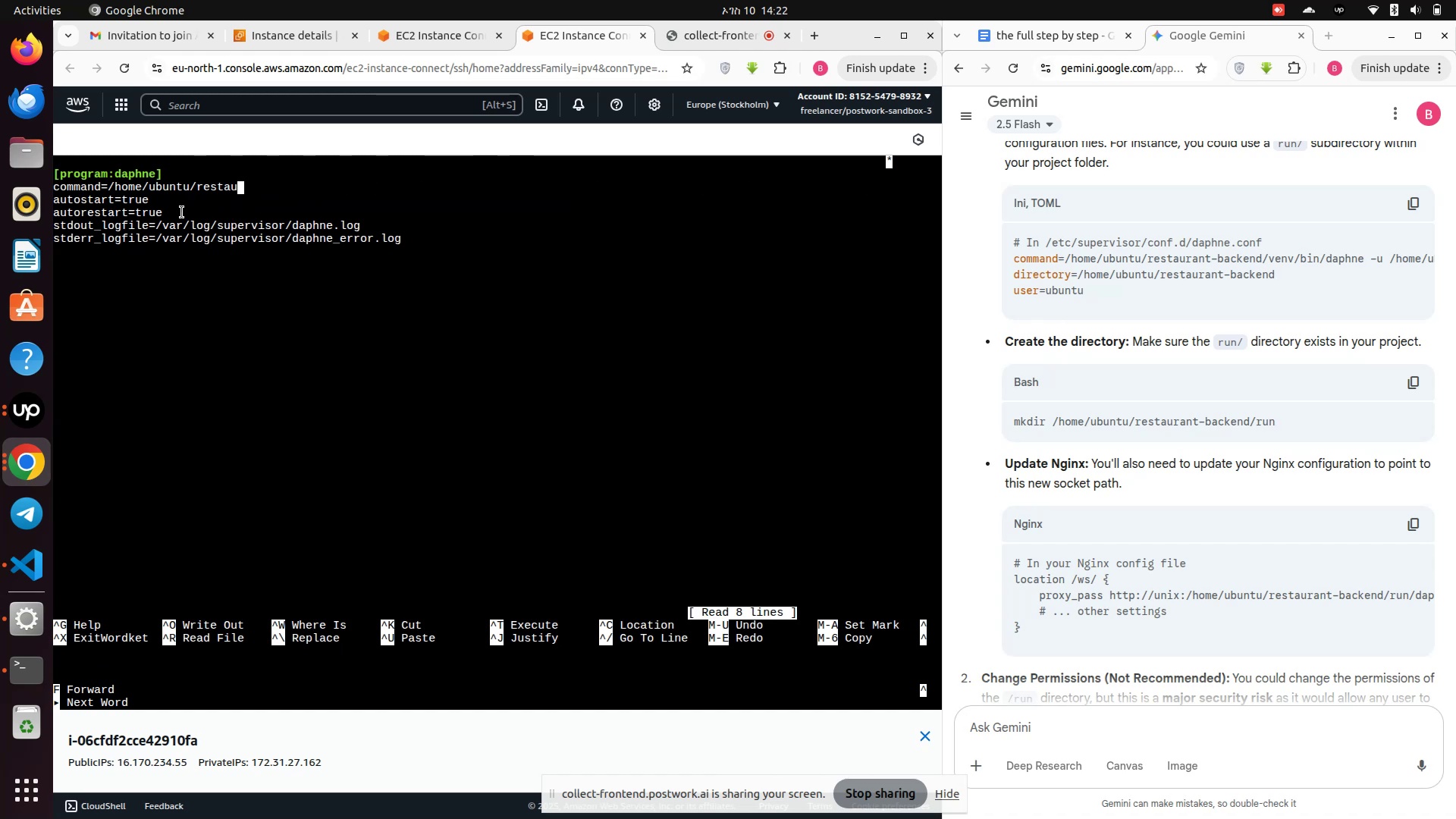 
key(Backspace)
 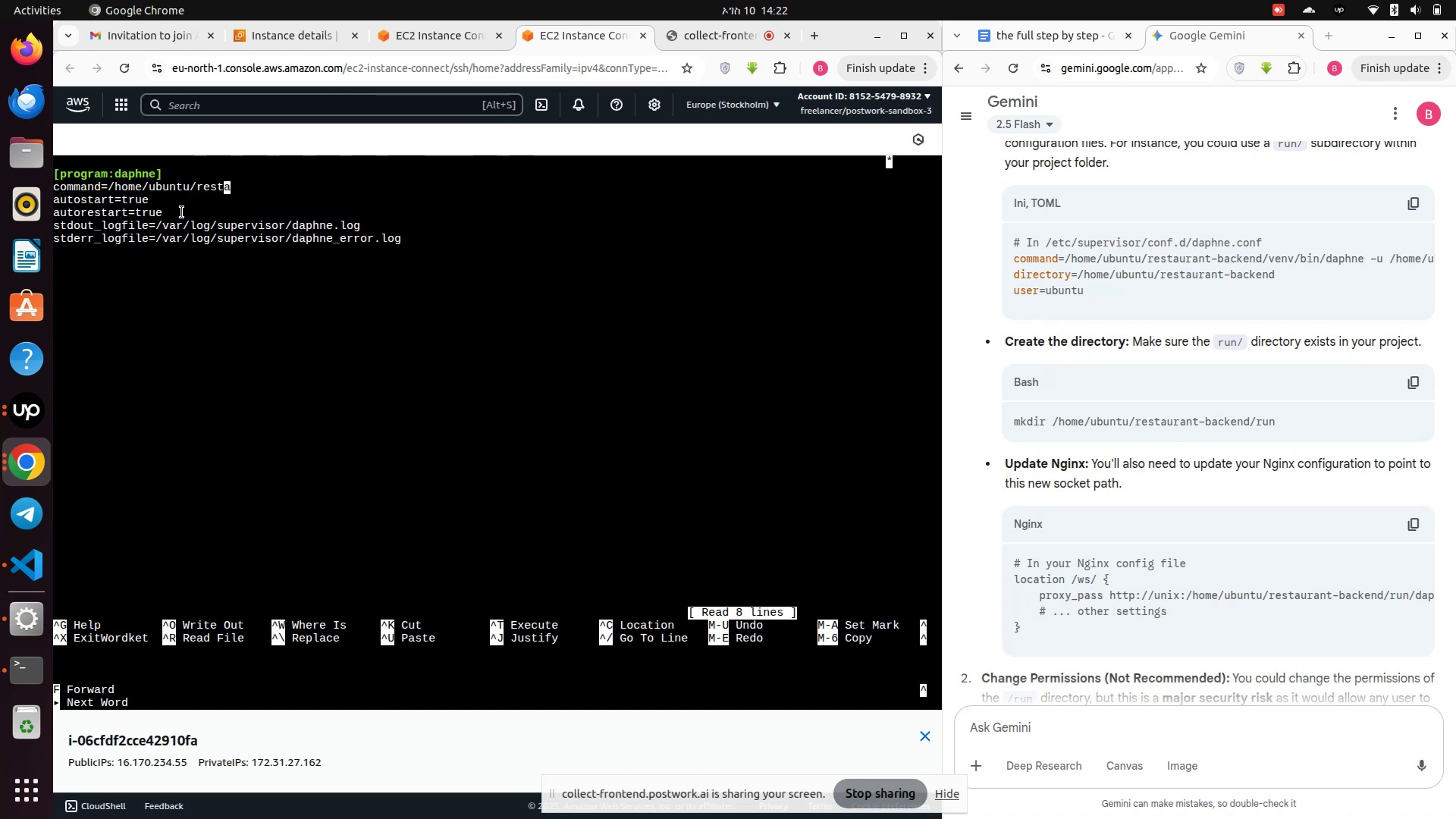 
key(Backspace)
 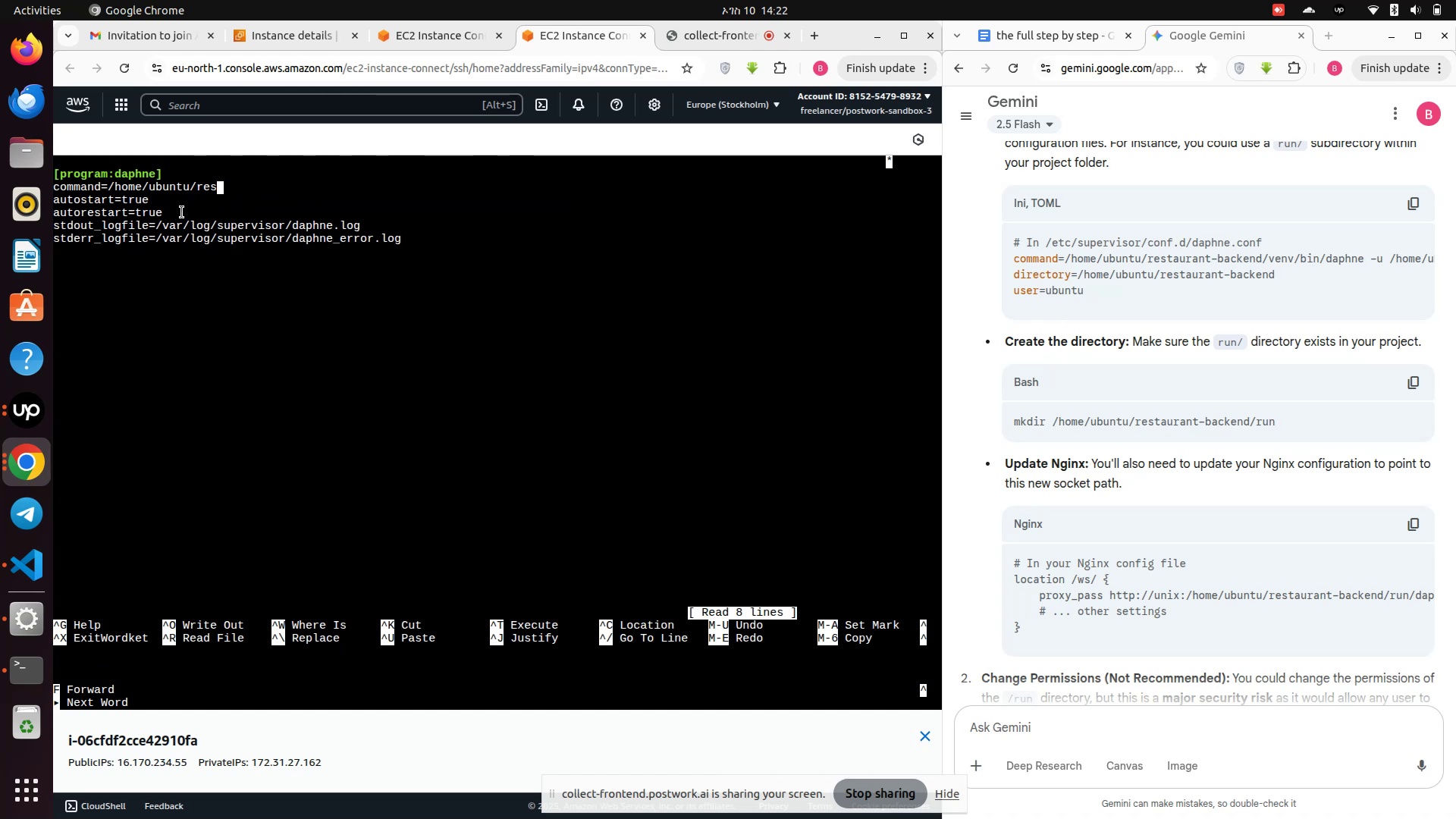 
key(Backspace)
 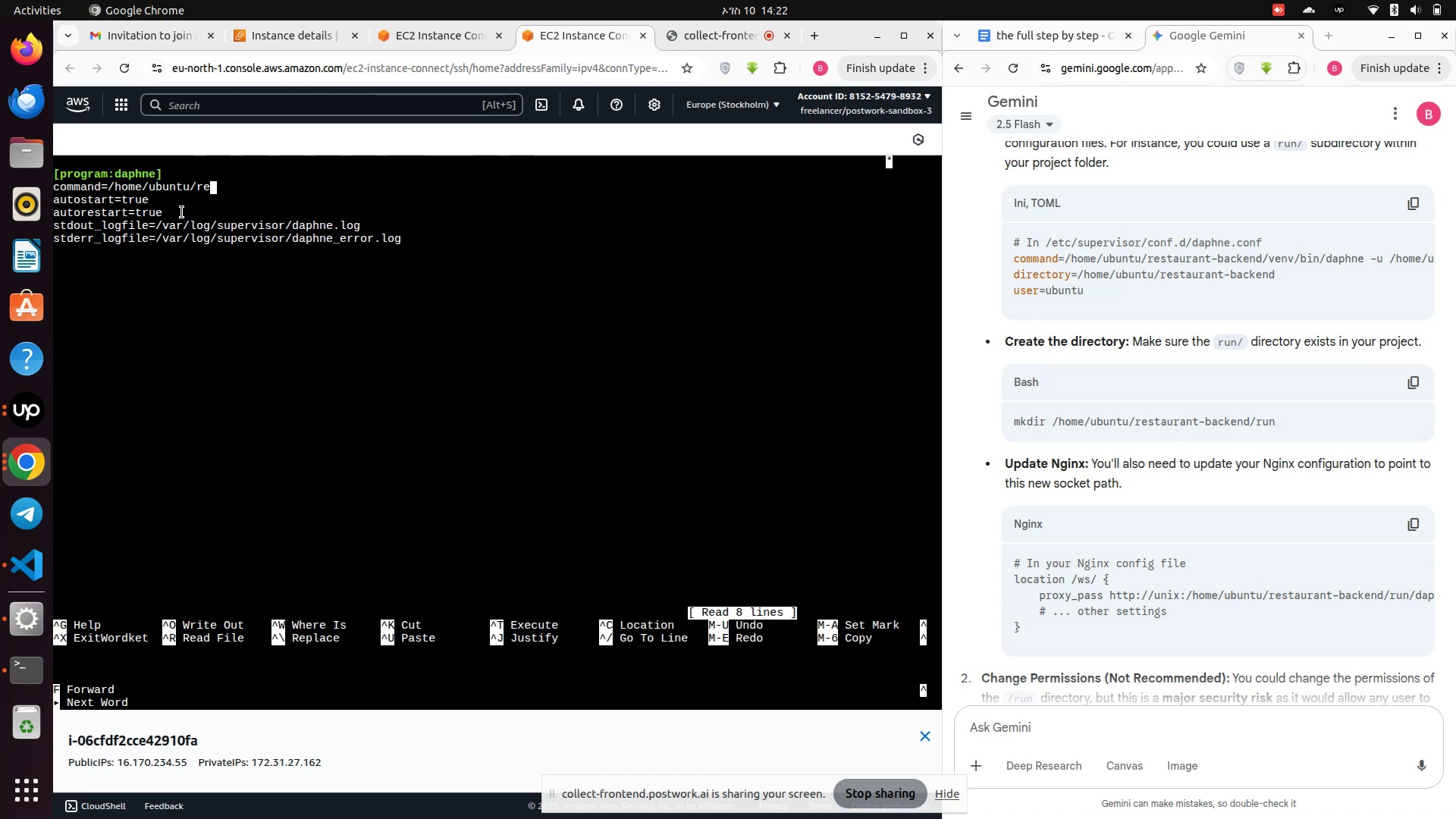 
key(Backspace)
 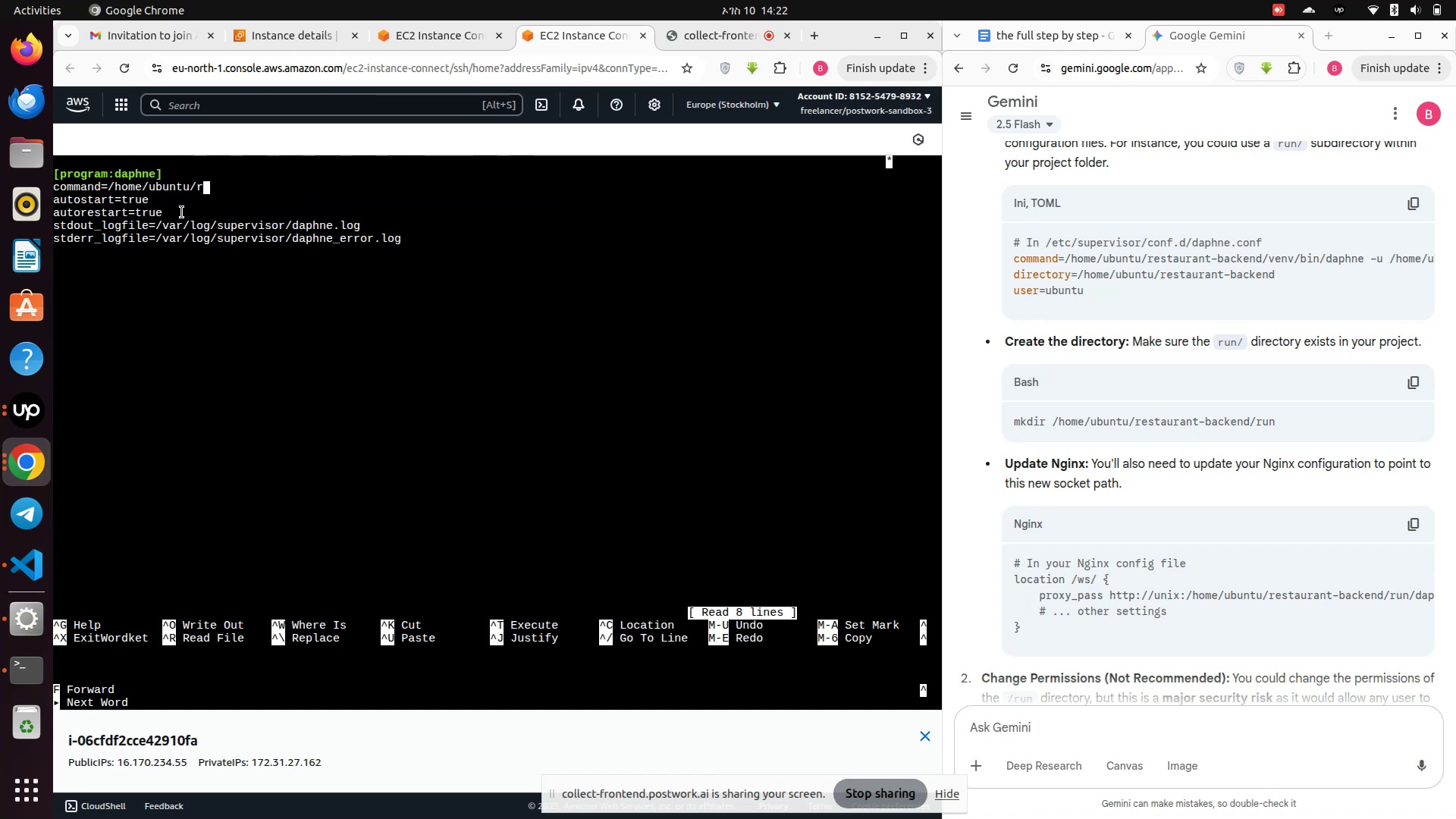 
key(Backspace)
 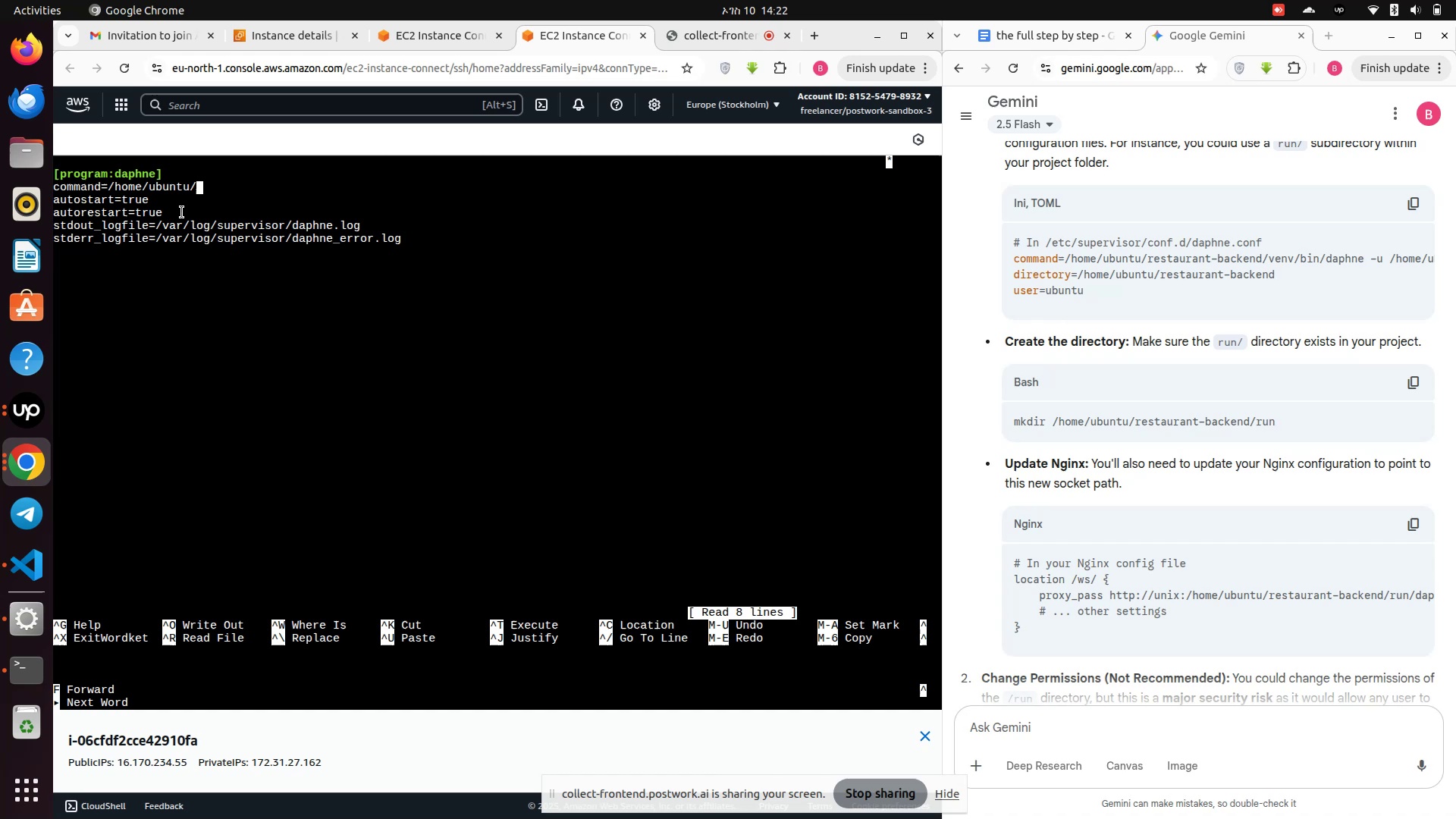 
key(Backspace)
 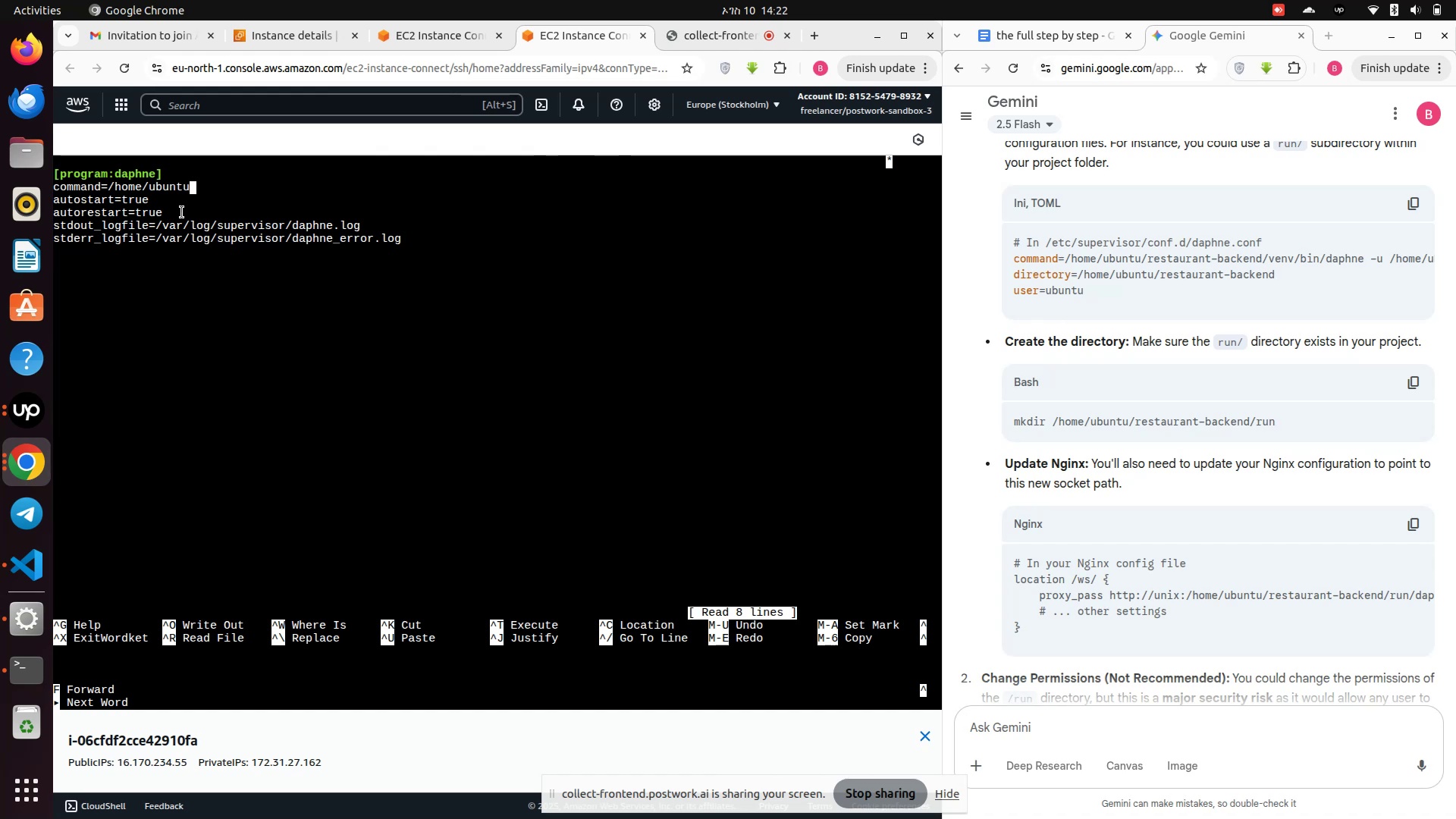 
key(Backspace)
 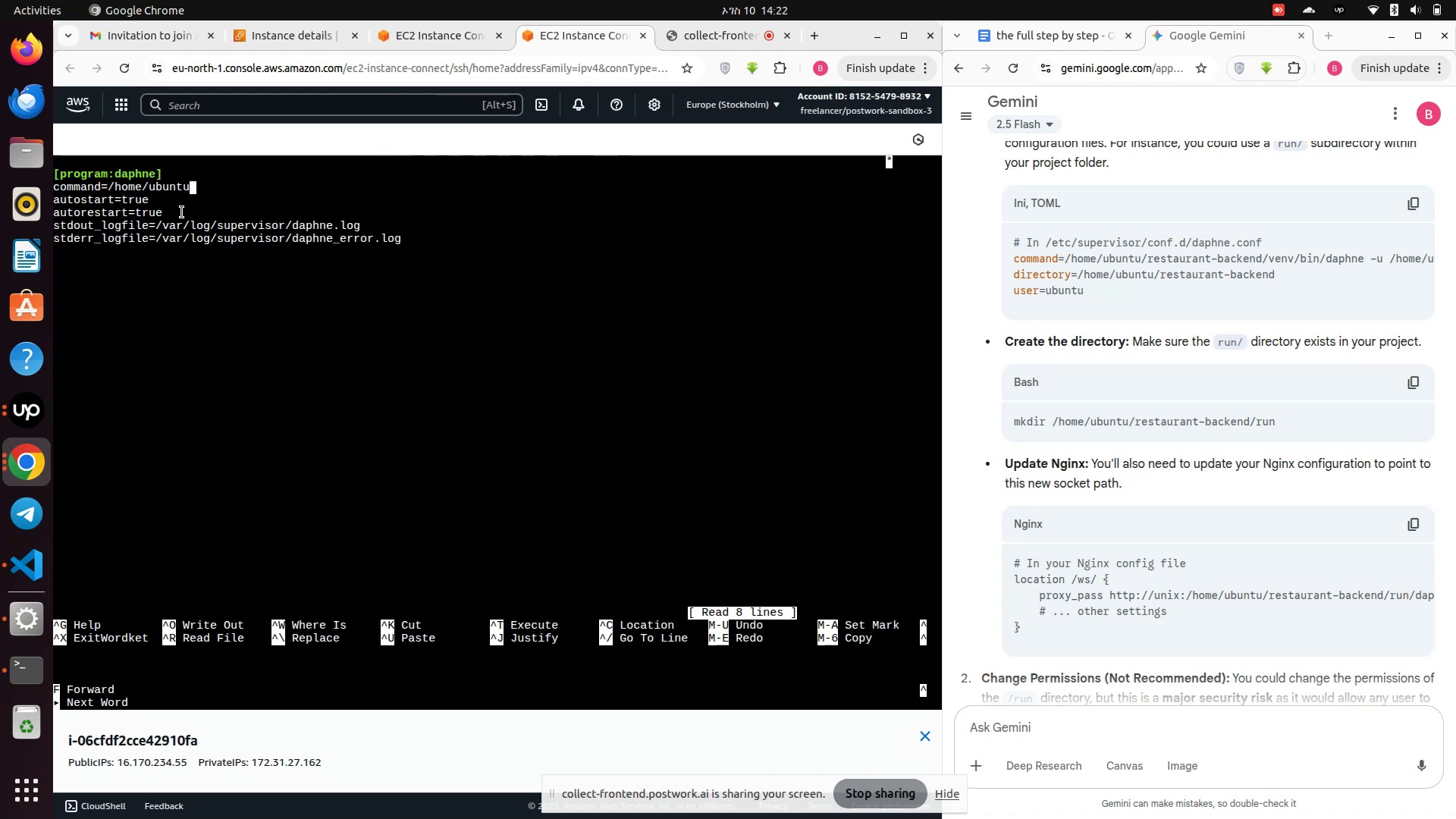 
key(Backspace)
 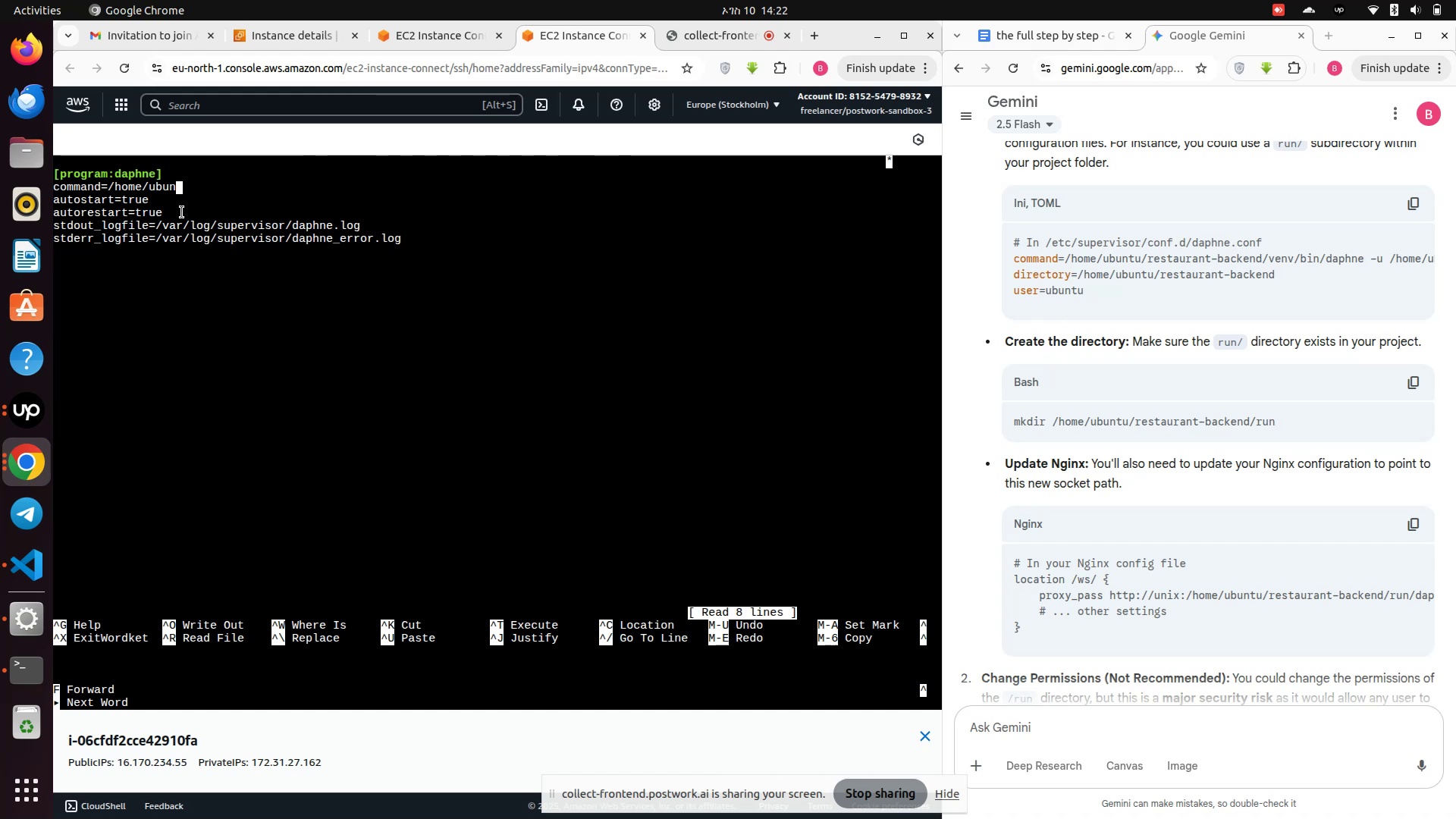 
key(Backspace)
 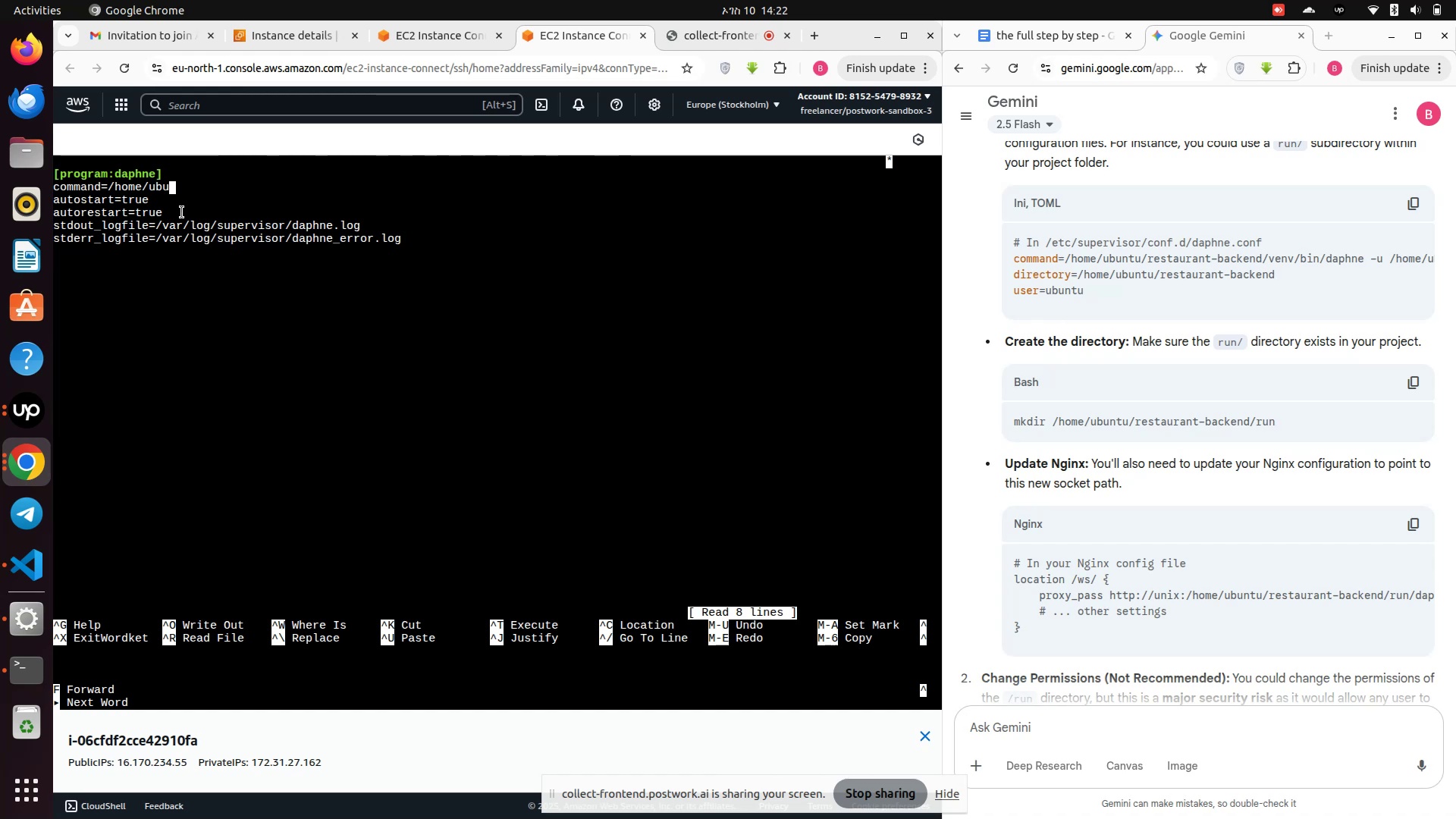 
key(Backspace)
 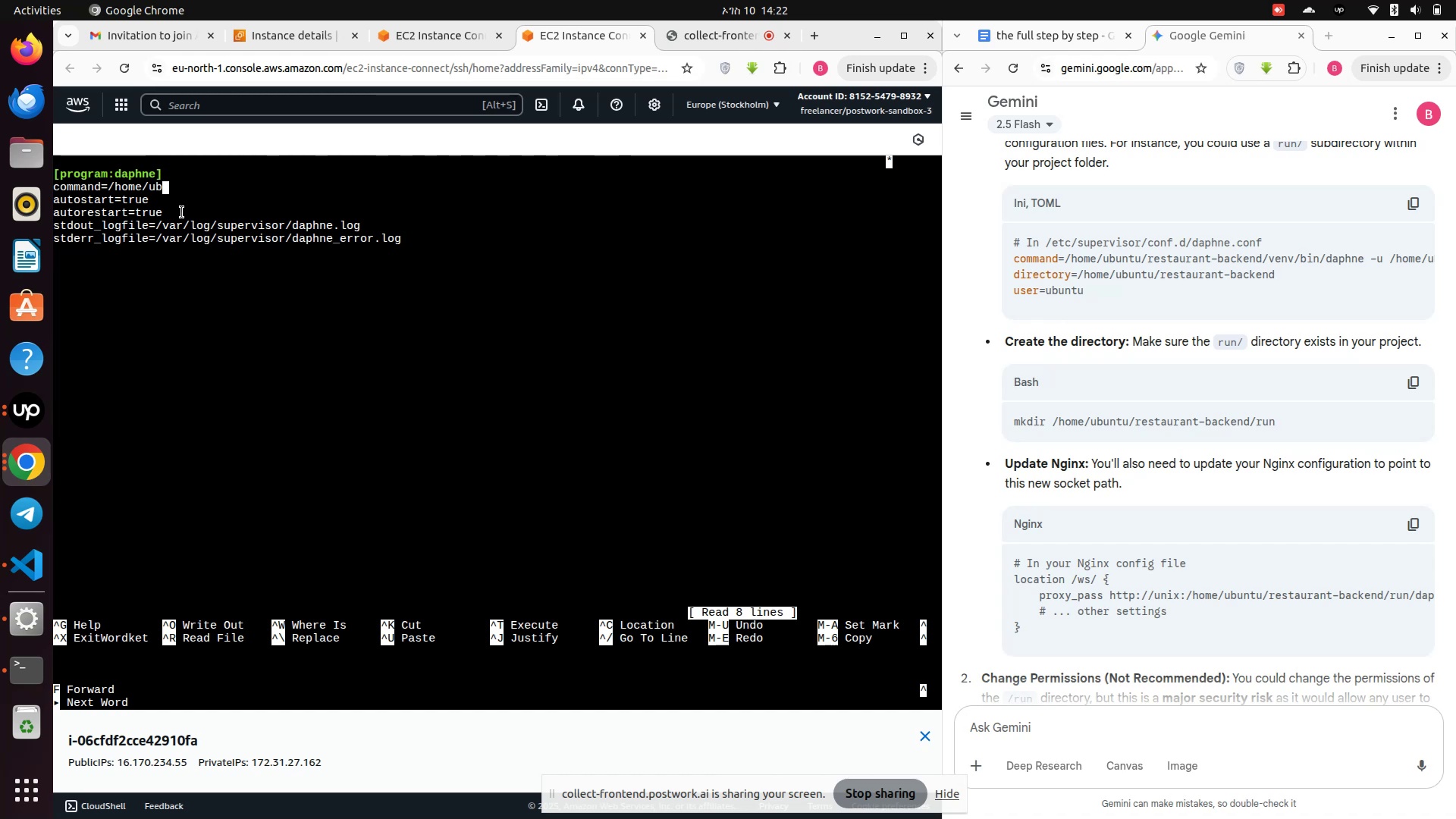 
key(Backspace)
 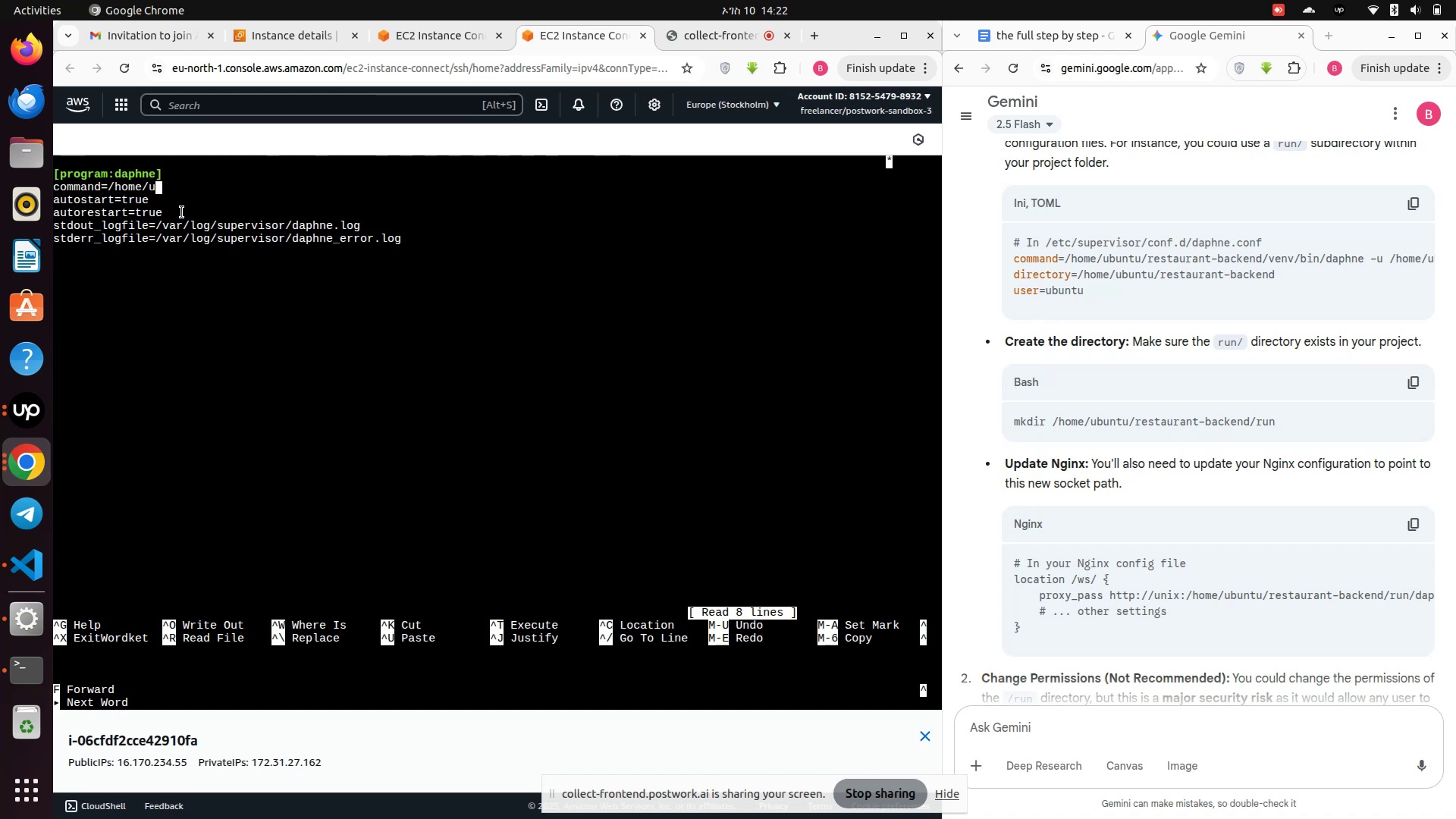 
key(Backspace)
 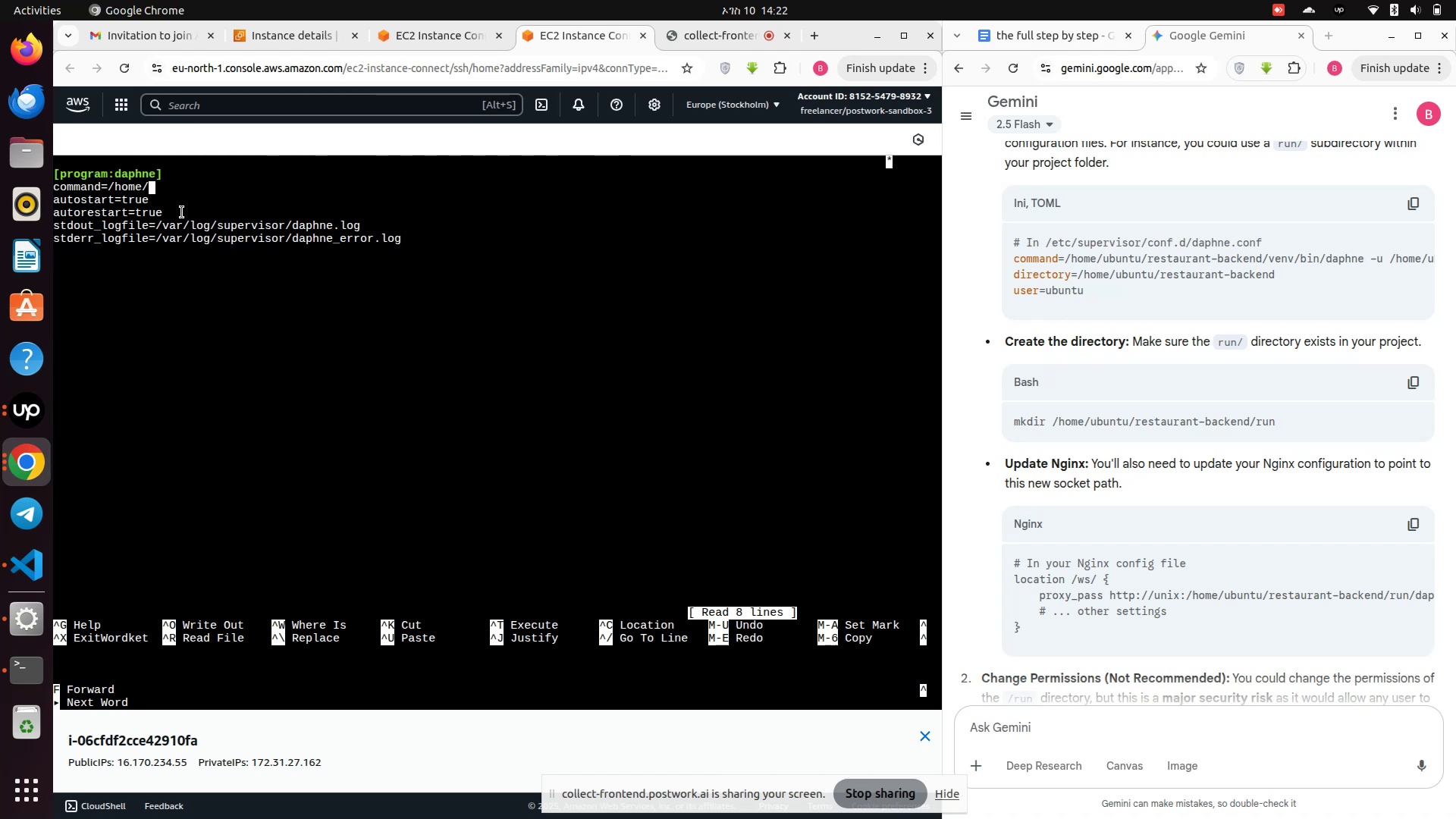 
key(Backspace)
 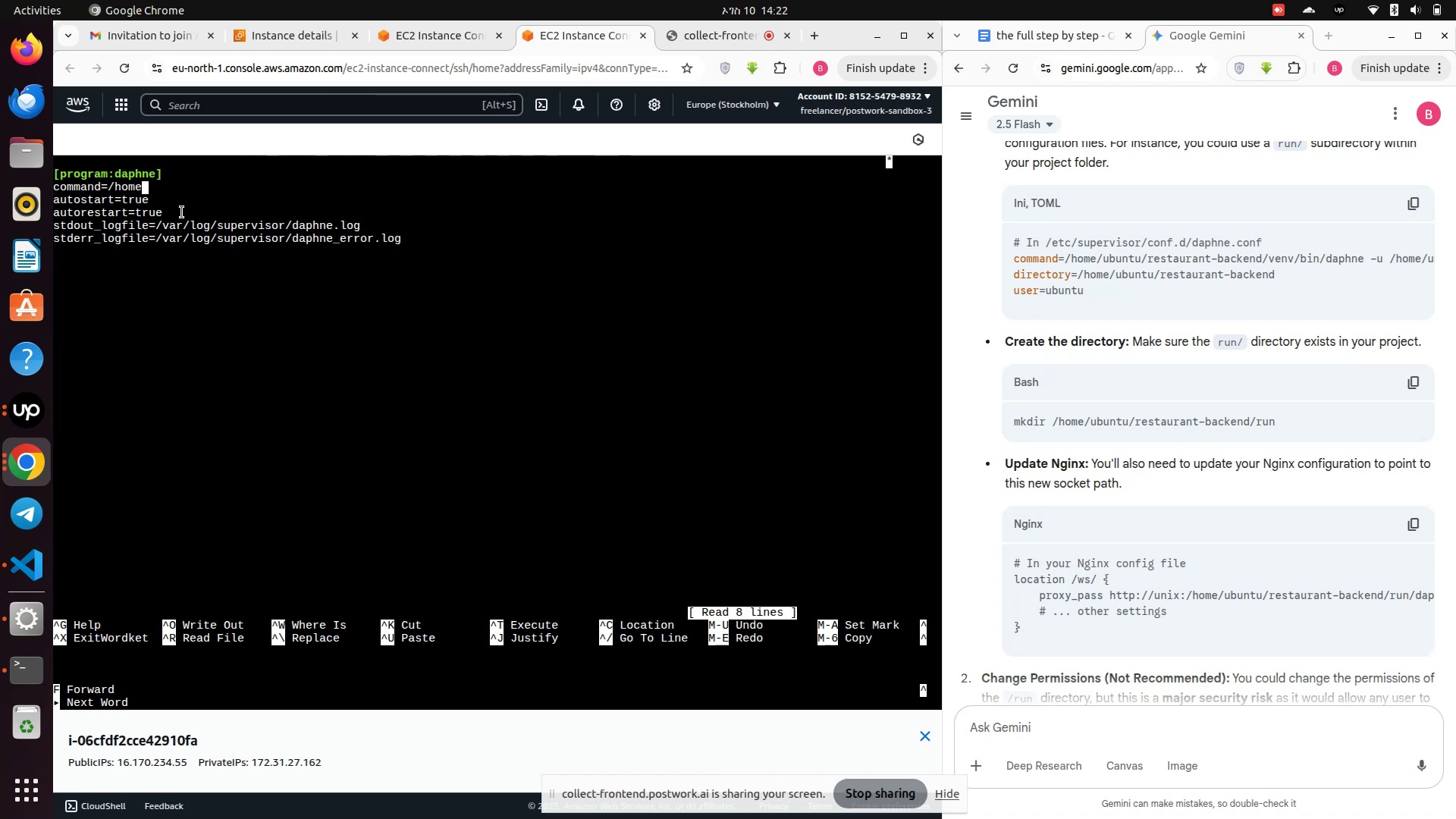 
key(Backspace)
 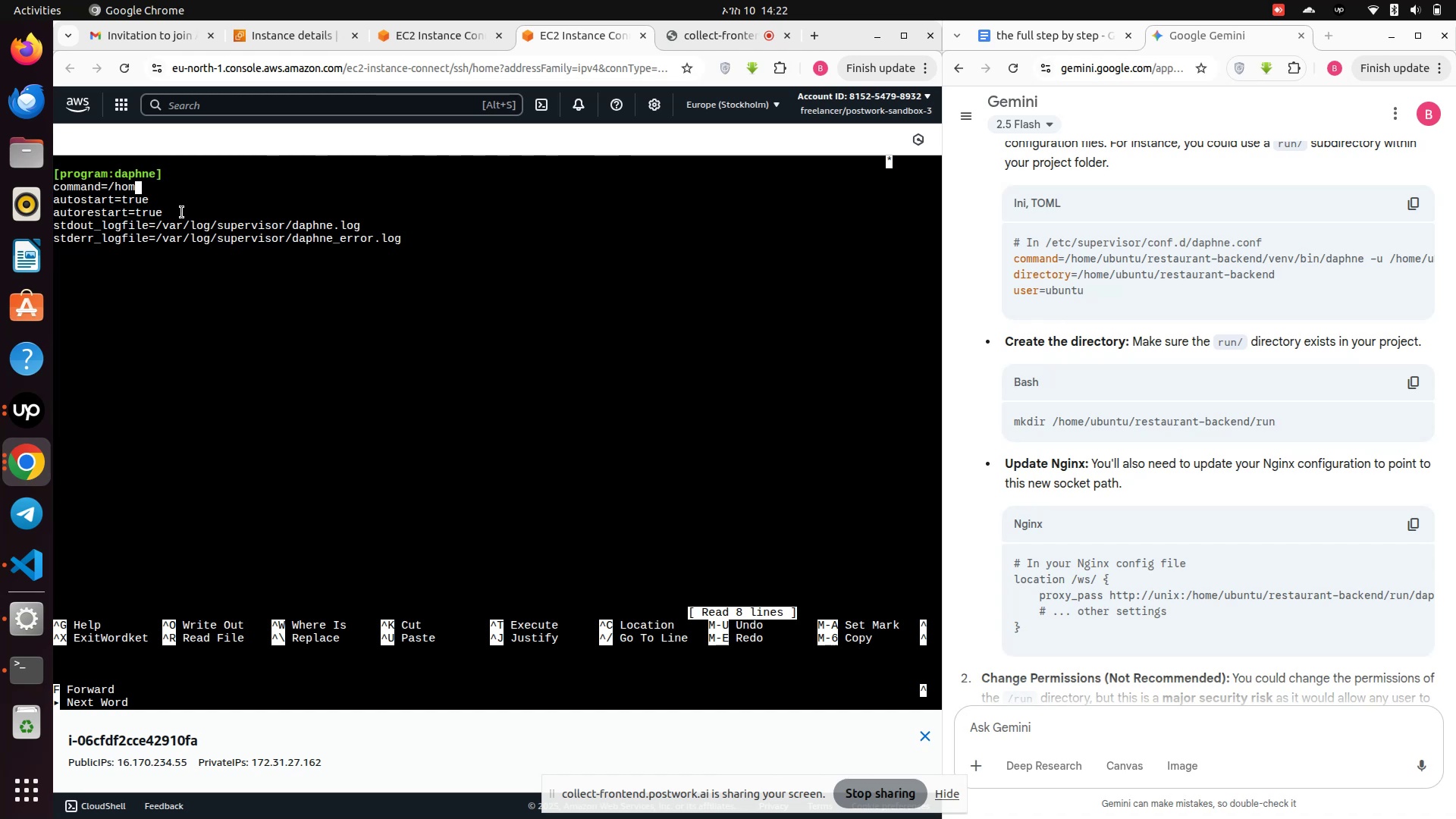 
key(Backspace)
 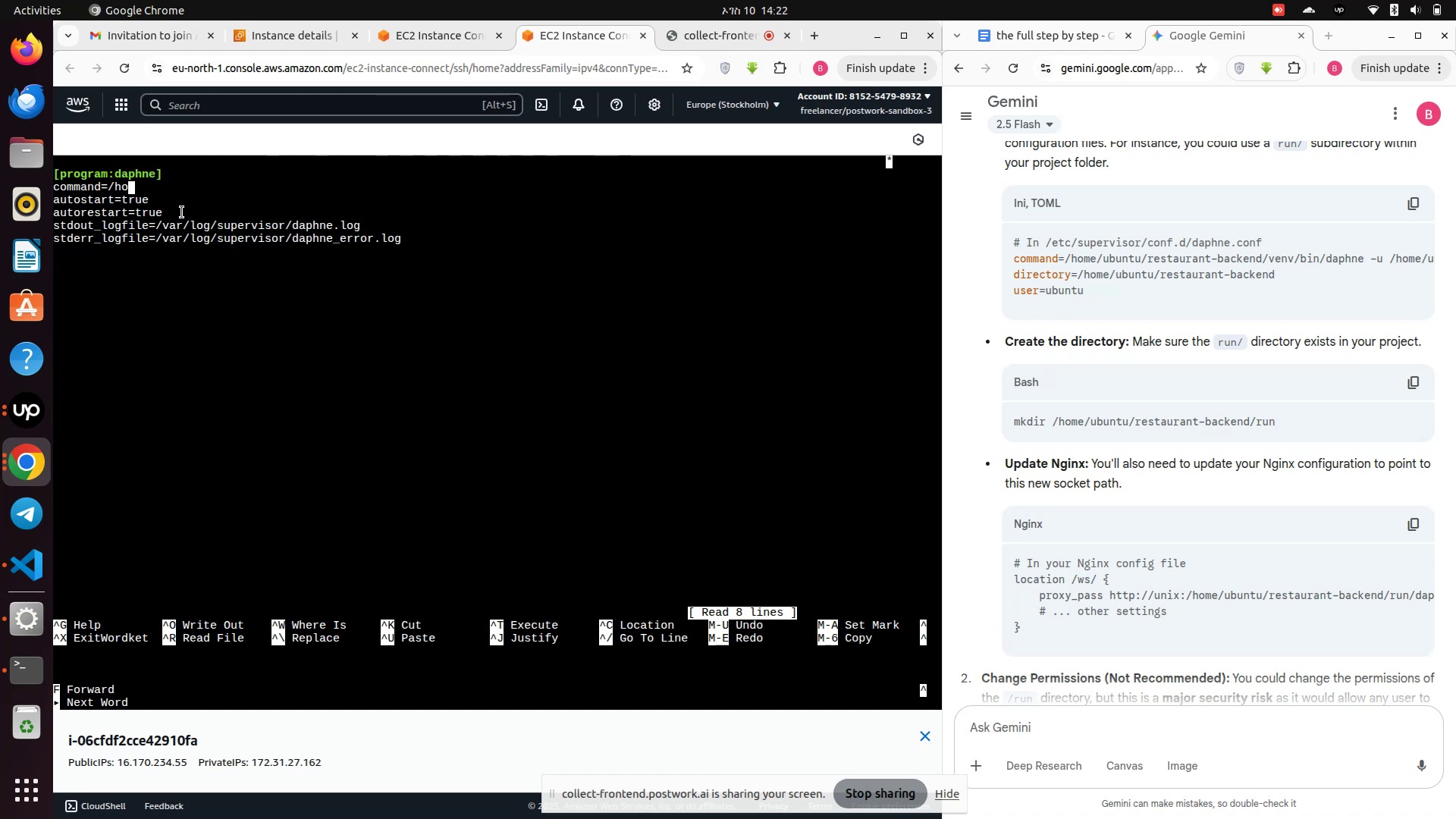 
key(Backspace)
 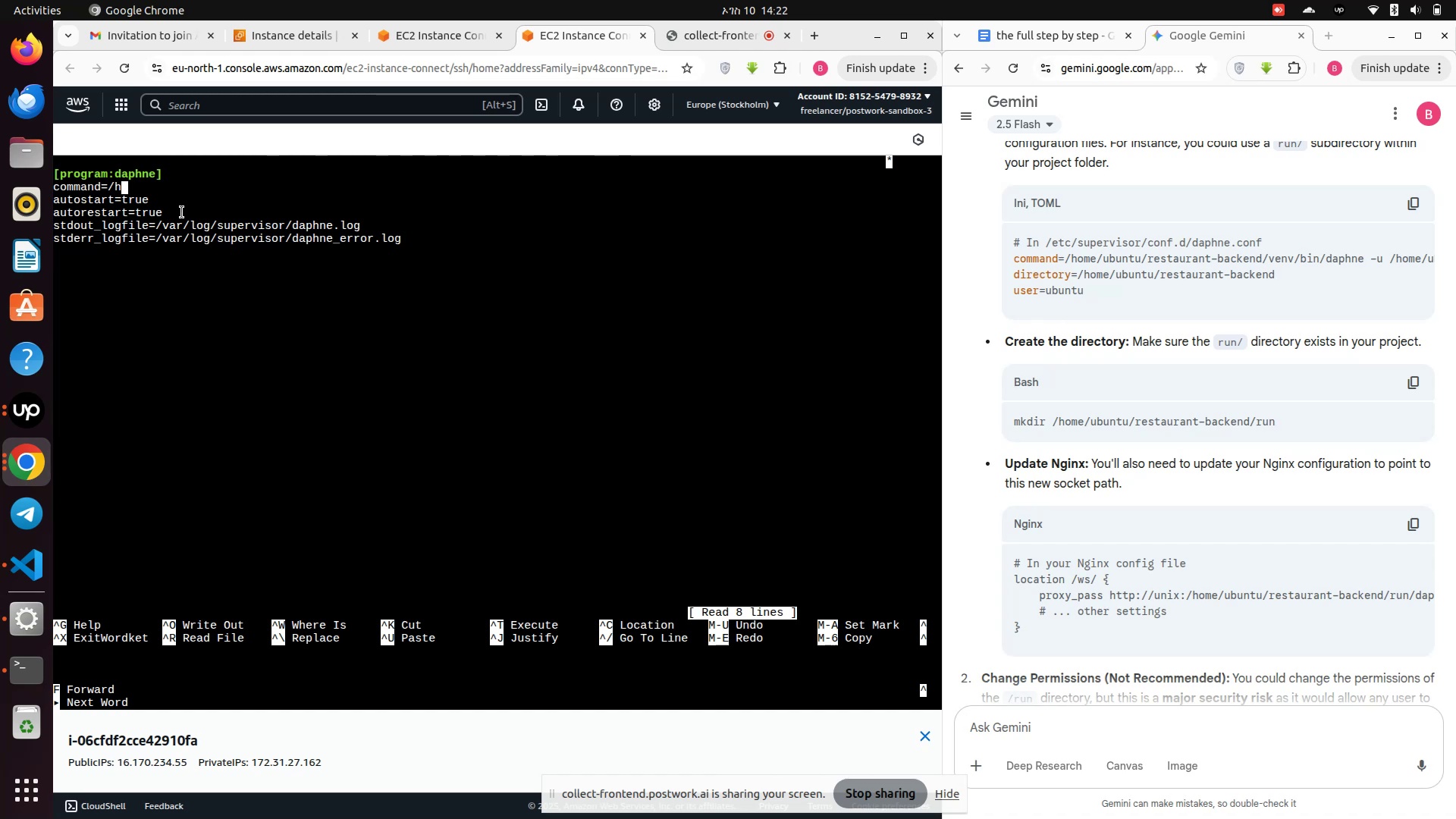 
key(Backspace)
 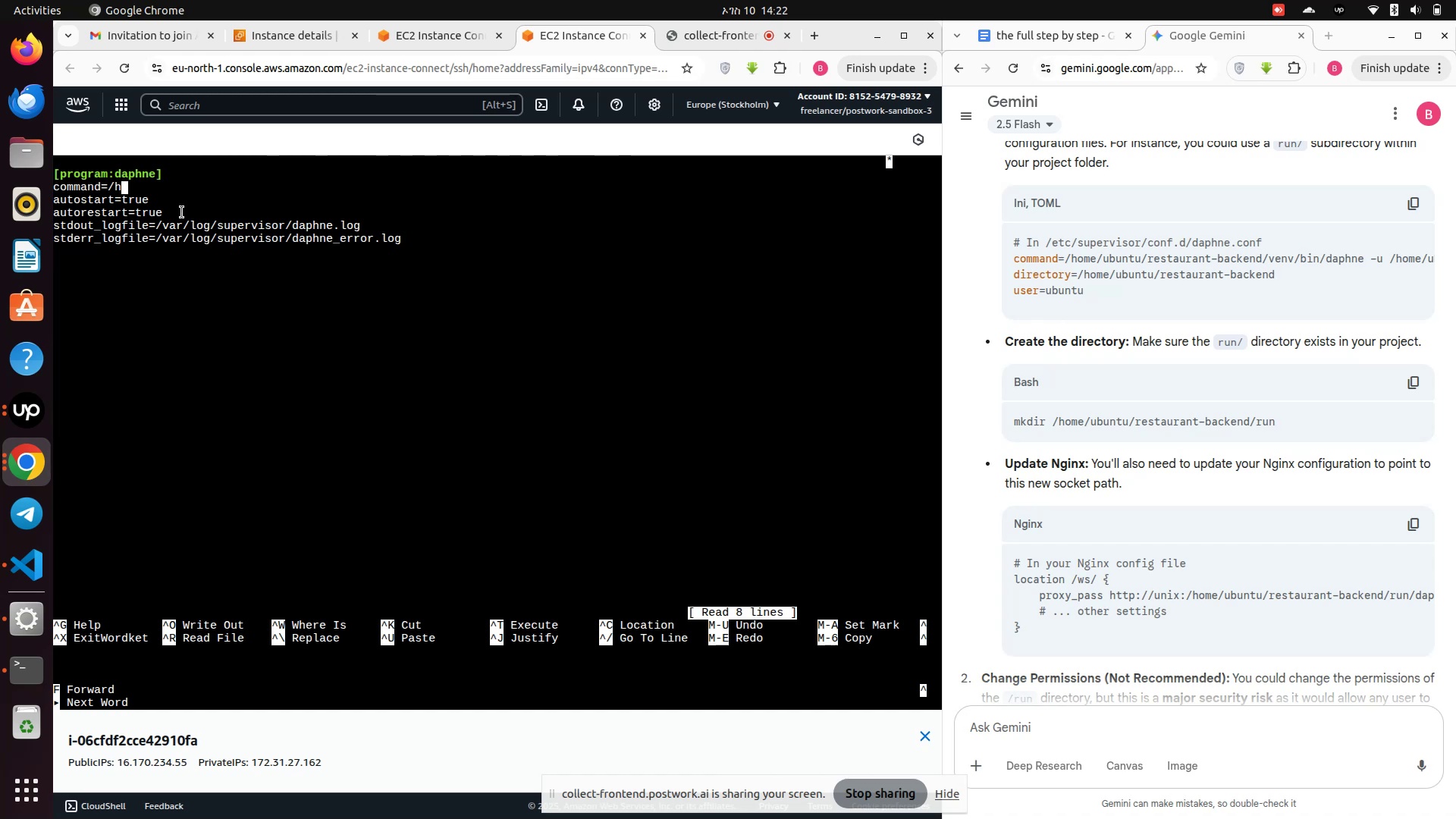 
key(Backspace)
 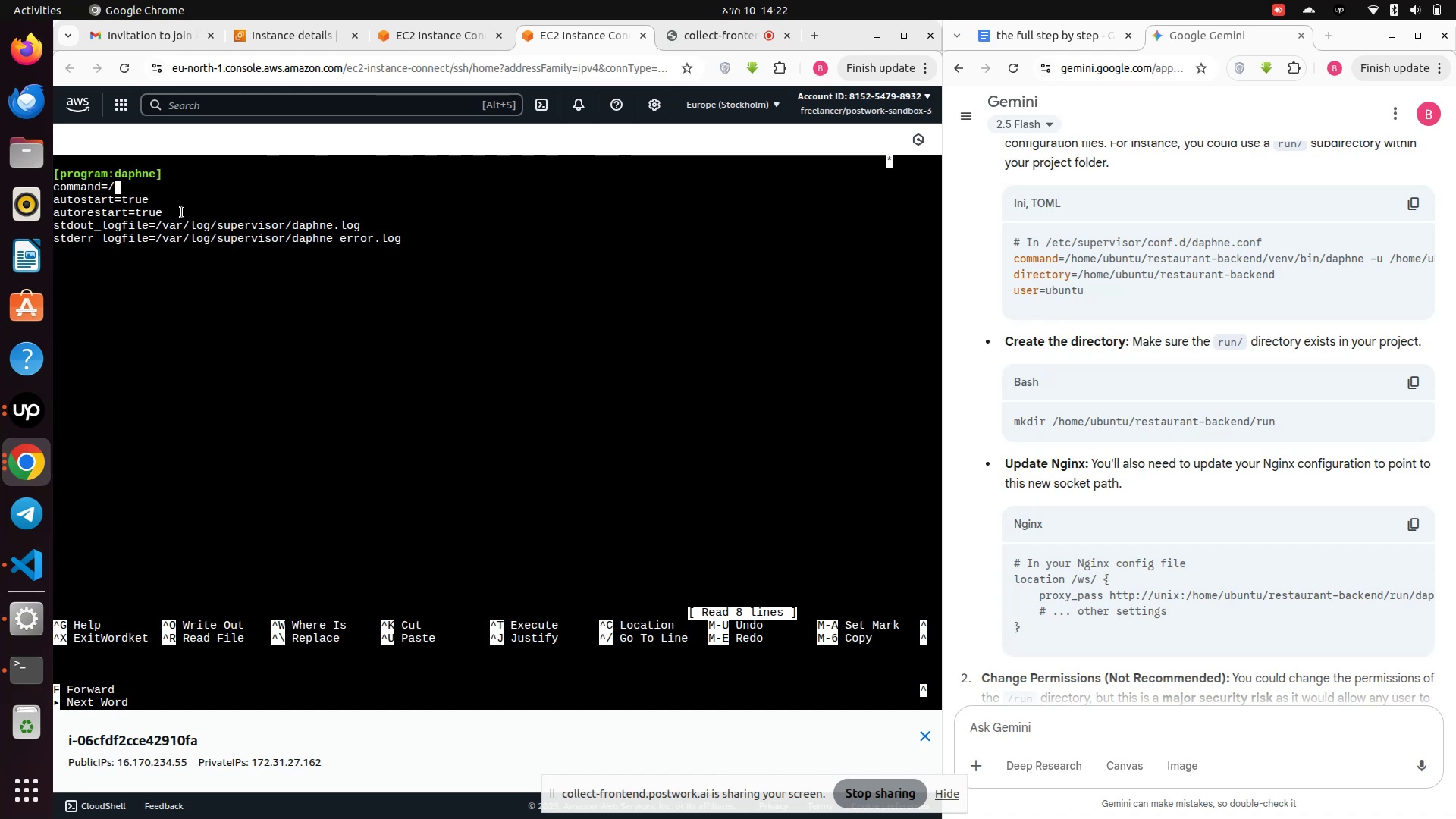 
key(Backspace)
 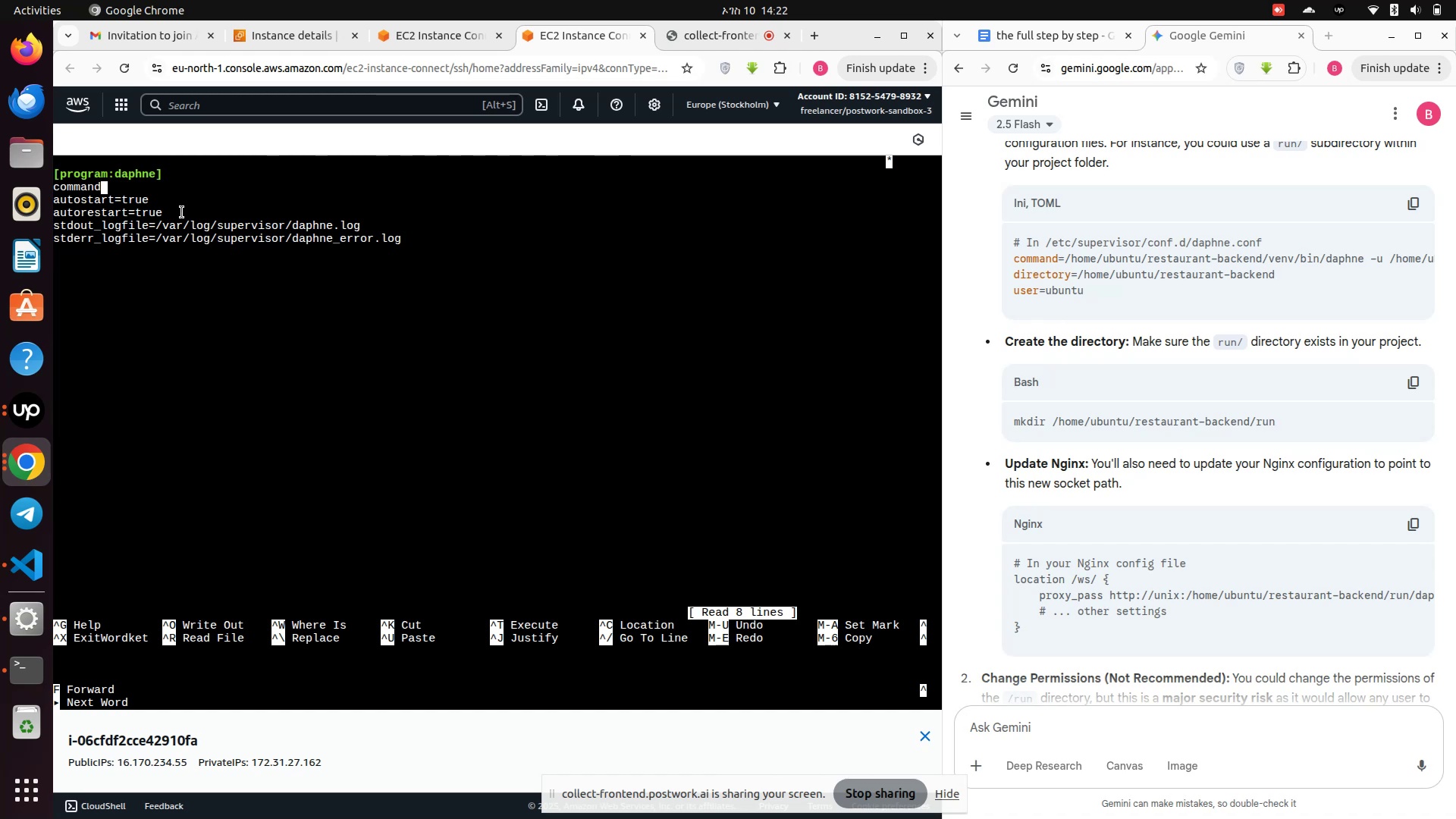 
key(Backspace)
 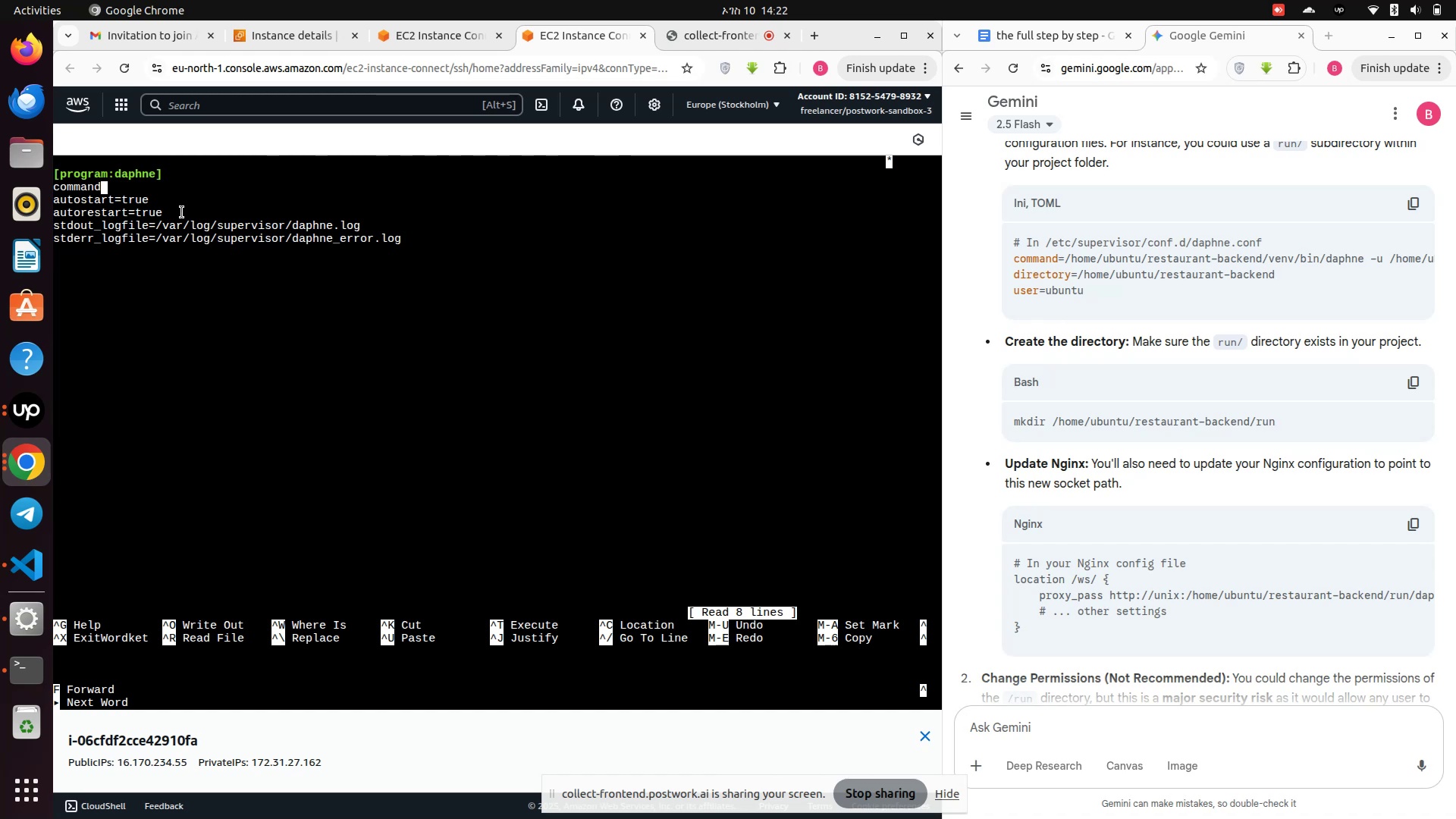 
key(Backspace)
 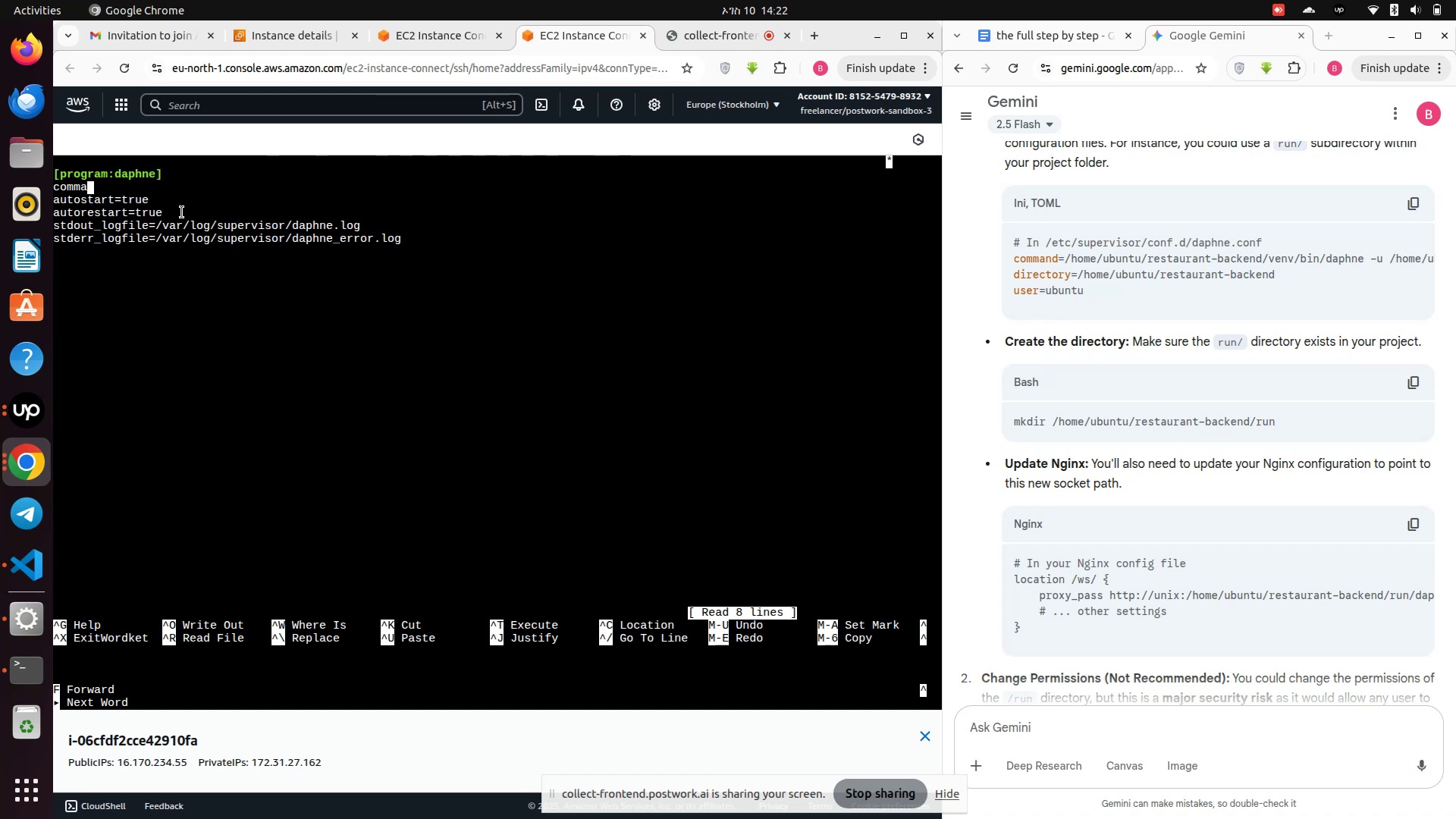 
key(Backspace)
 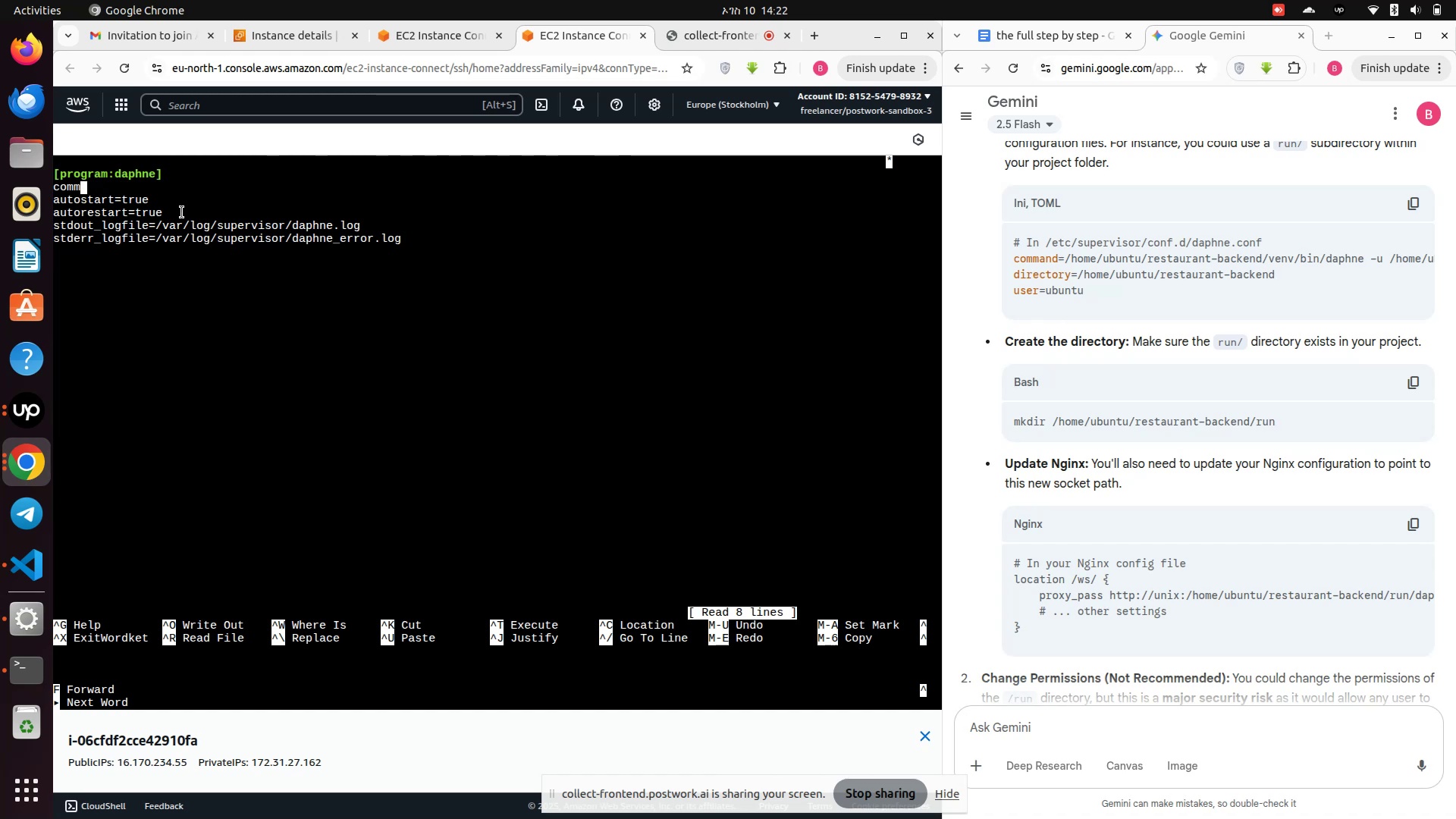 
key(Backspace)
 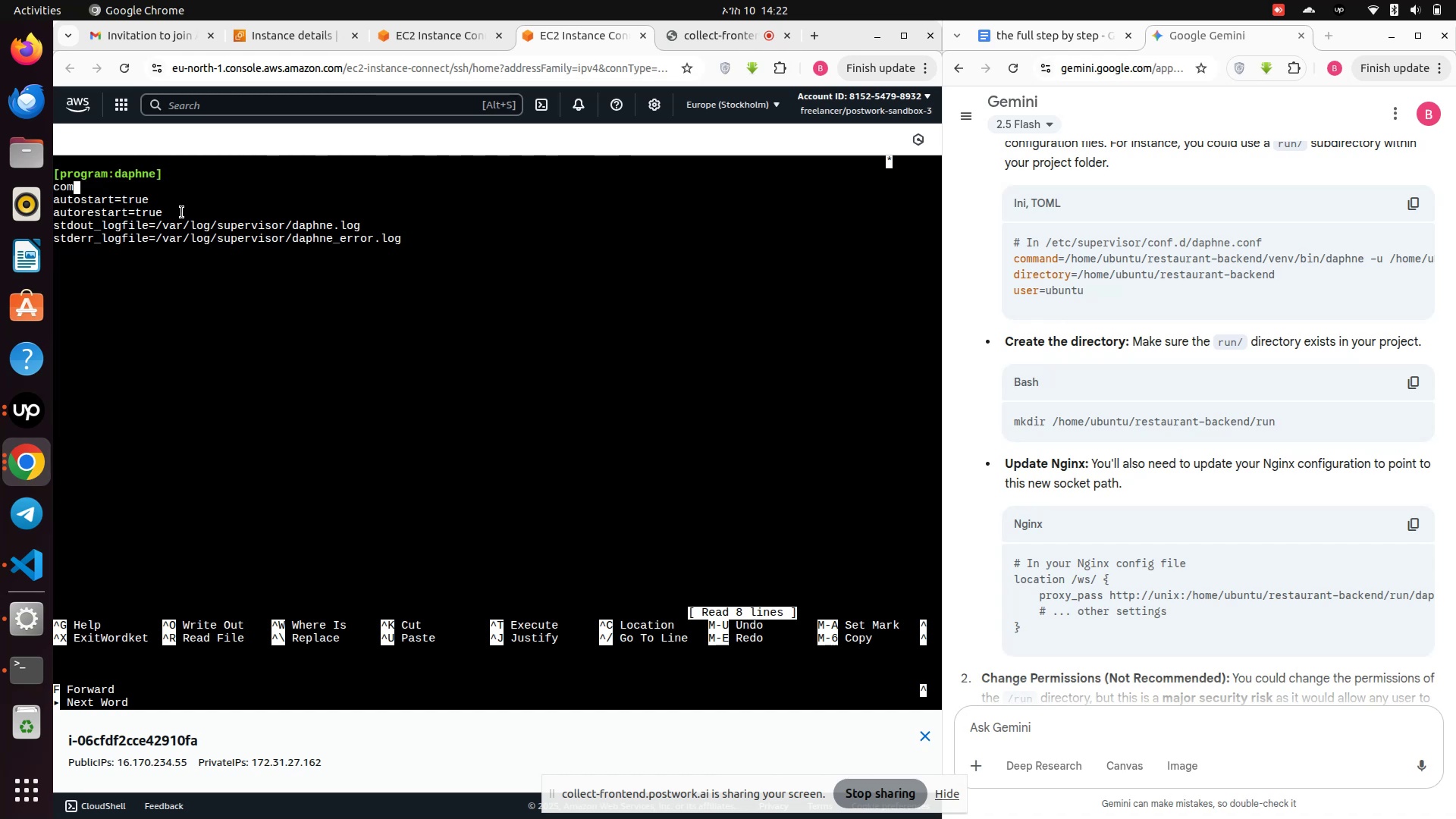 
key(Backspace)
 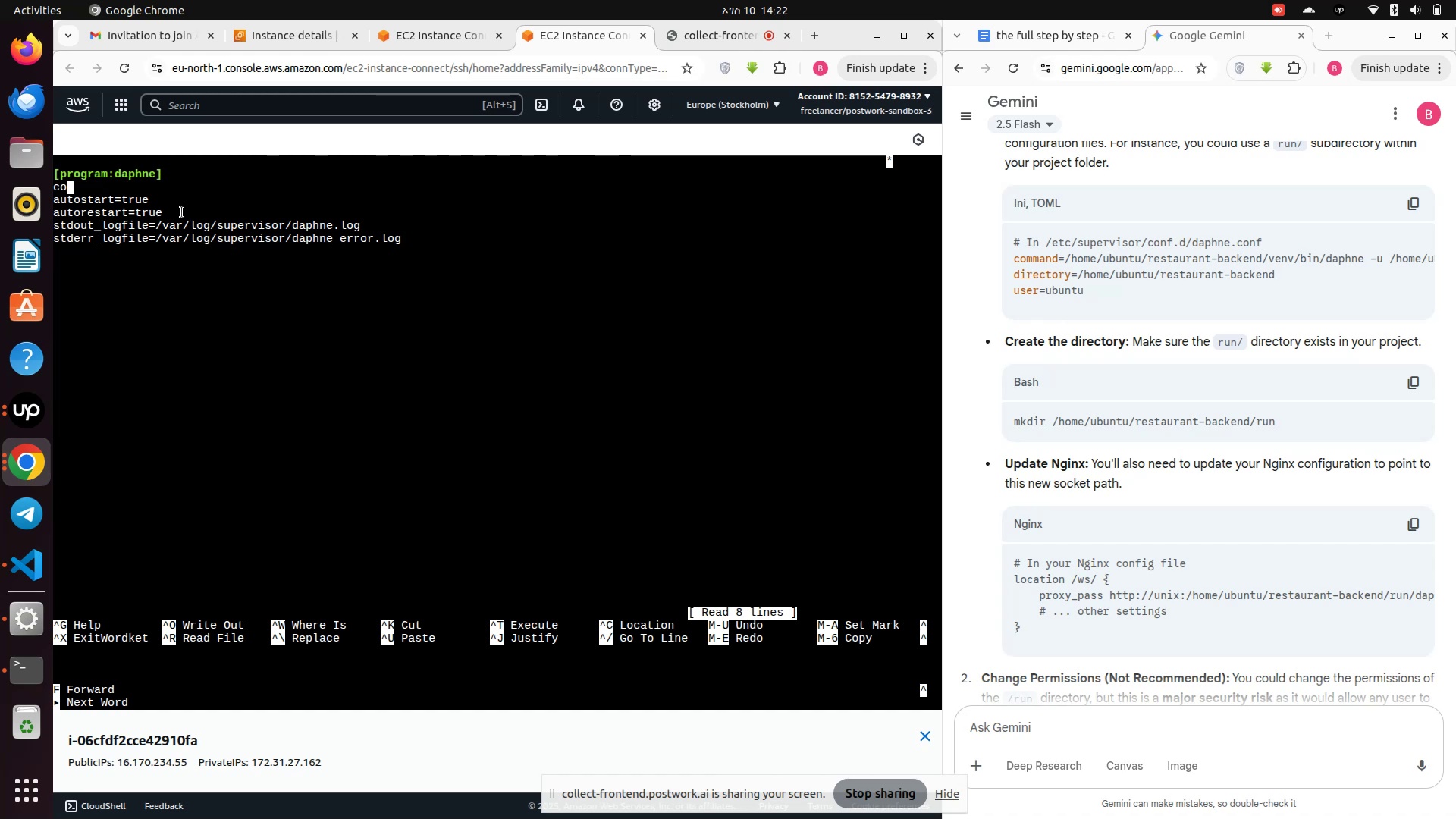 
key(Backspace)
 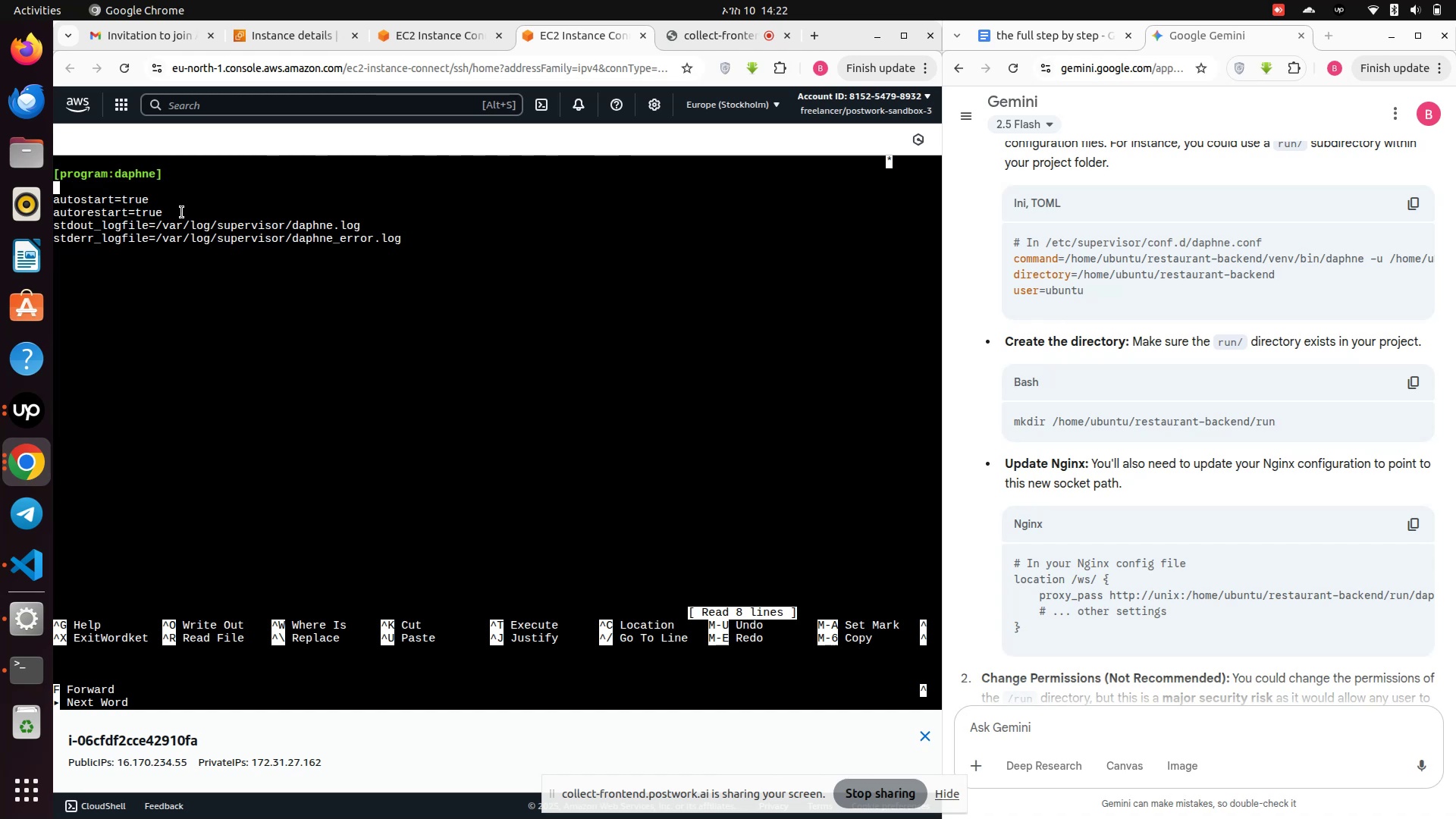 
wait(8.52)
 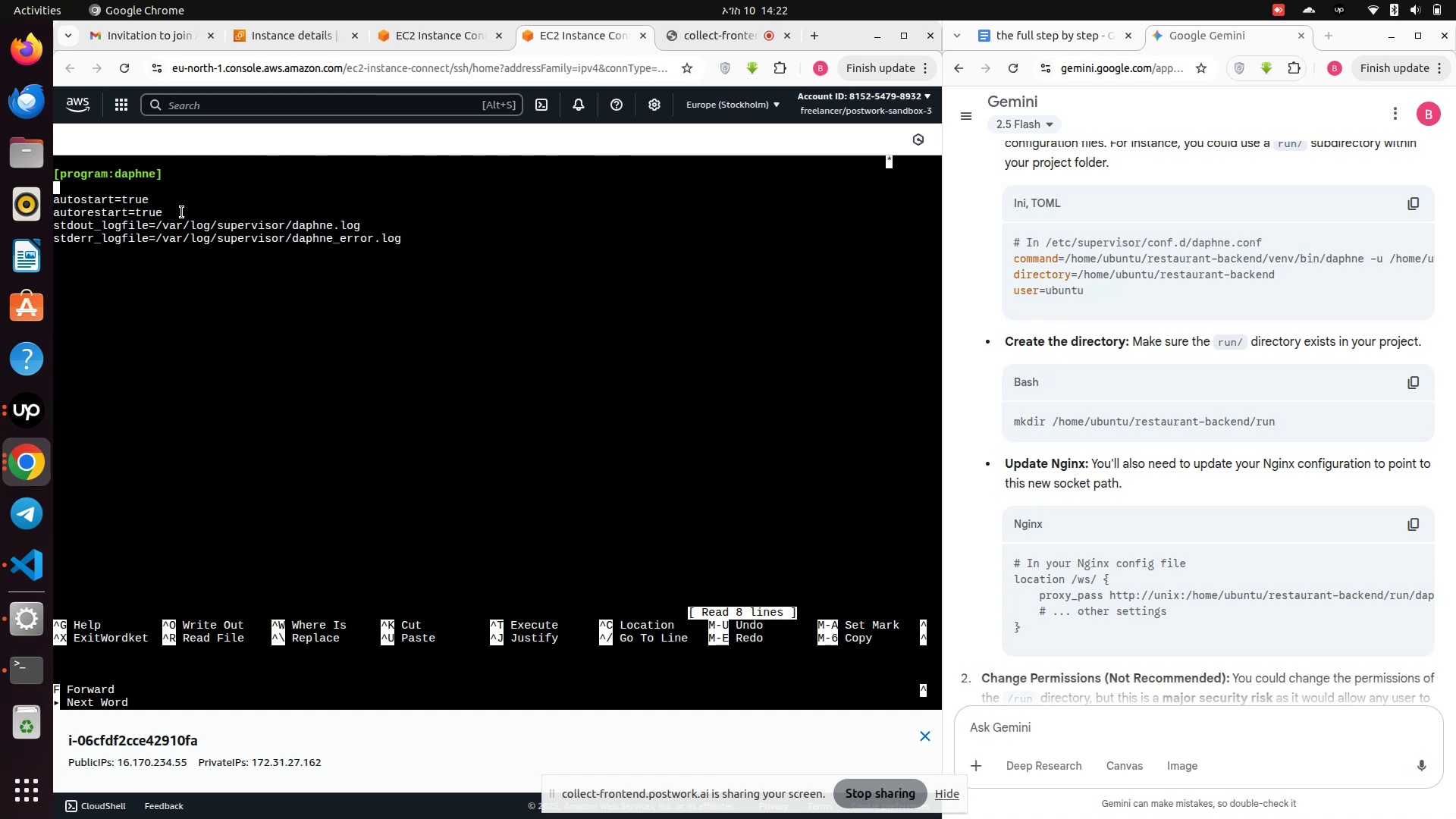 
left_click([61, 184])
 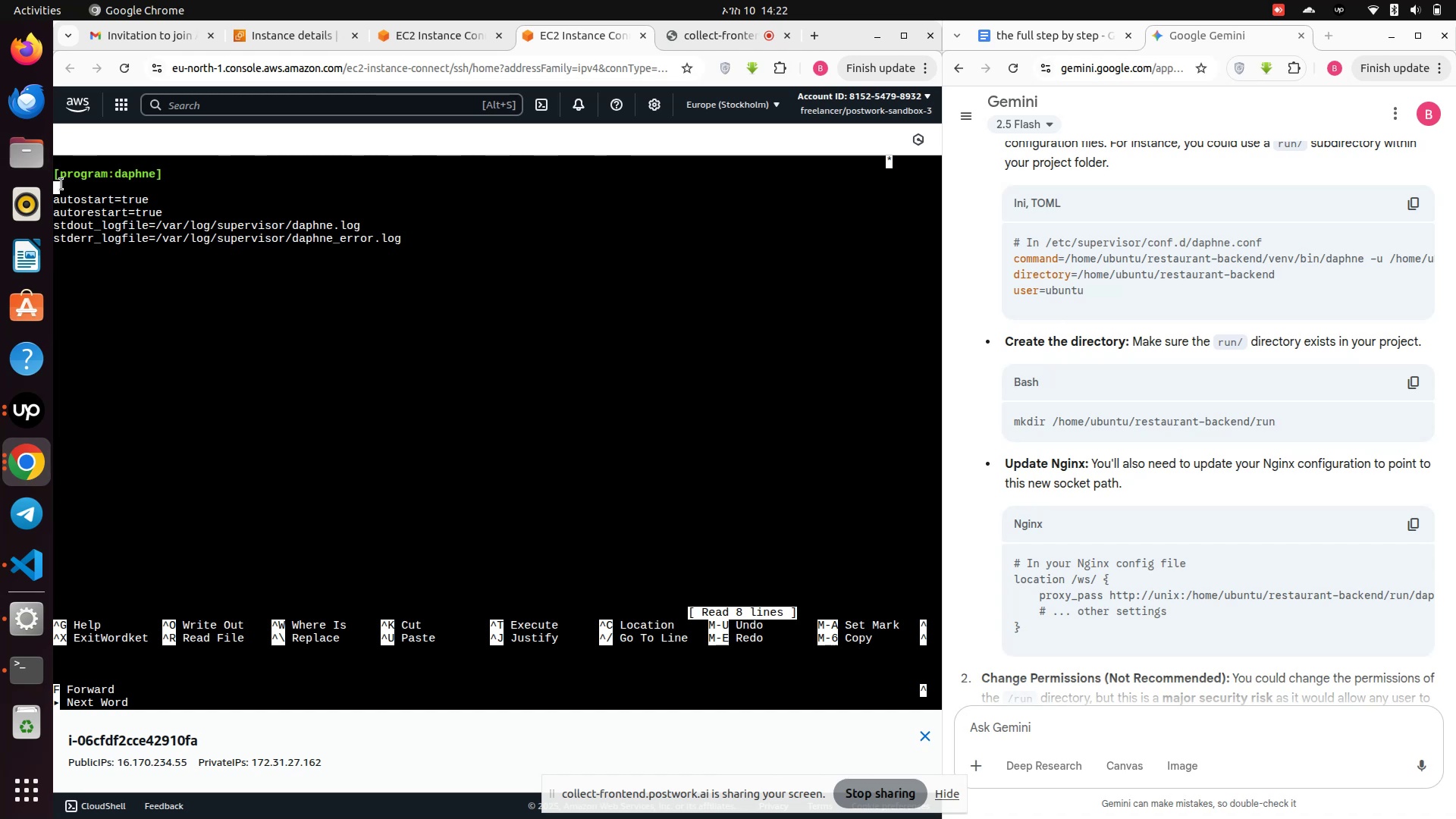 
right_click([61, 184])
 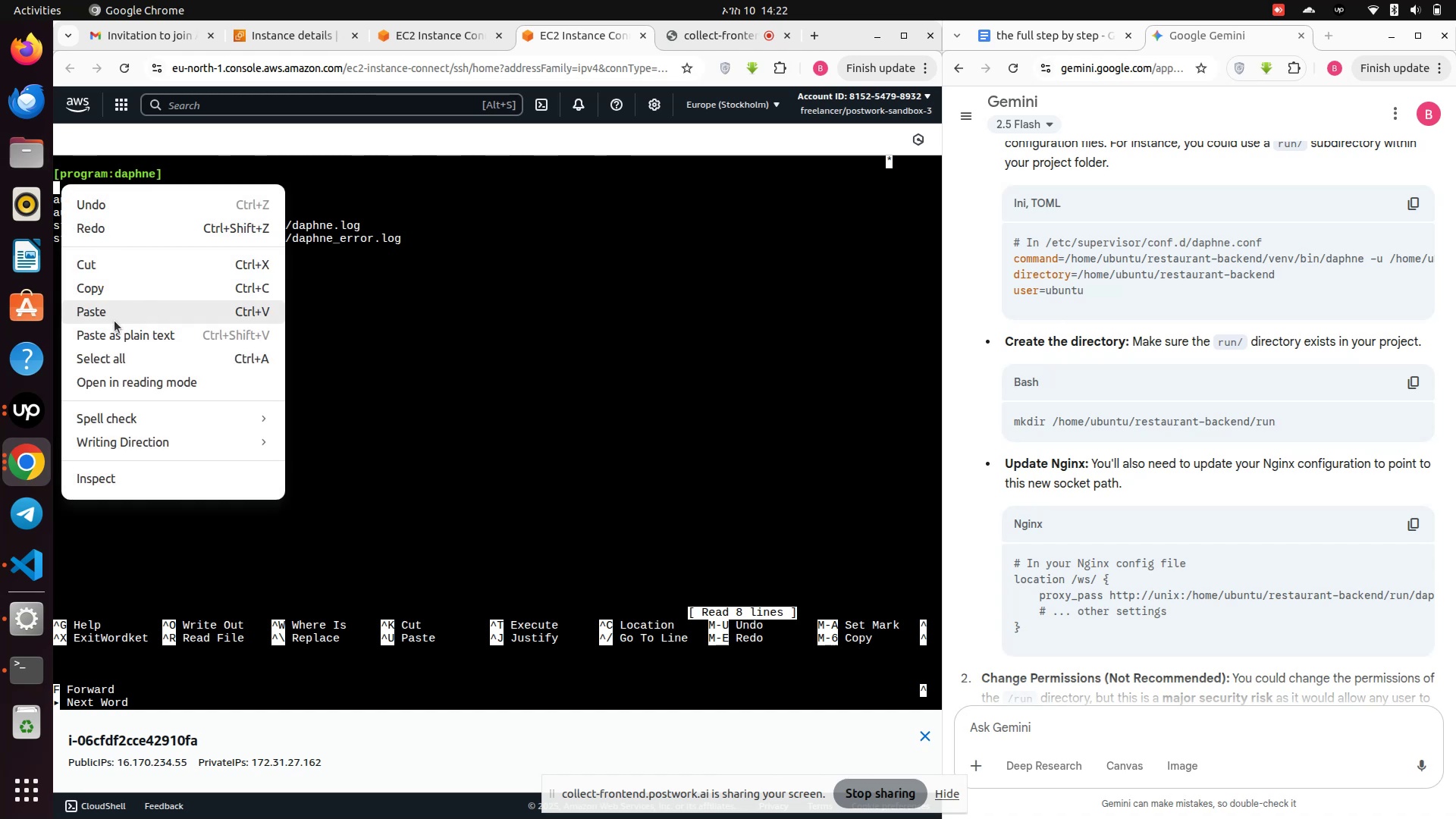 
left_click([115, 317])
 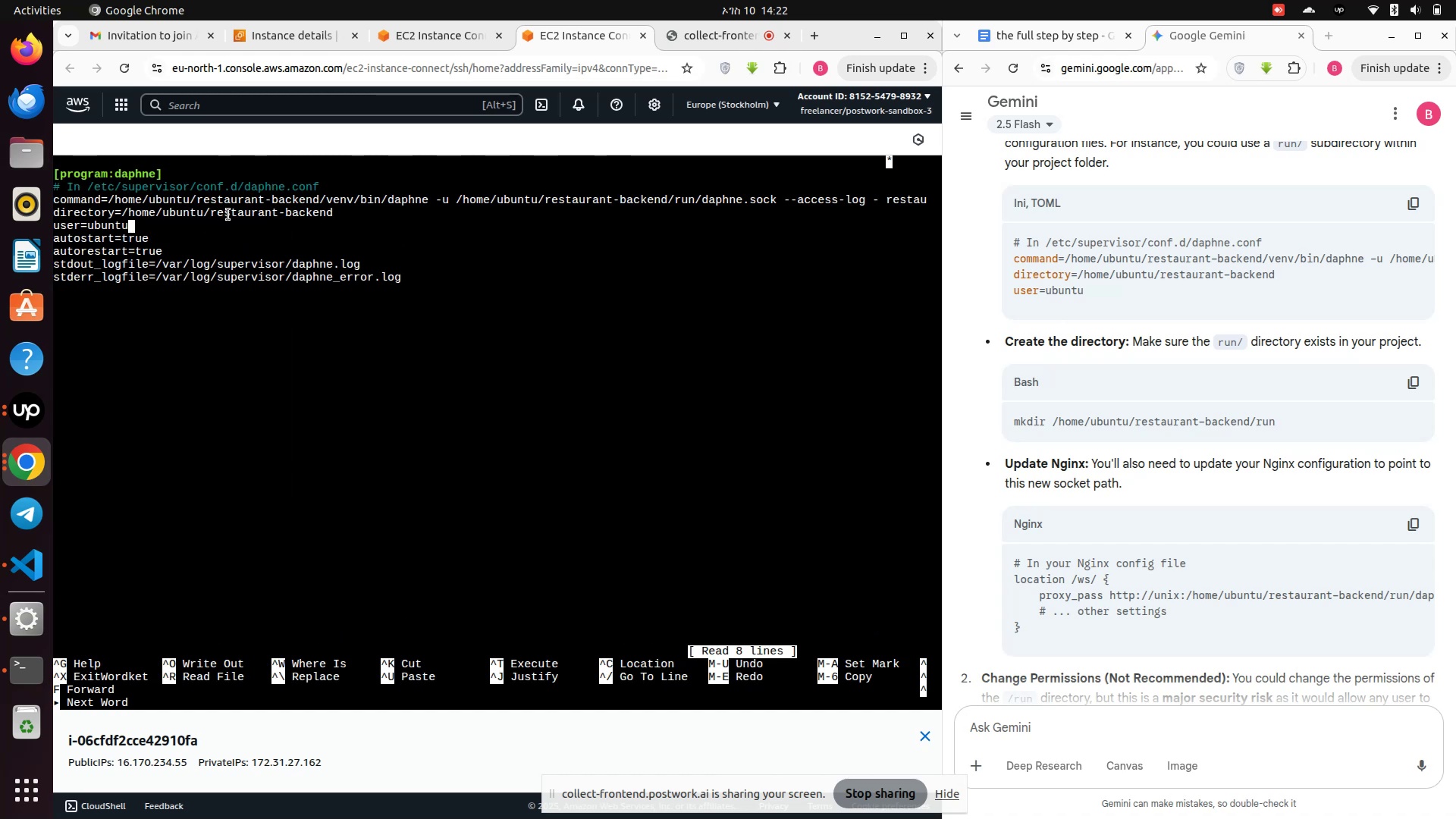 
wait(5.85)
 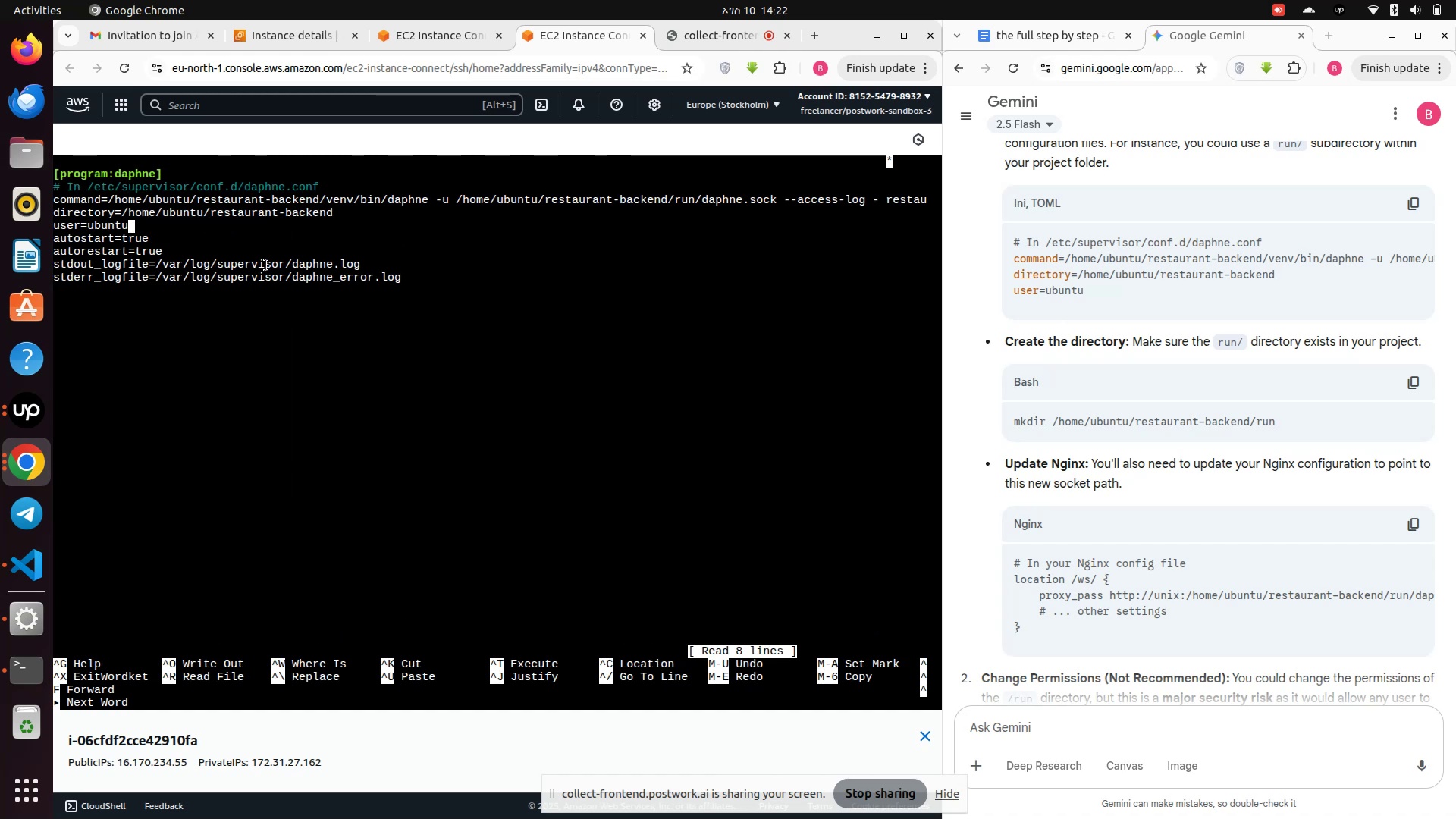 
hold_key(key=ArrowLeft, duration=1.04)
 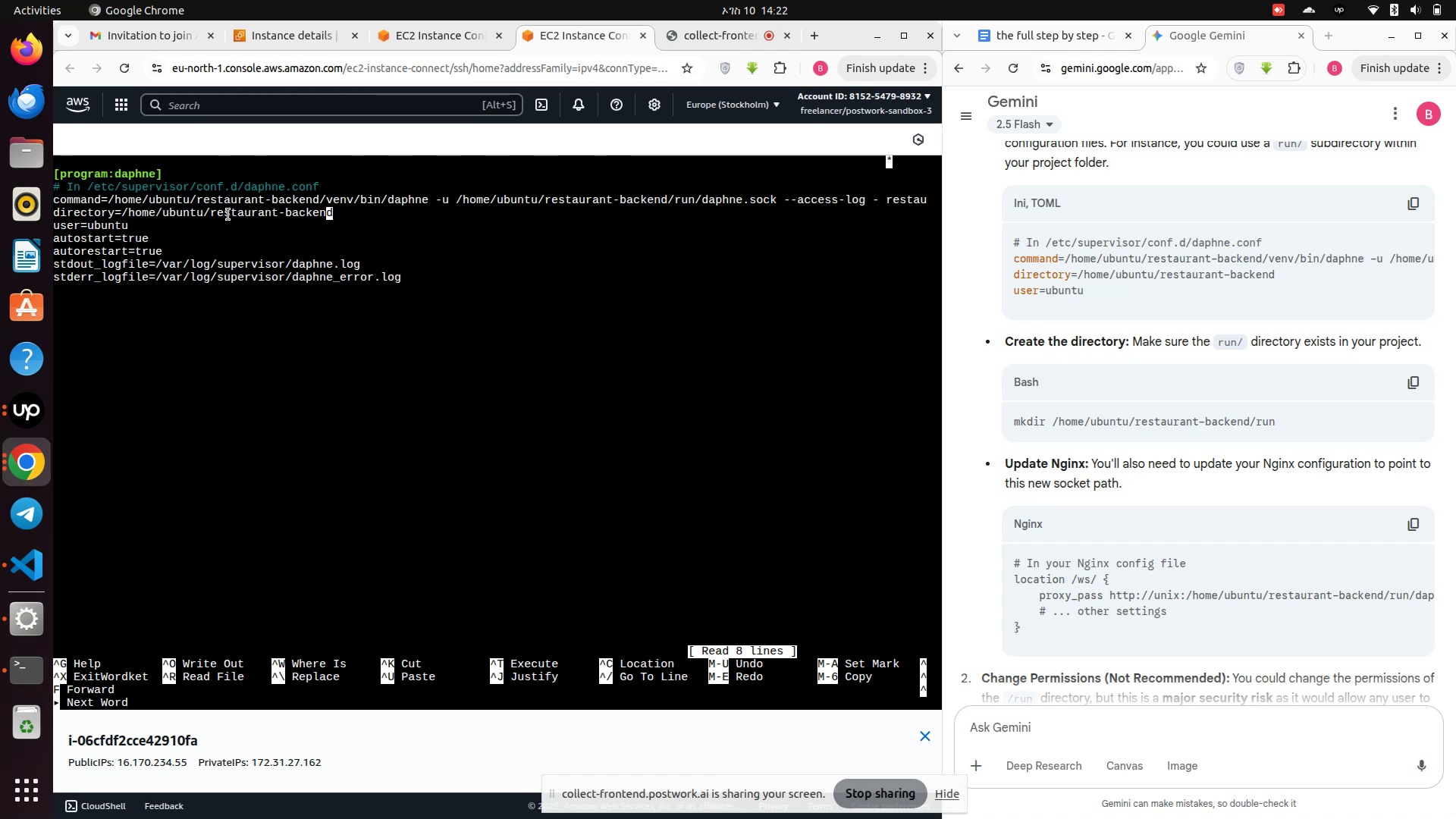 
hold_key(key=ArrowLeft, duration=1.5)
 